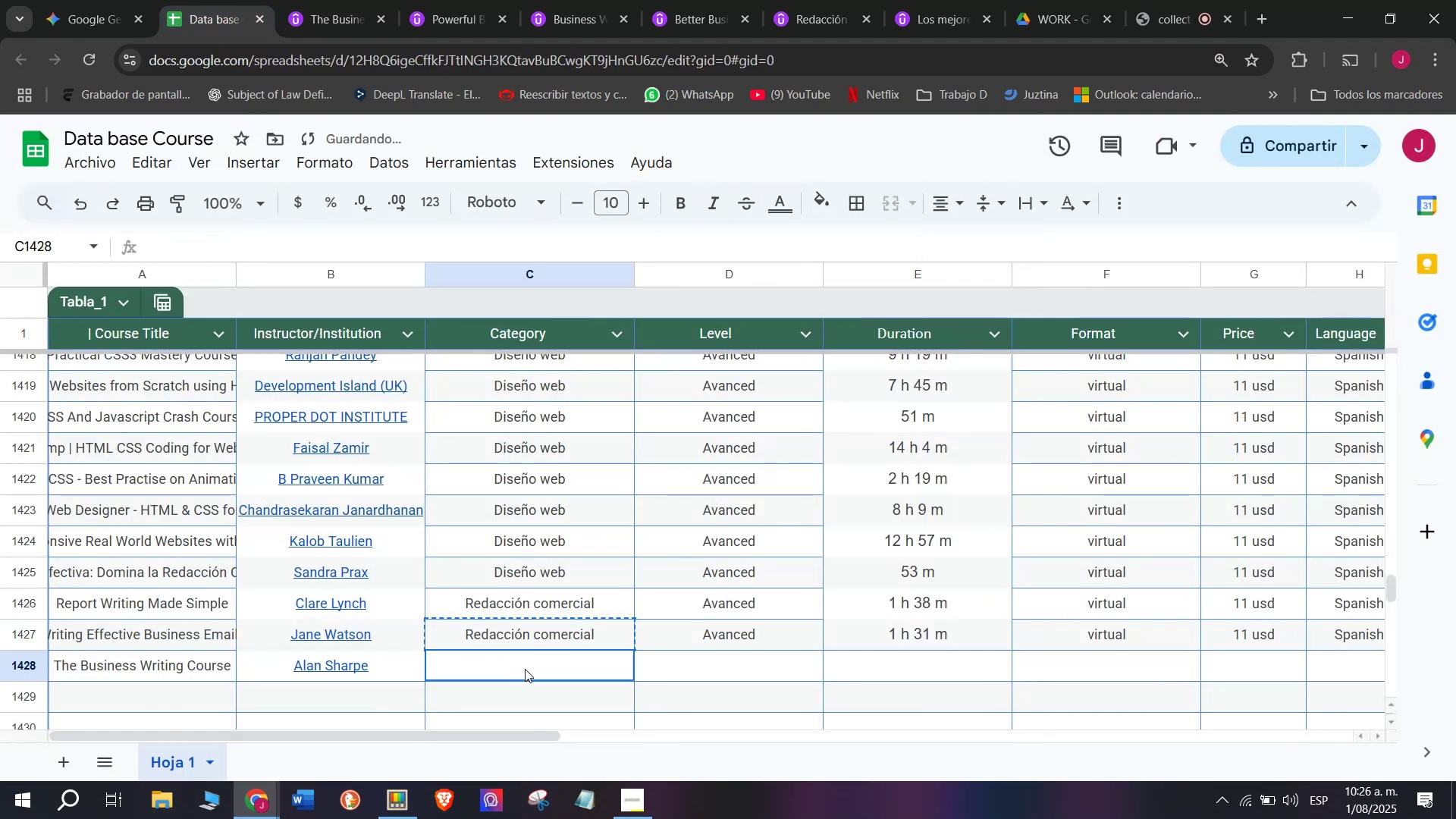 
key(Control+ControlLeft)
 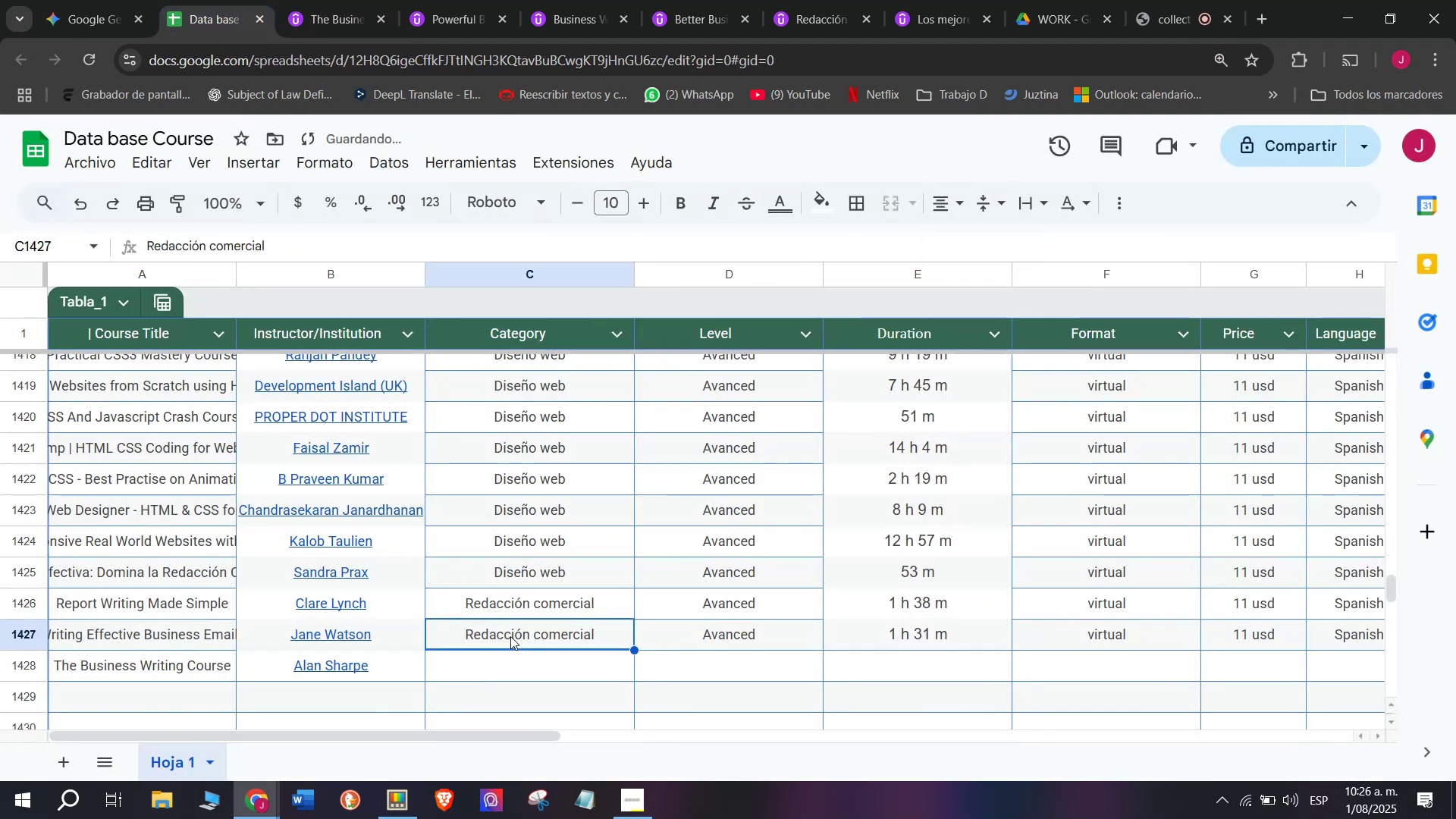 
key(Control+C)
 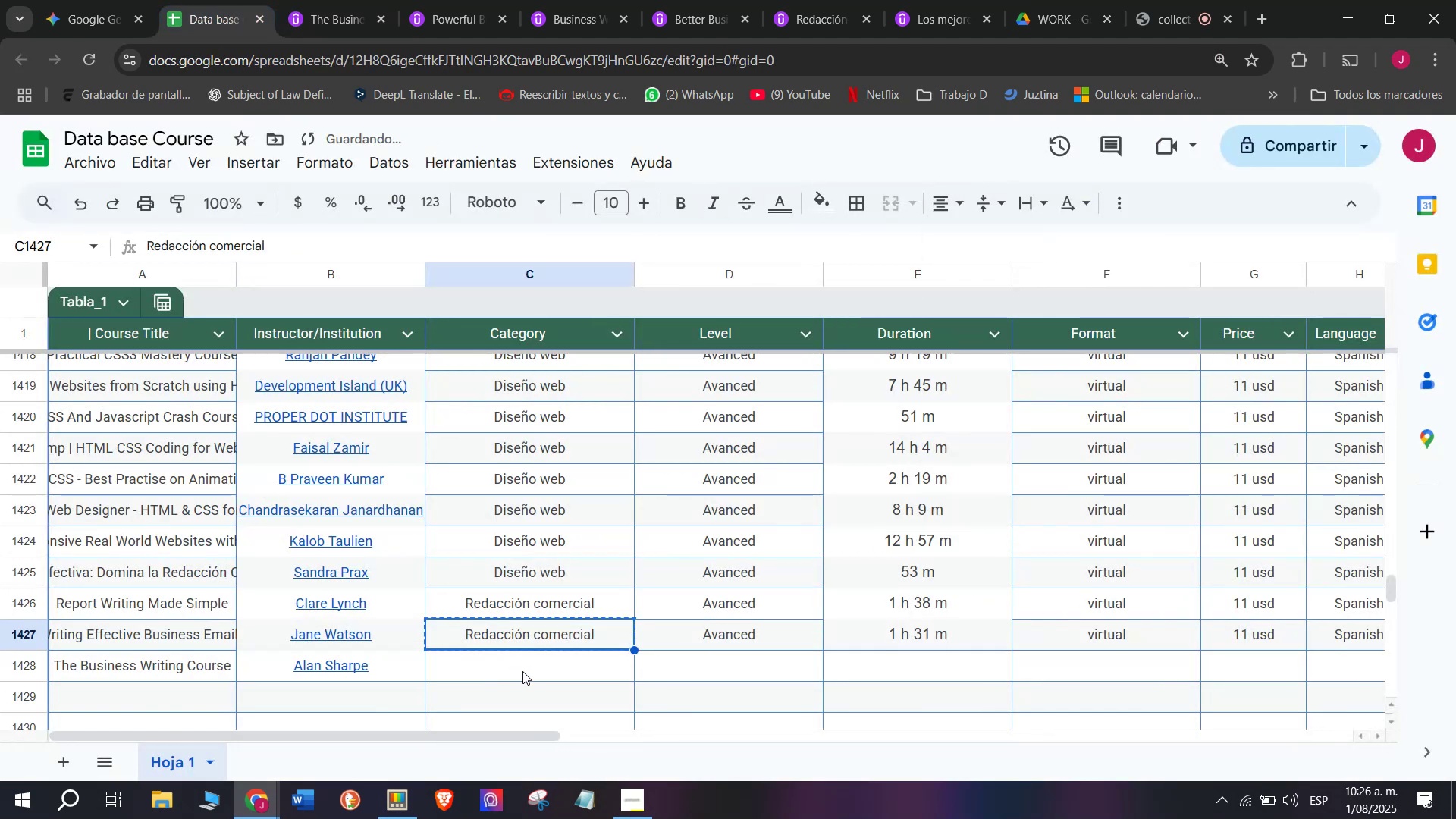 
left_click([525, 669])
 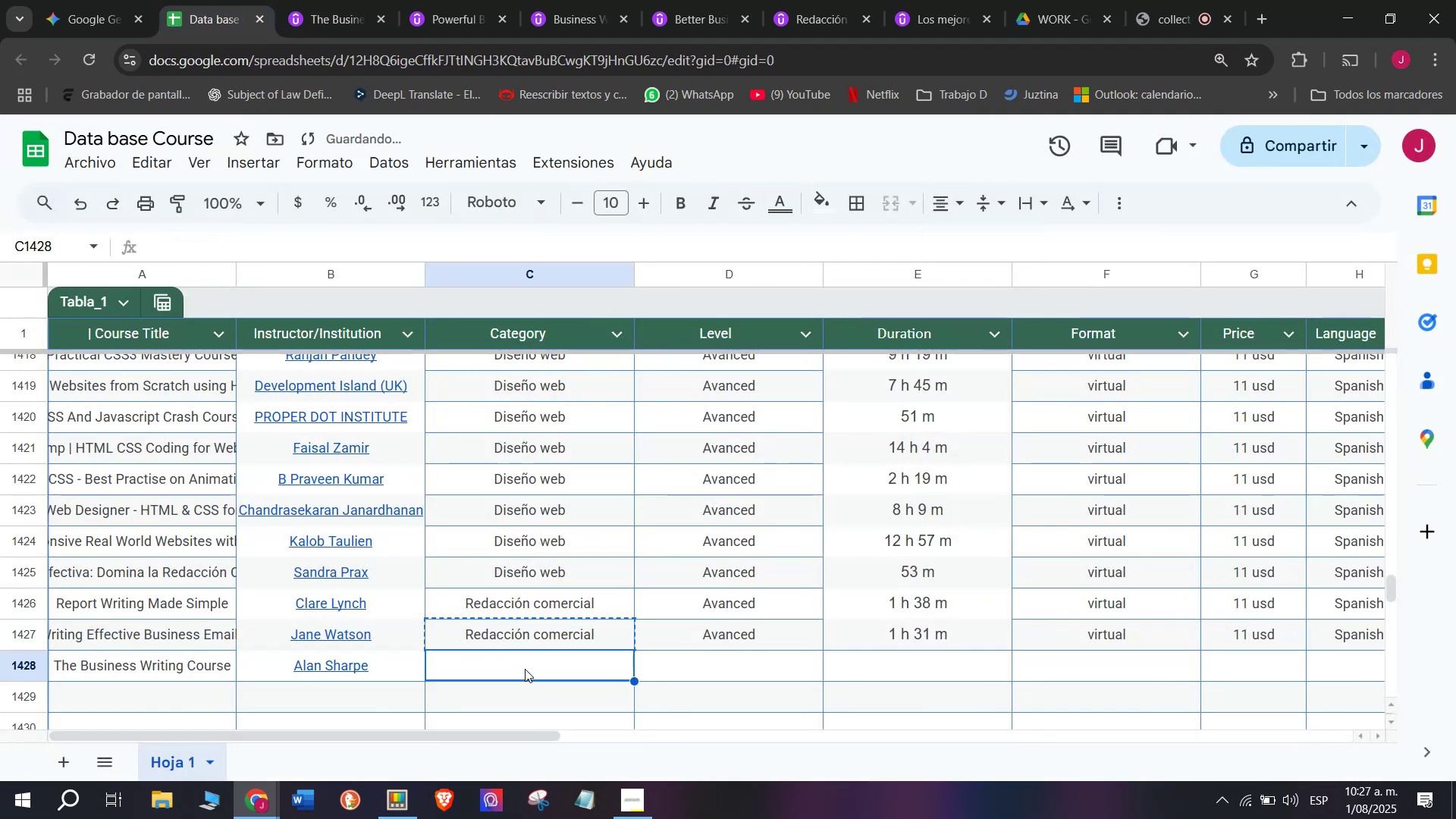 
key(Control+ControlLeft)
 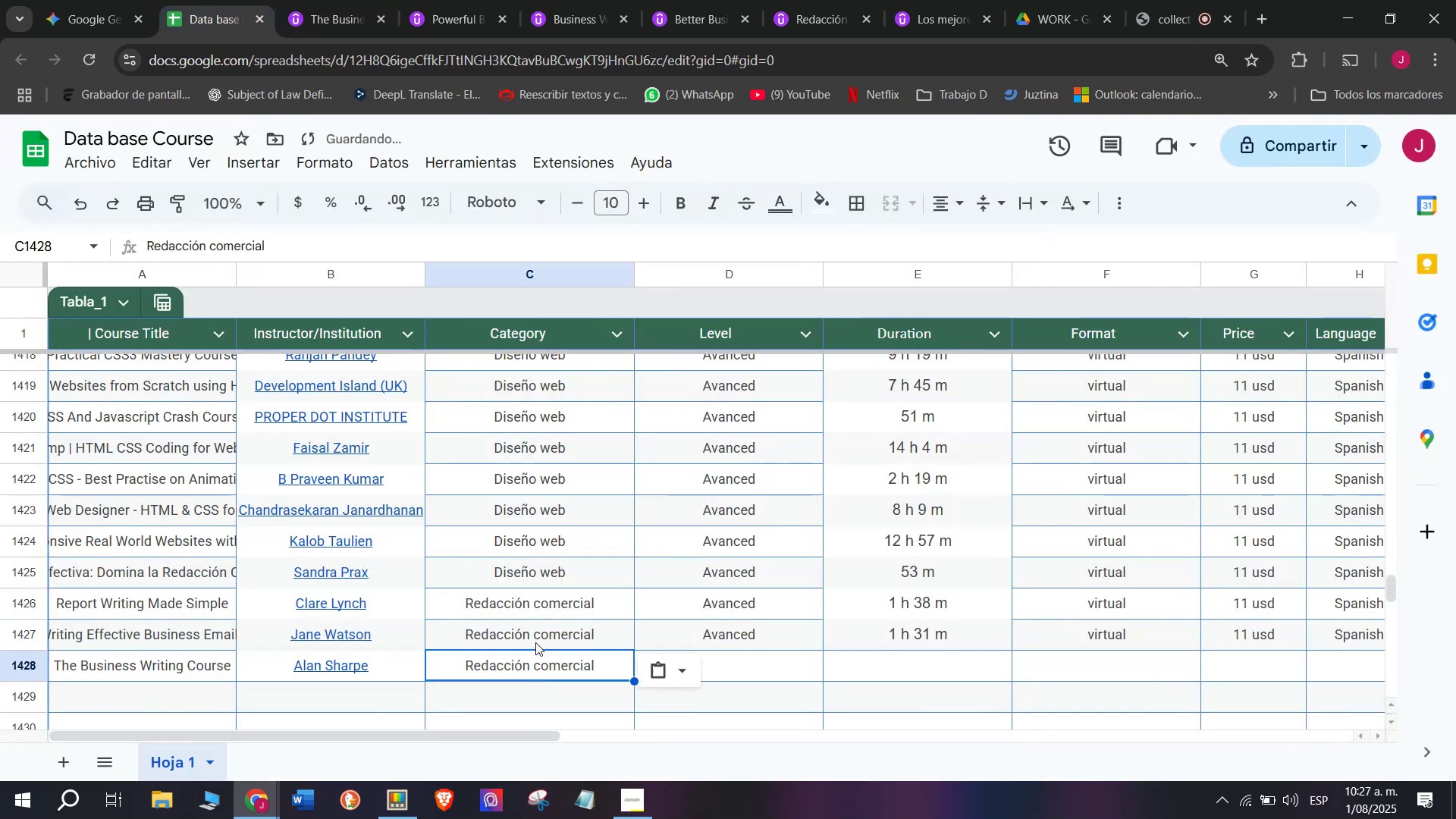 
key(Z)
 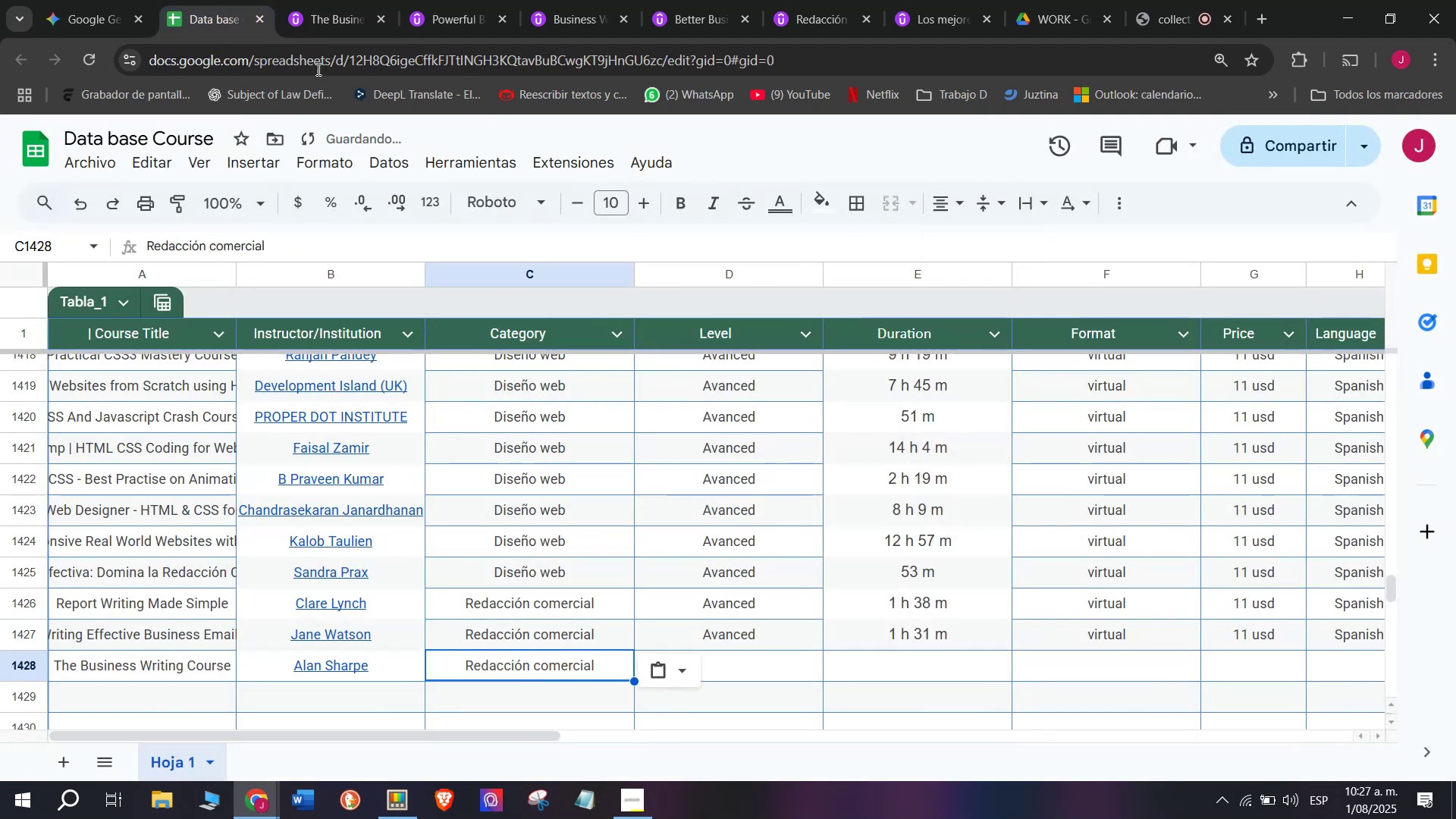 
key(Control+V)
 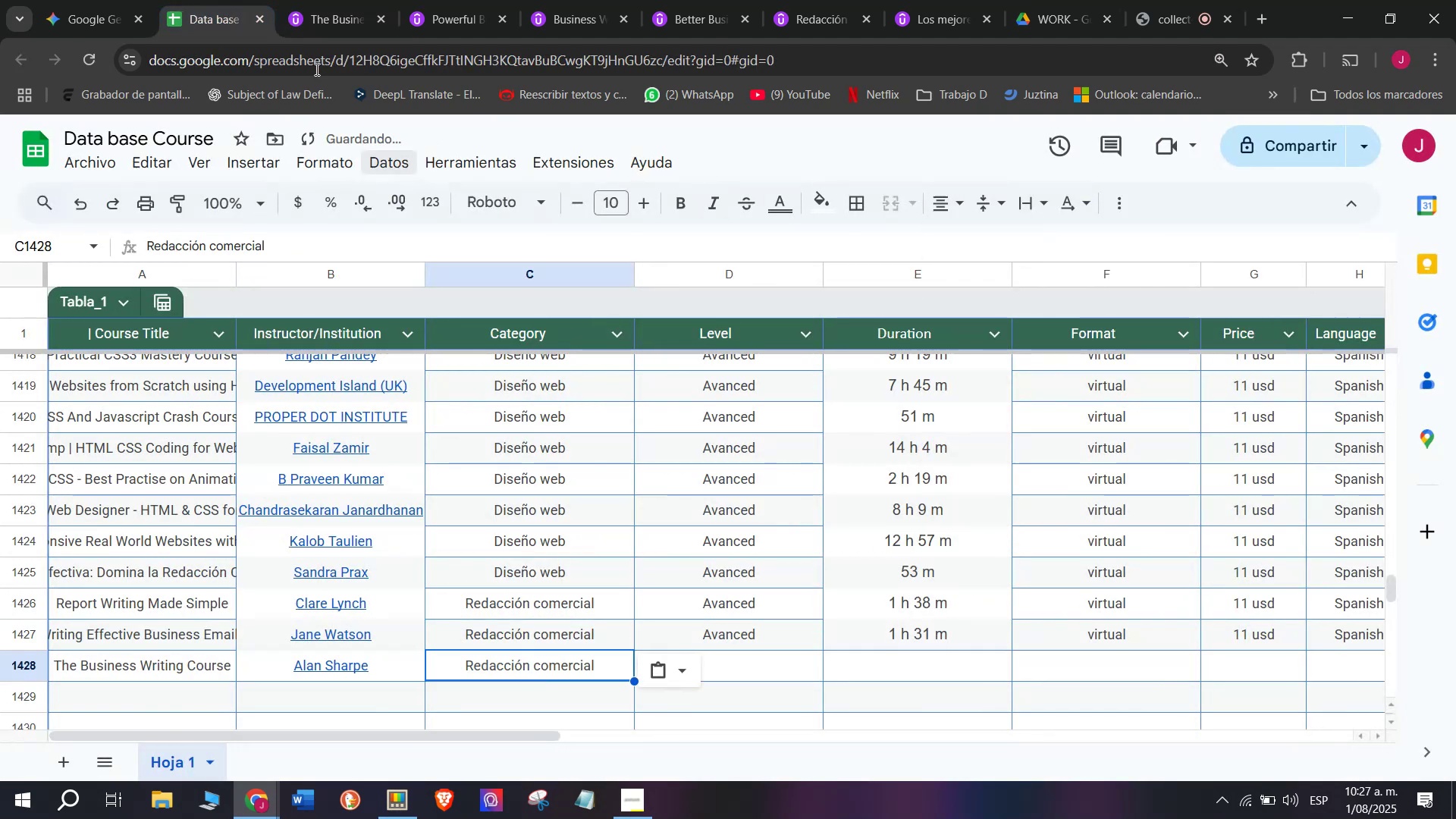 
left_click([344, 0])
 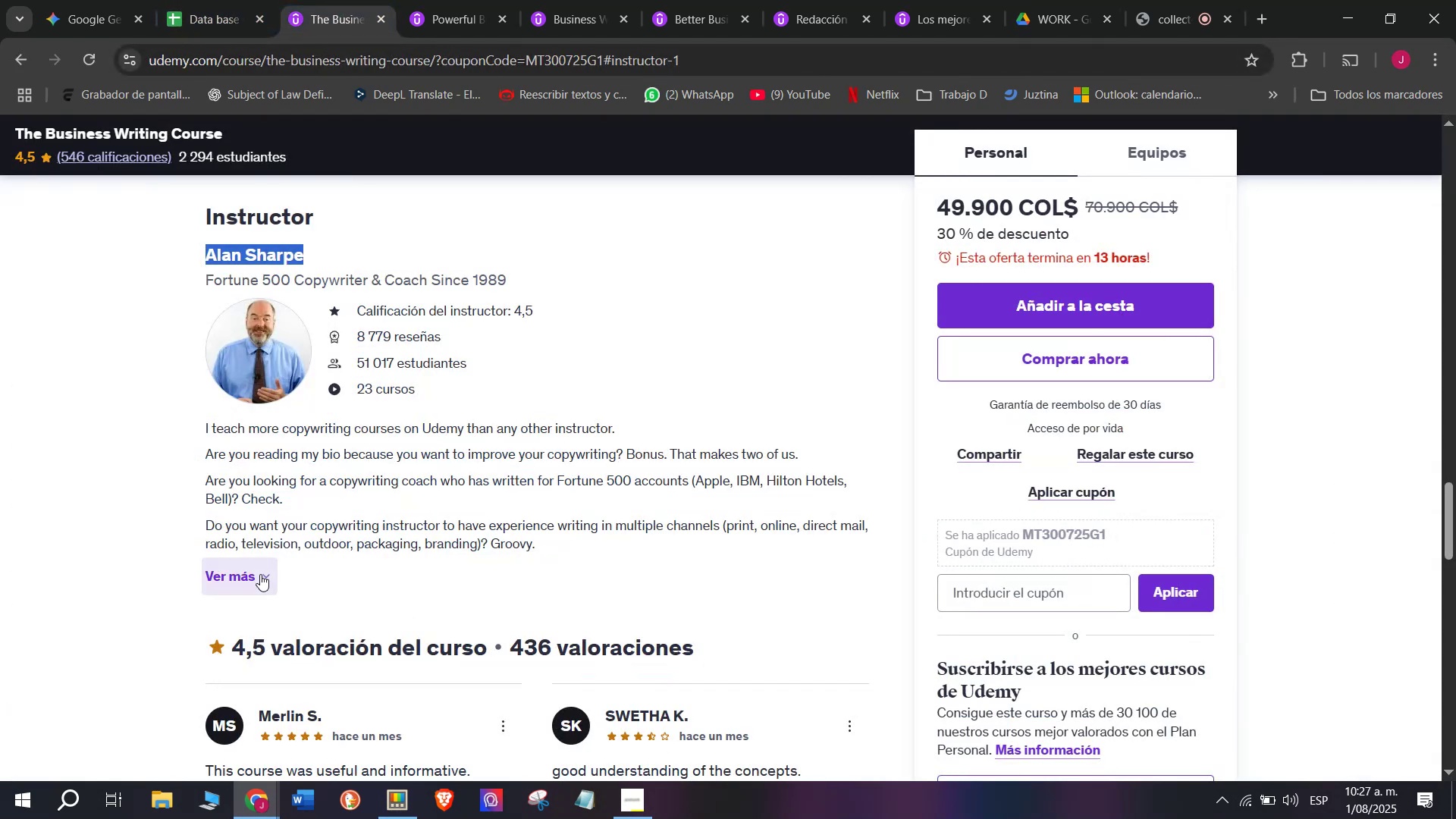 
scroll: coordinate [271, 558], scroll_direction: up, amount: 9.0
 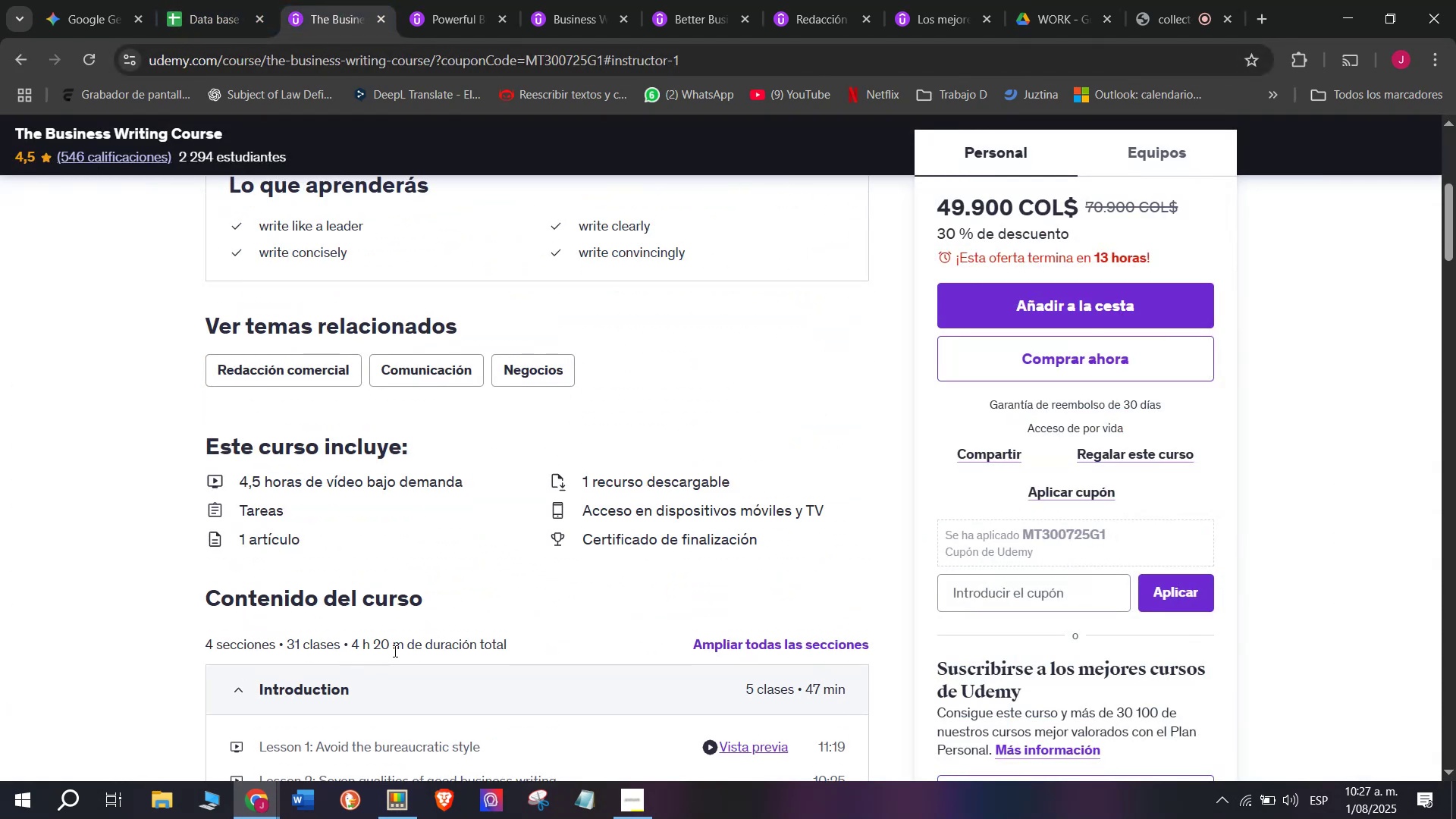 
left_click_drag(start_coordinate=[405, 644], to_coordinate=[349, 642])
 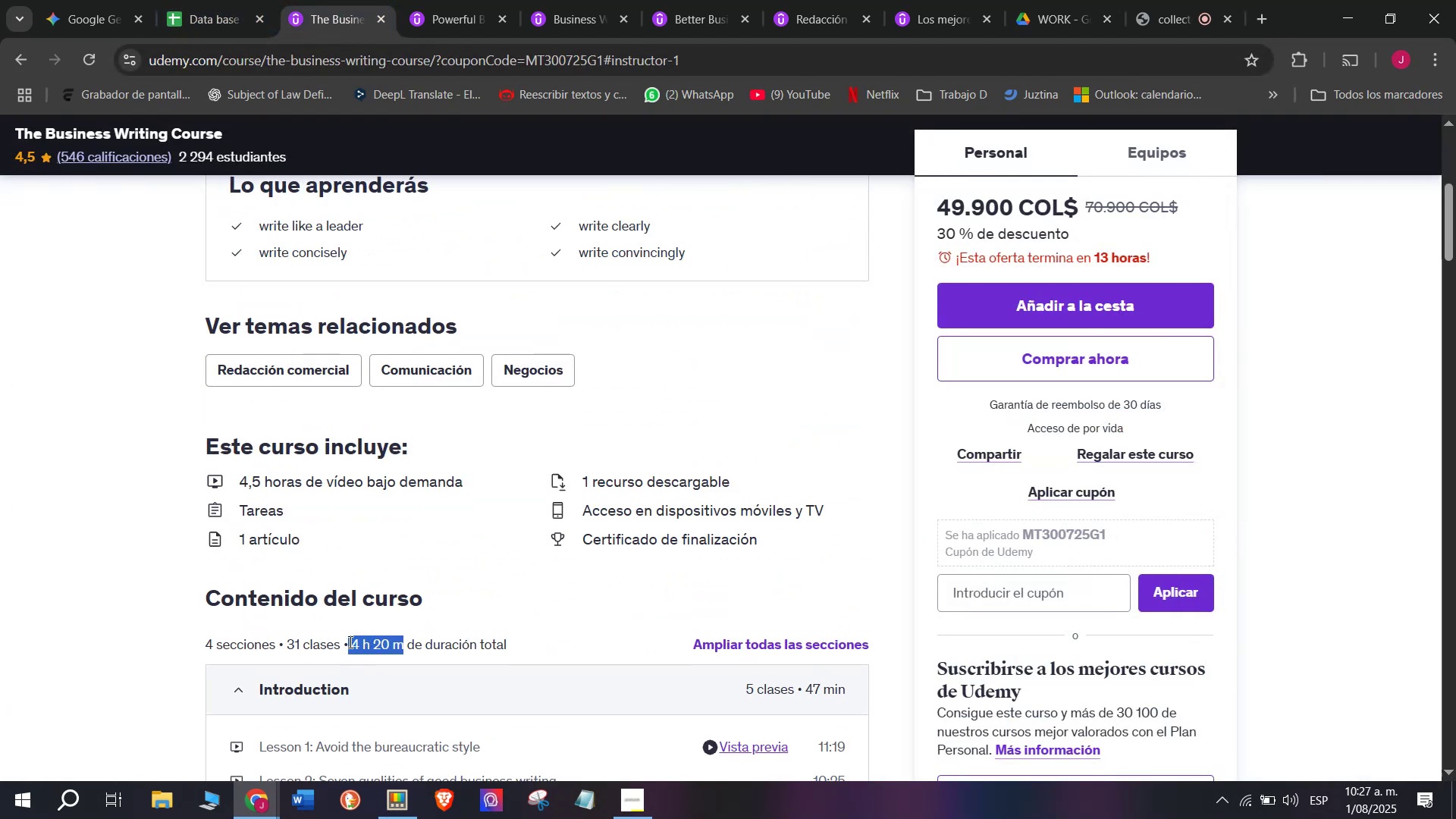 
key(Break)
 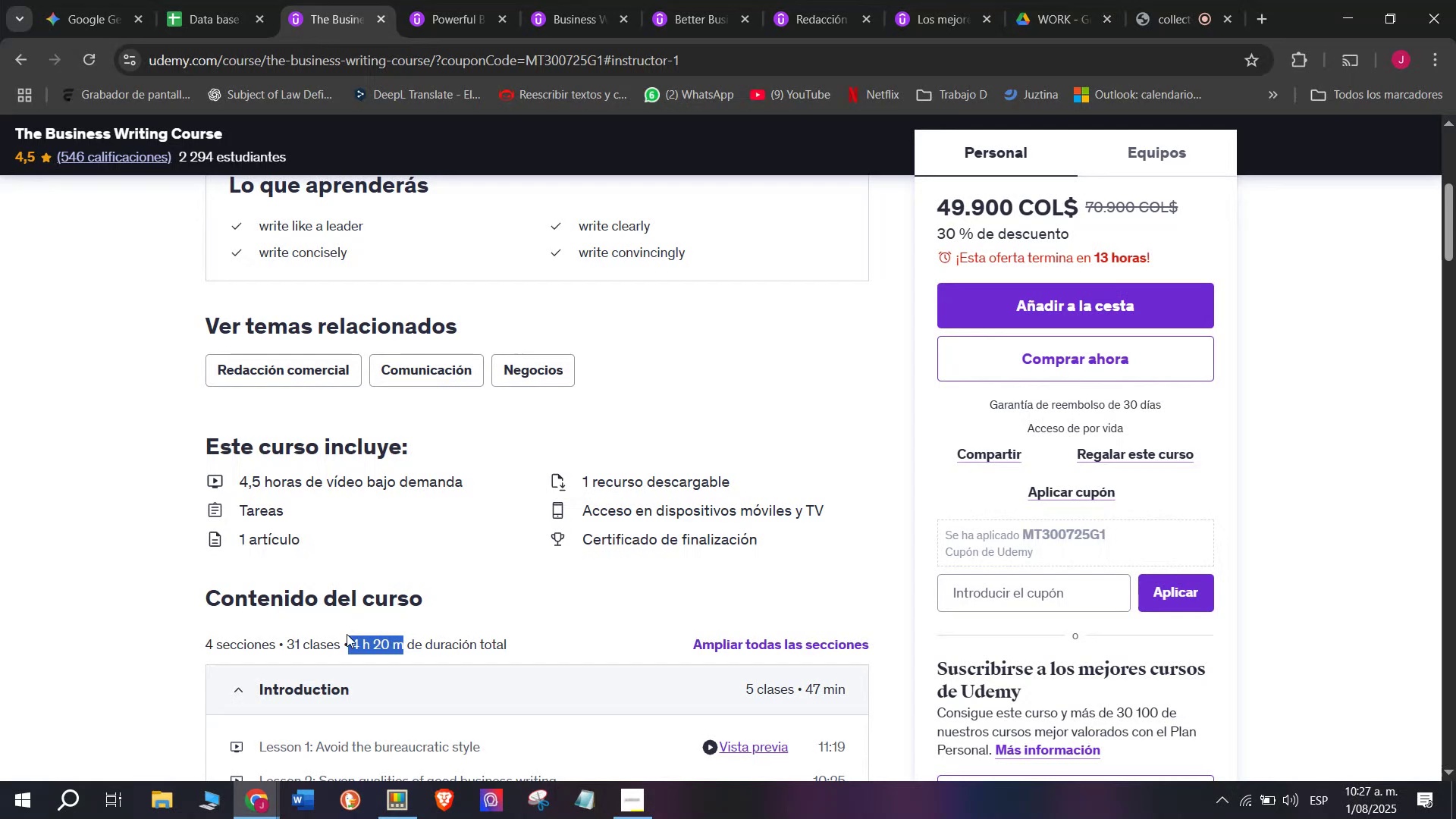 
key(Control+ControlLeft)
 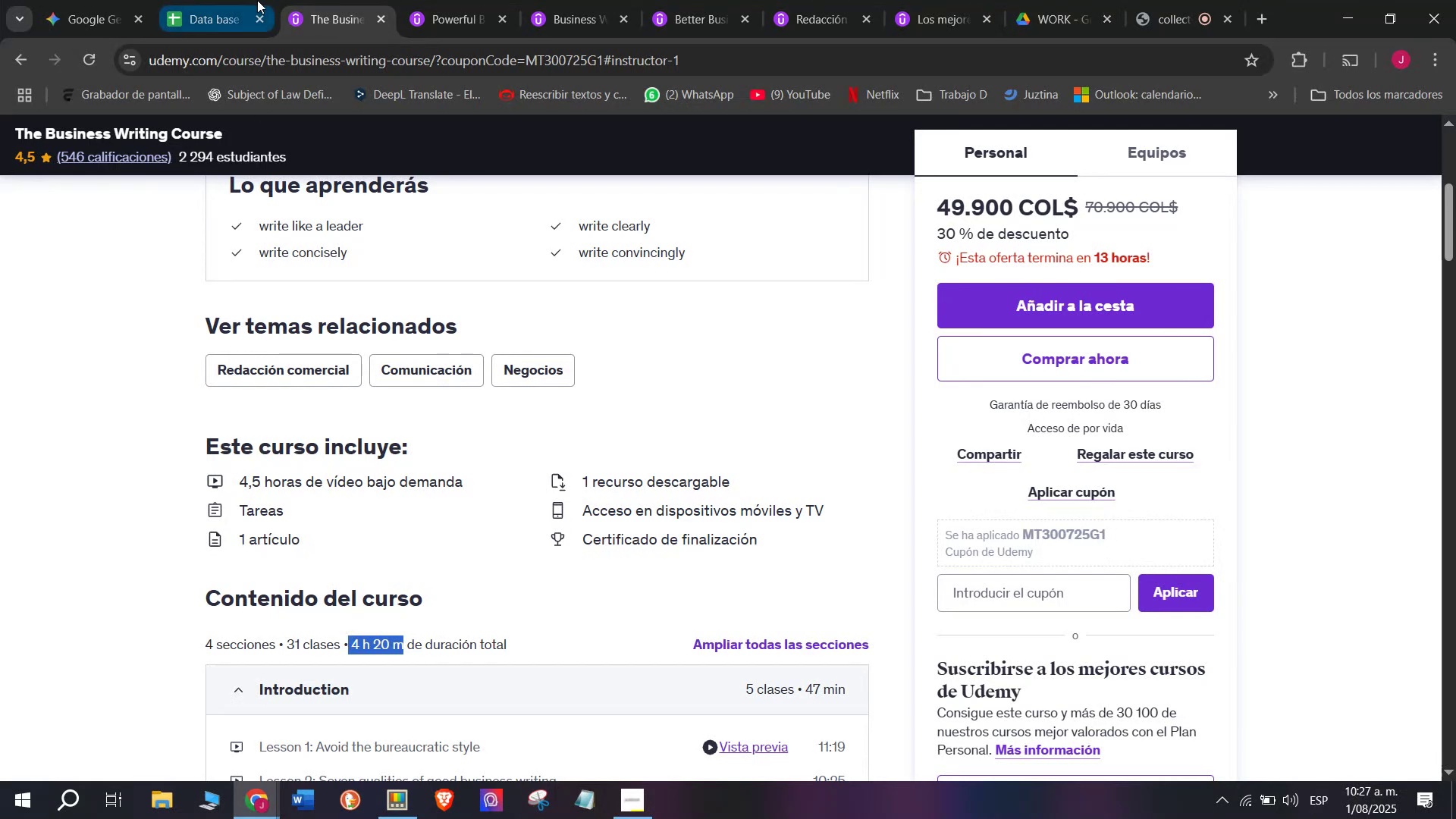 
key(Control+C)
 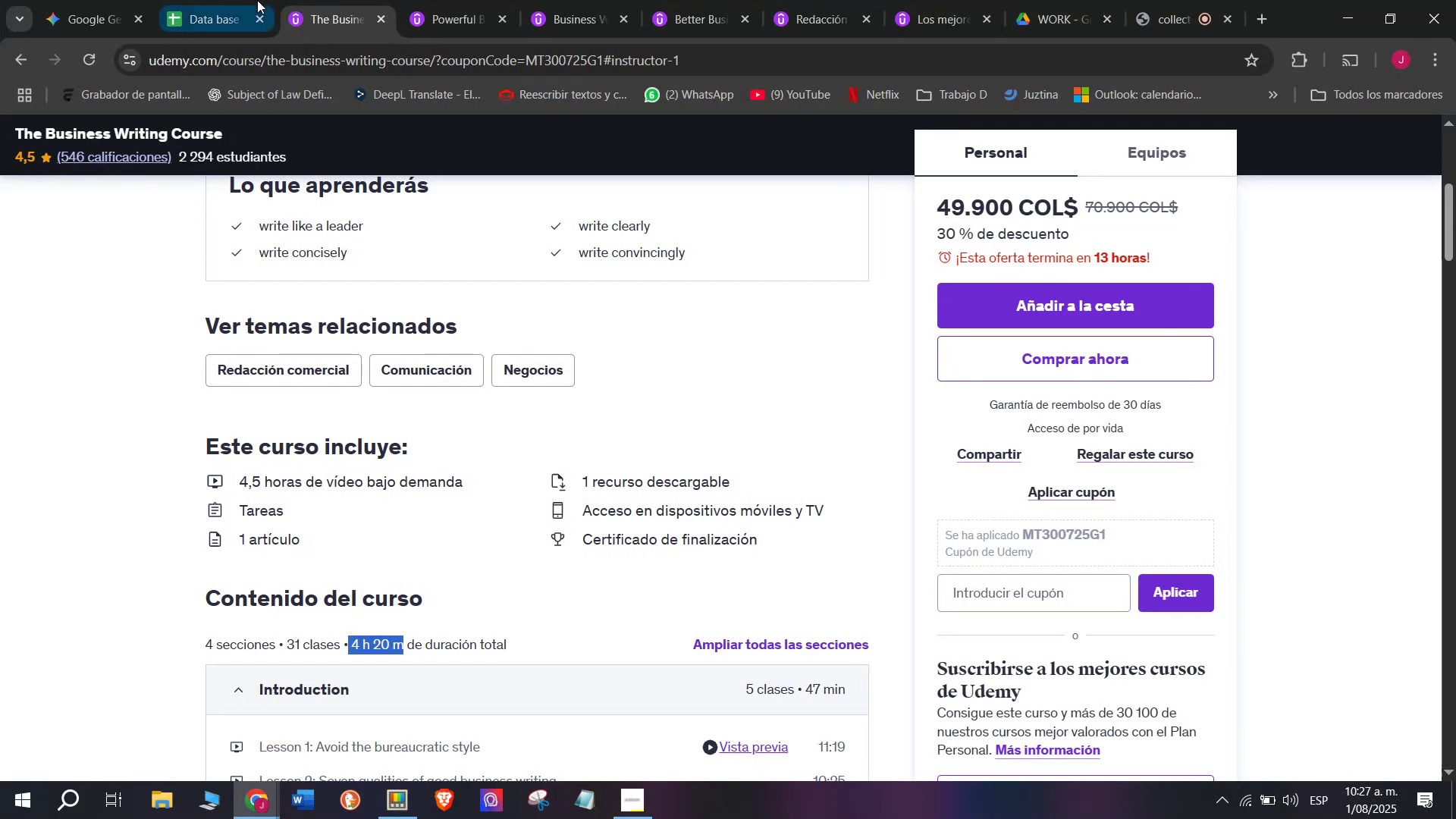 
left_click([257, 0])
 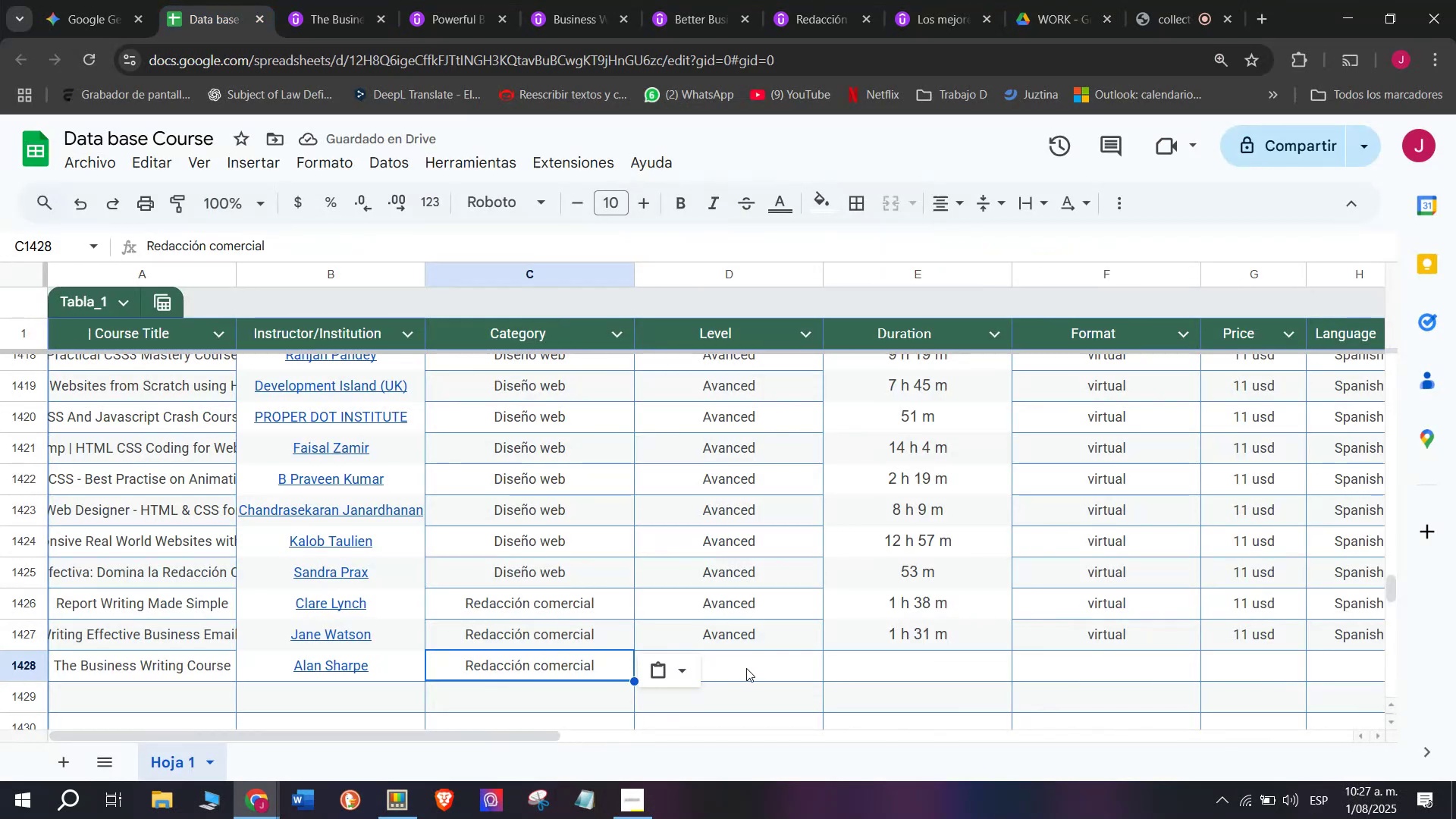 
double_click([748, 667])
 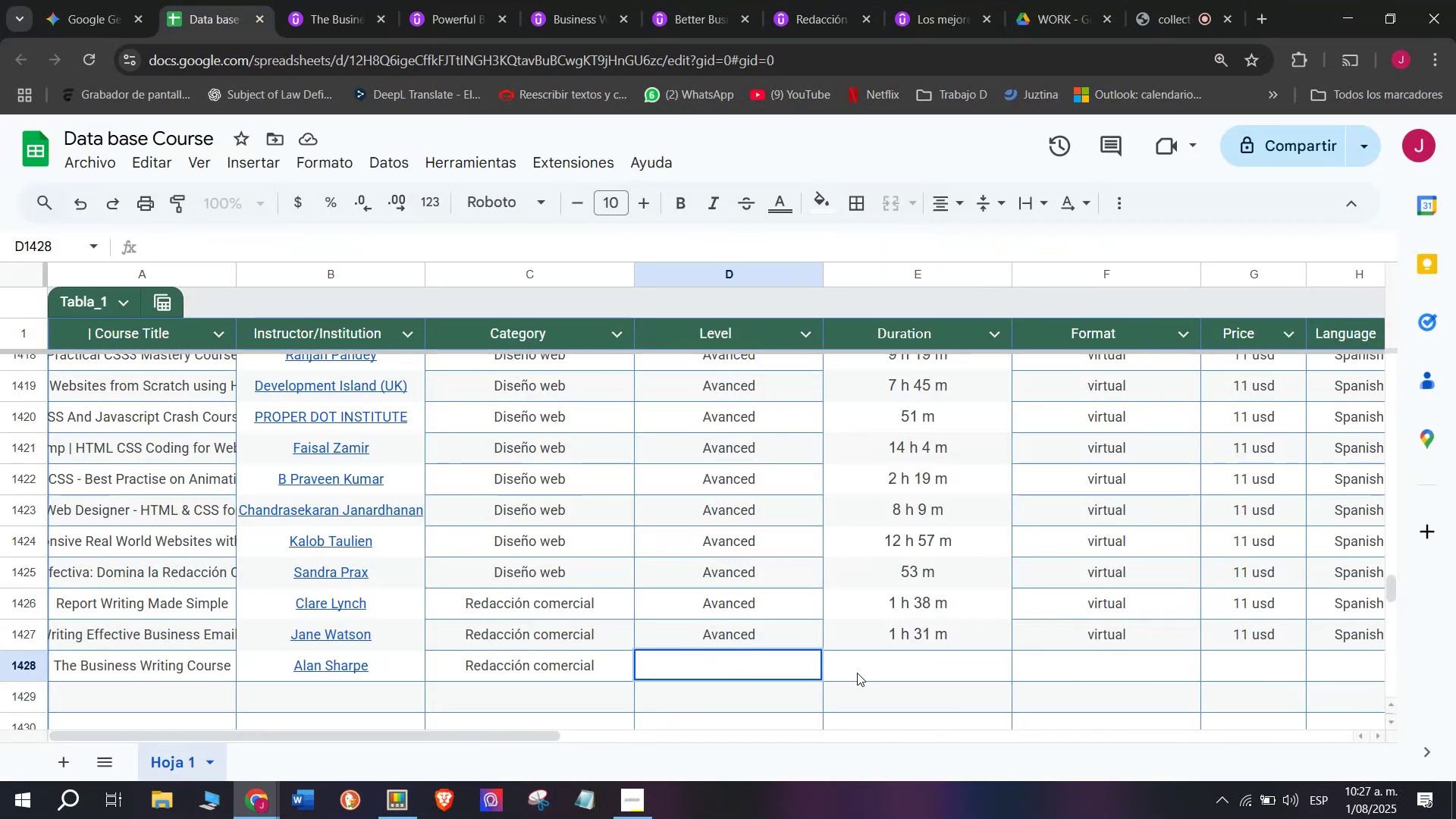 
double_click([857, 673])
 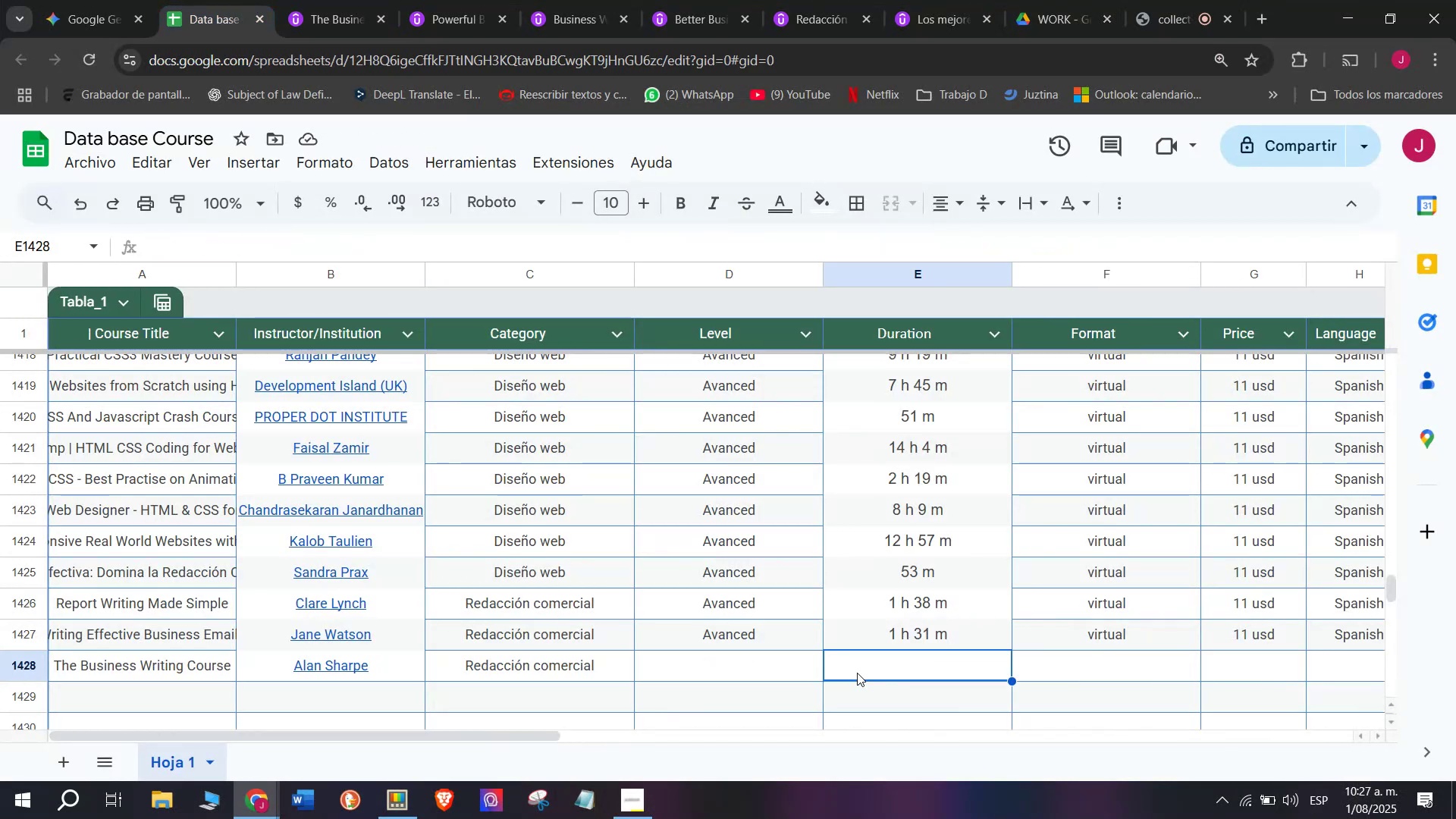 
key(Control+ControlLeft)
 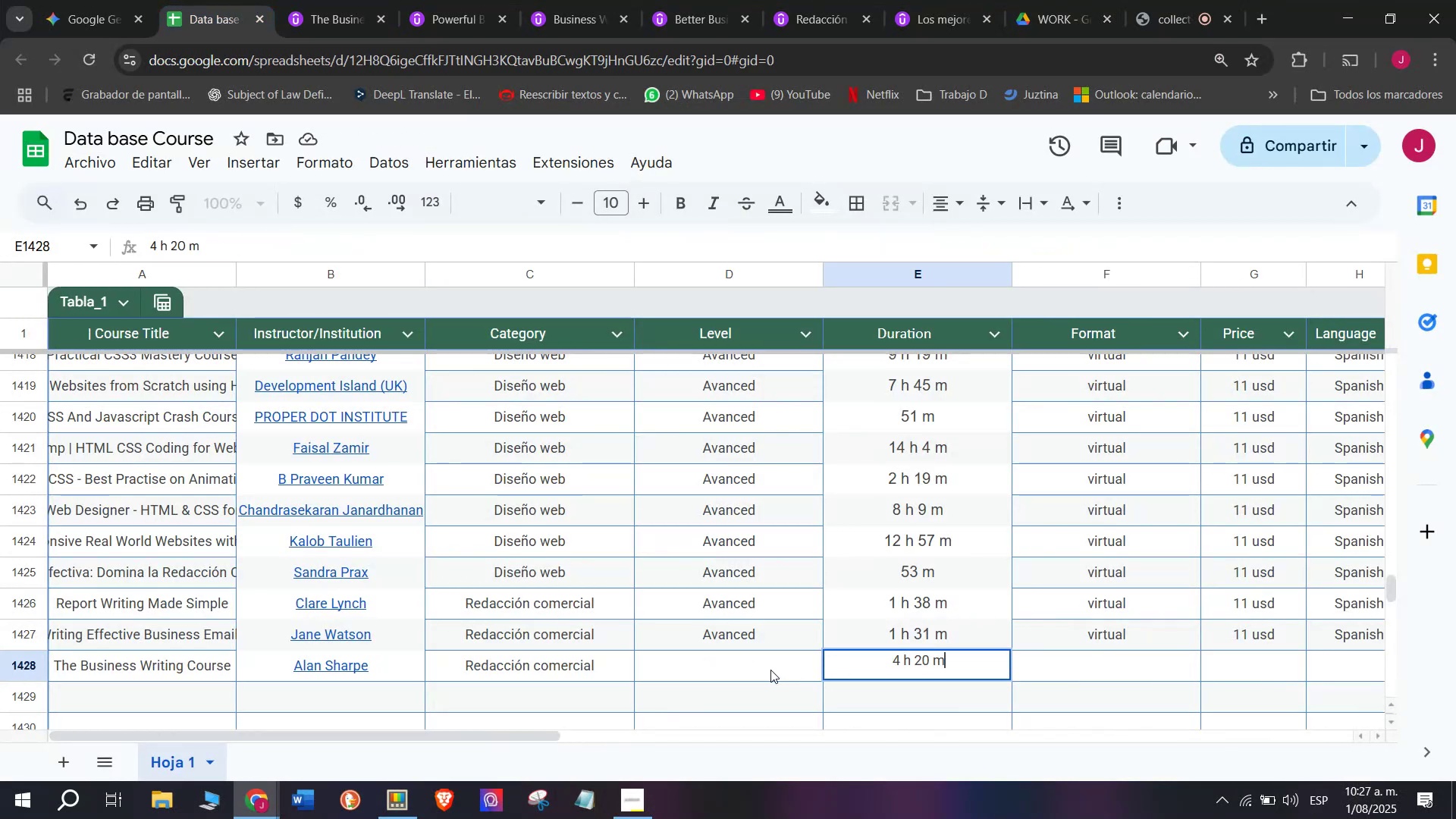 
key(Z)
 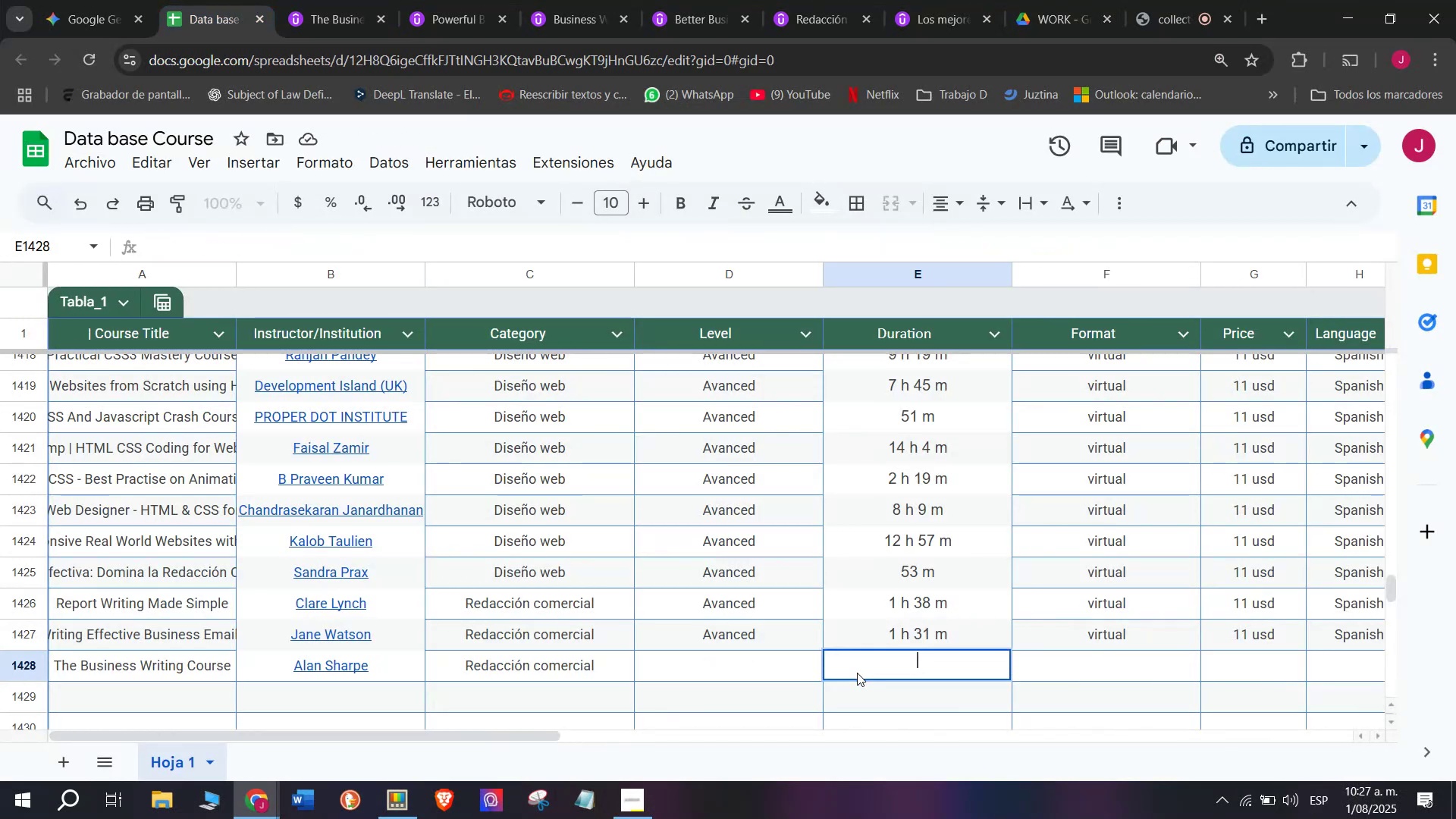 
key(Control+V)
 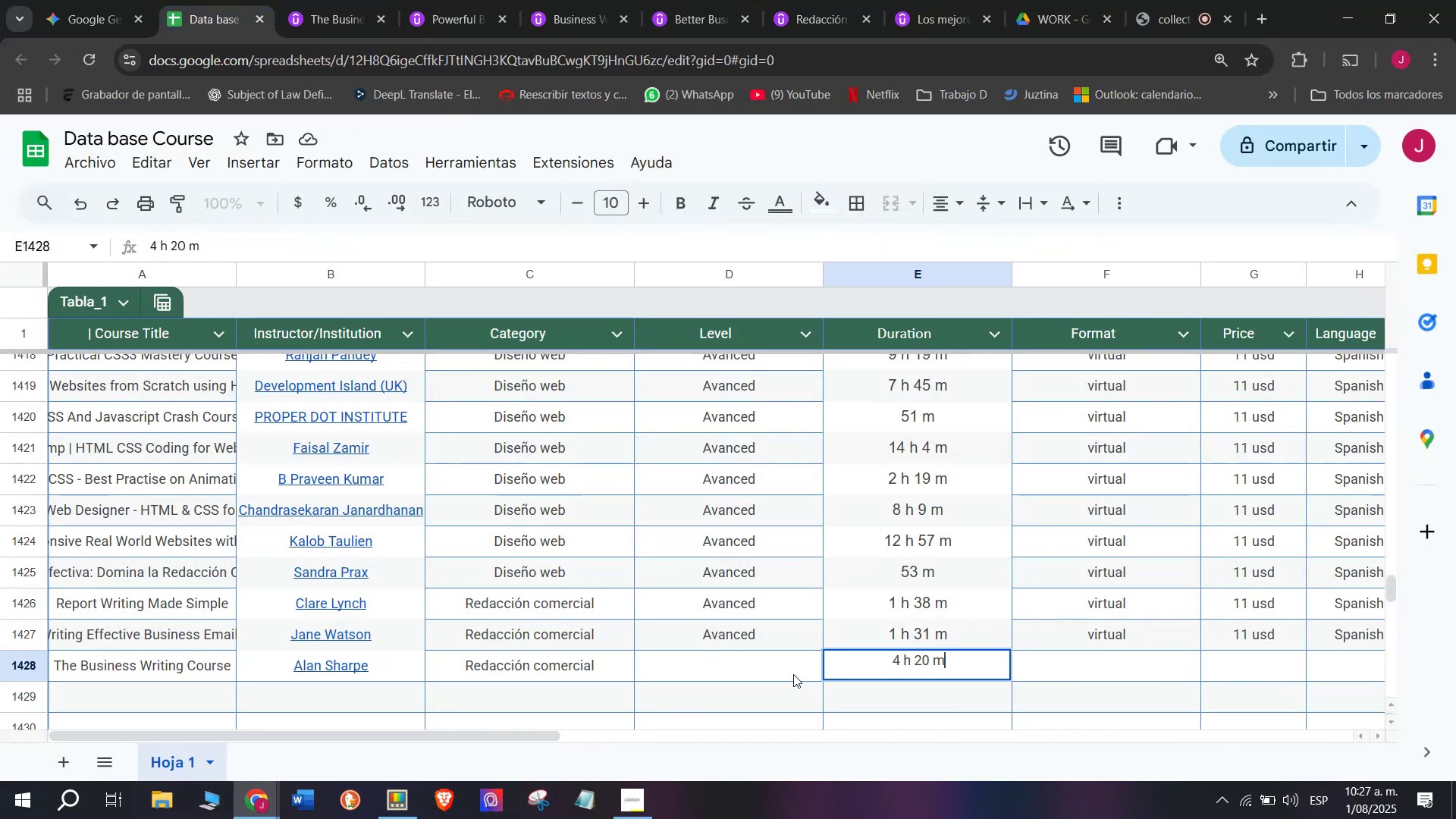 
left_click([758, 665])
 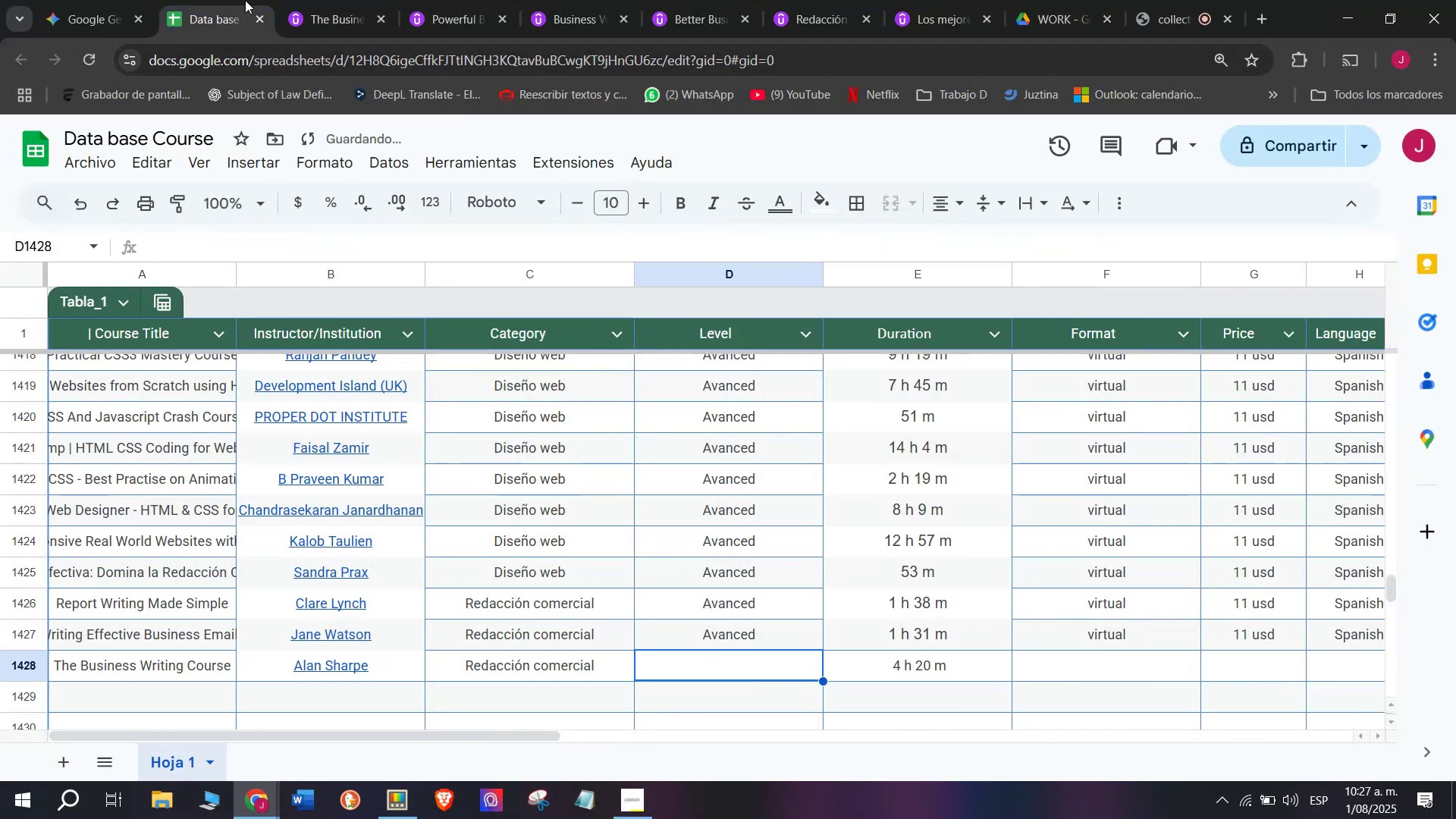 
left_click([306, 0])
 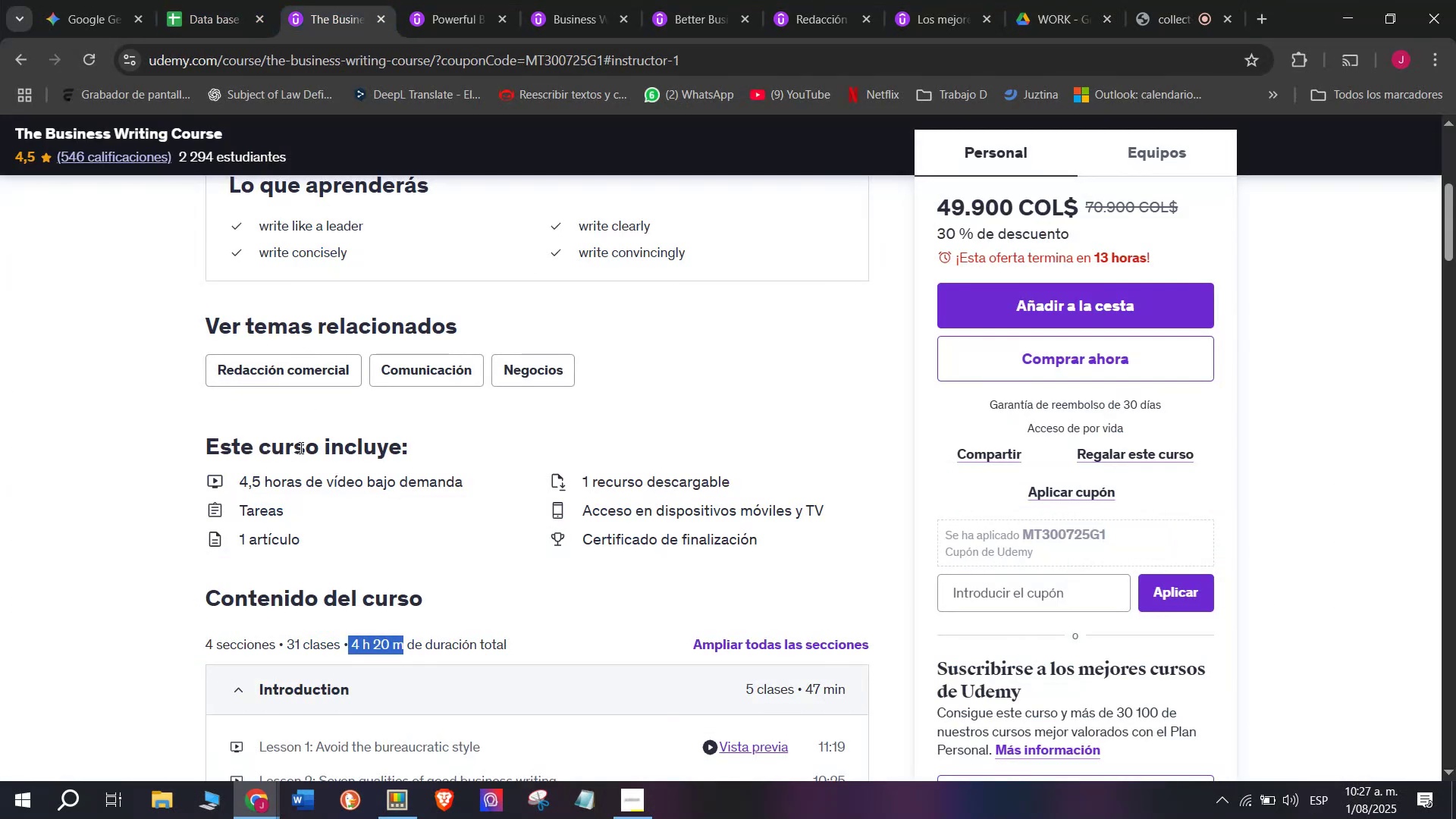 
scroll: coordinate [293, 427], scroll_direction: up, amount: 4.0
 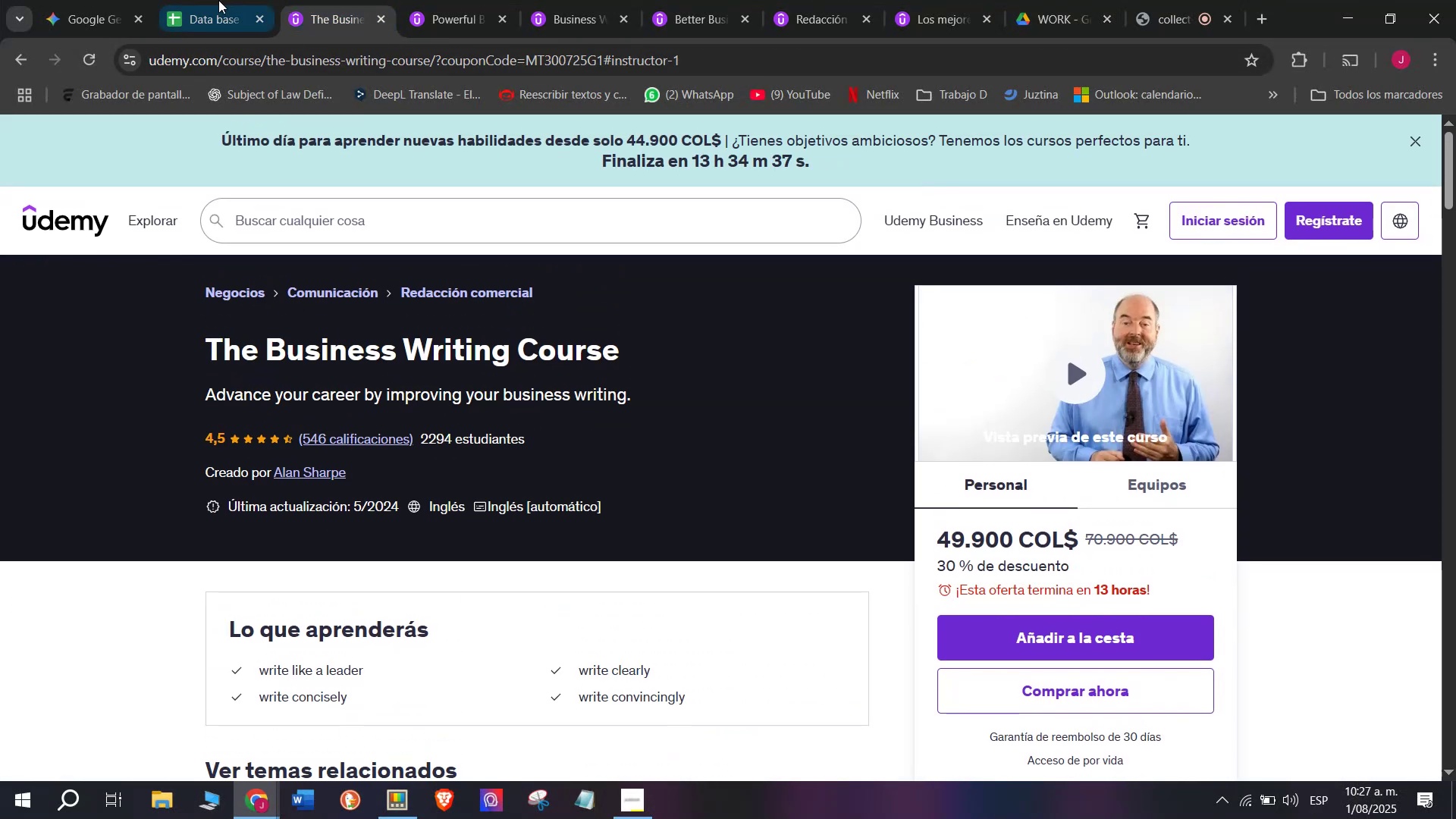 
double_click([320, 0])
 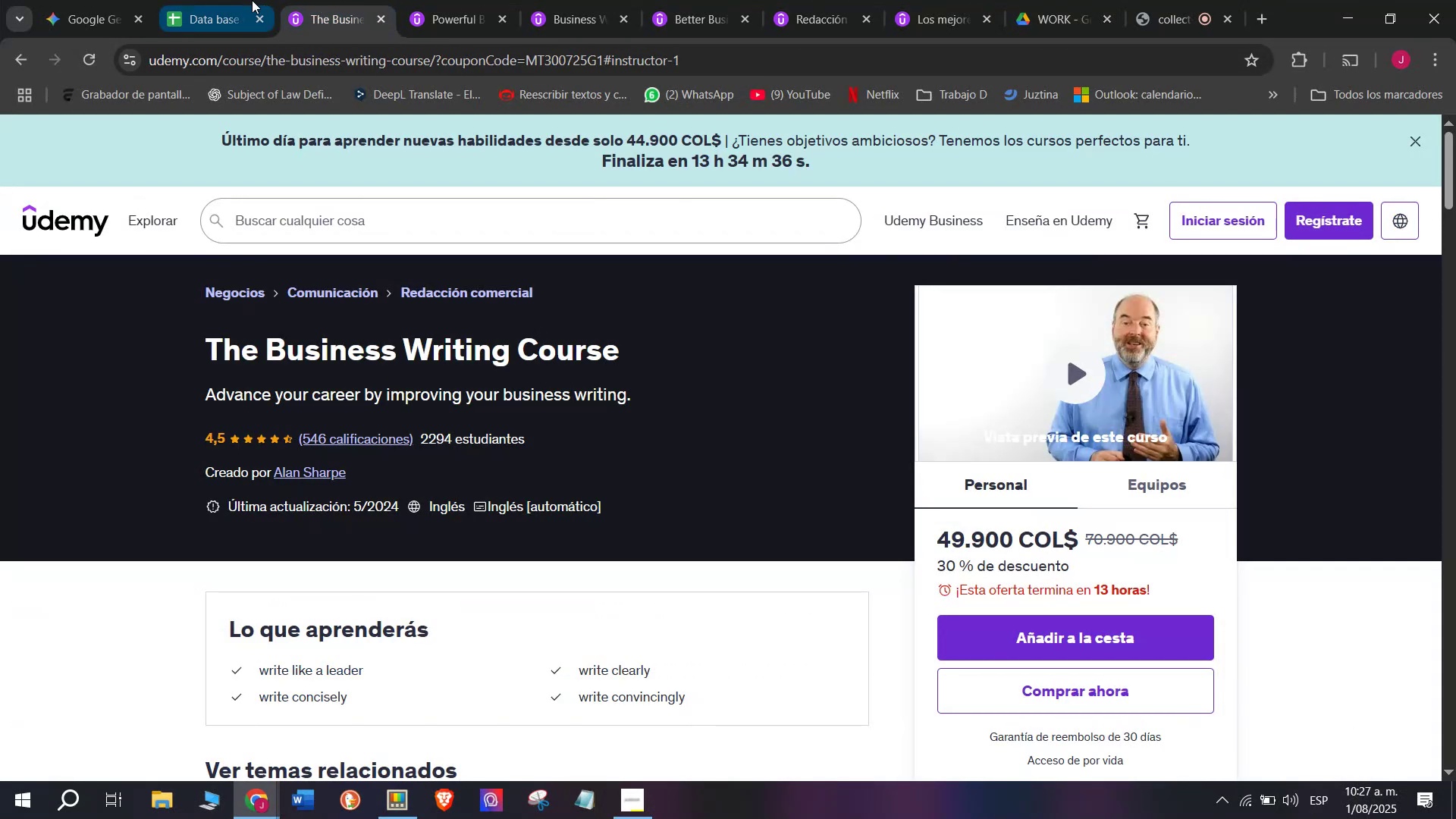 
left_click([251, 0])
 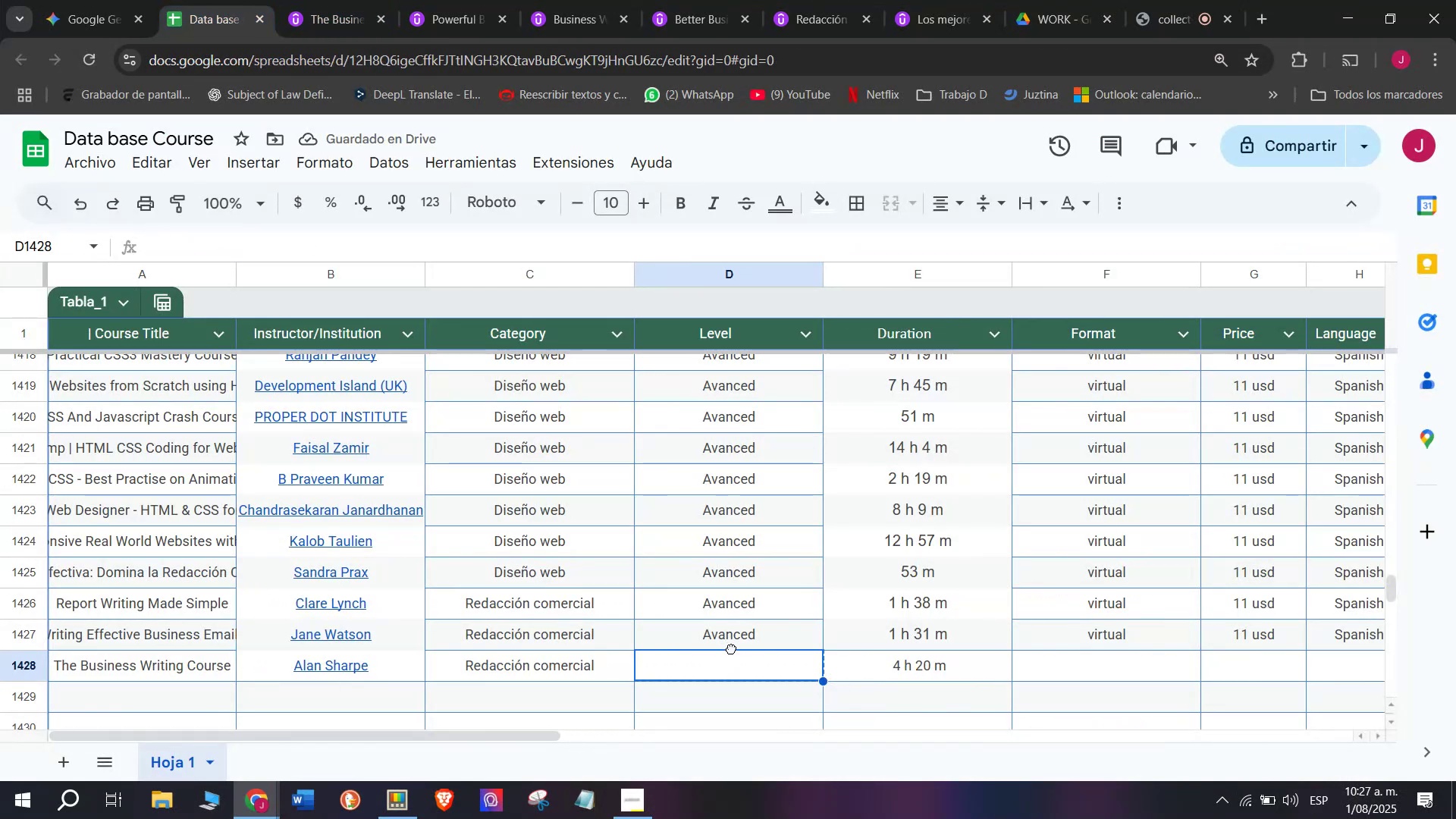 
double_click([735, 629])
 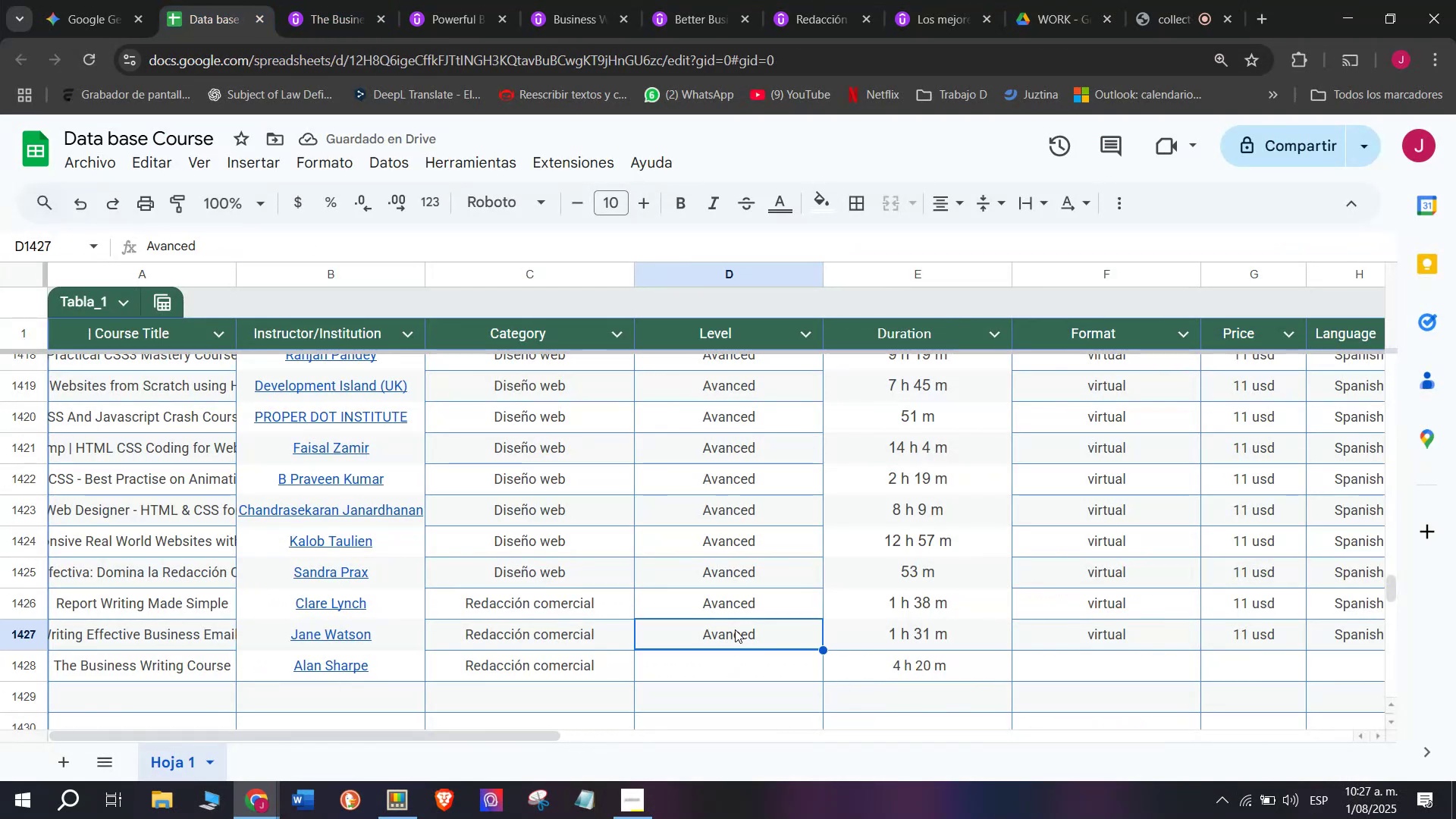 
key(Control+ControlLeft)
 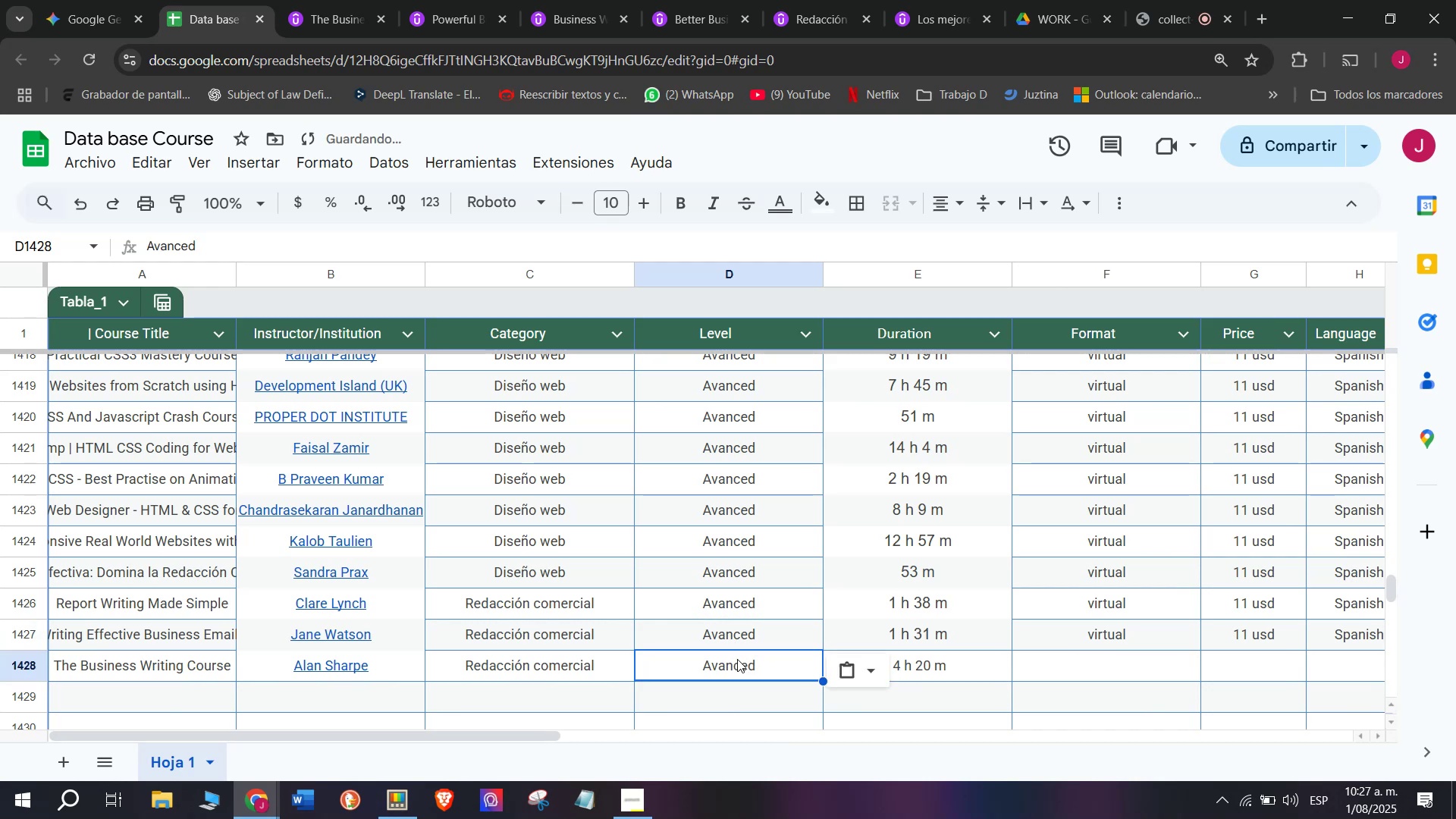 
key(Break)
 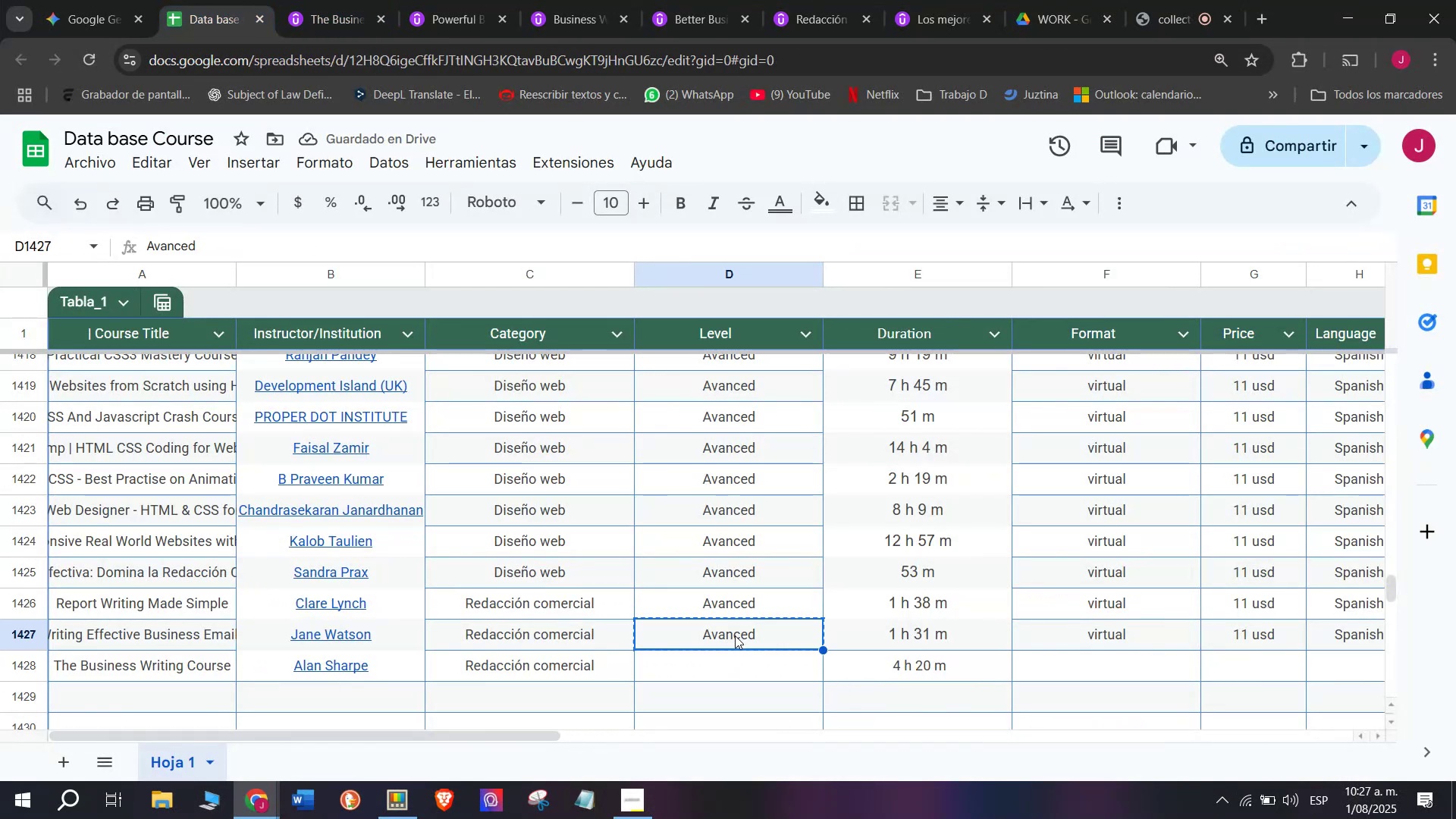 
key(Control+C)
 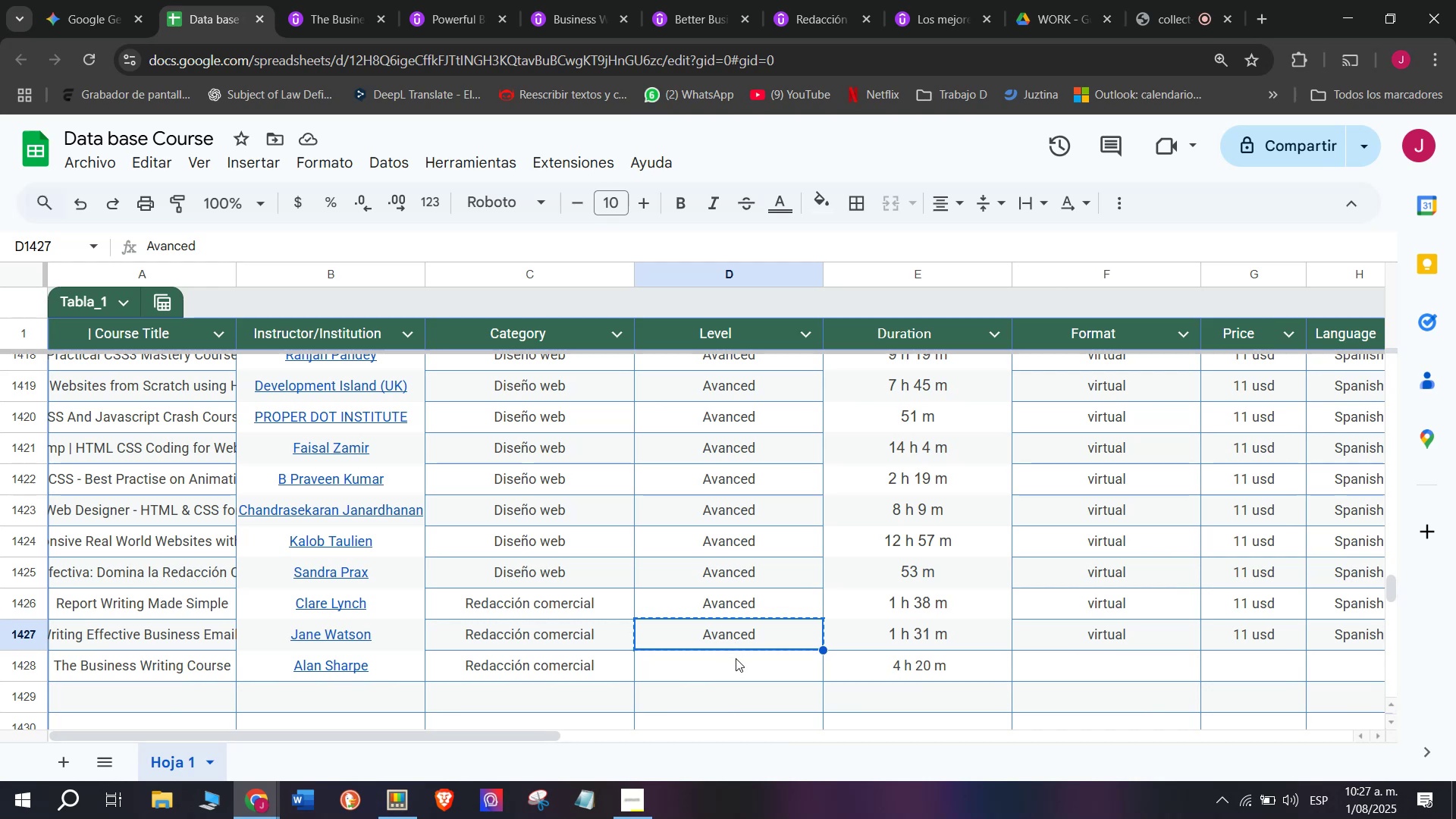 
key(Z)
 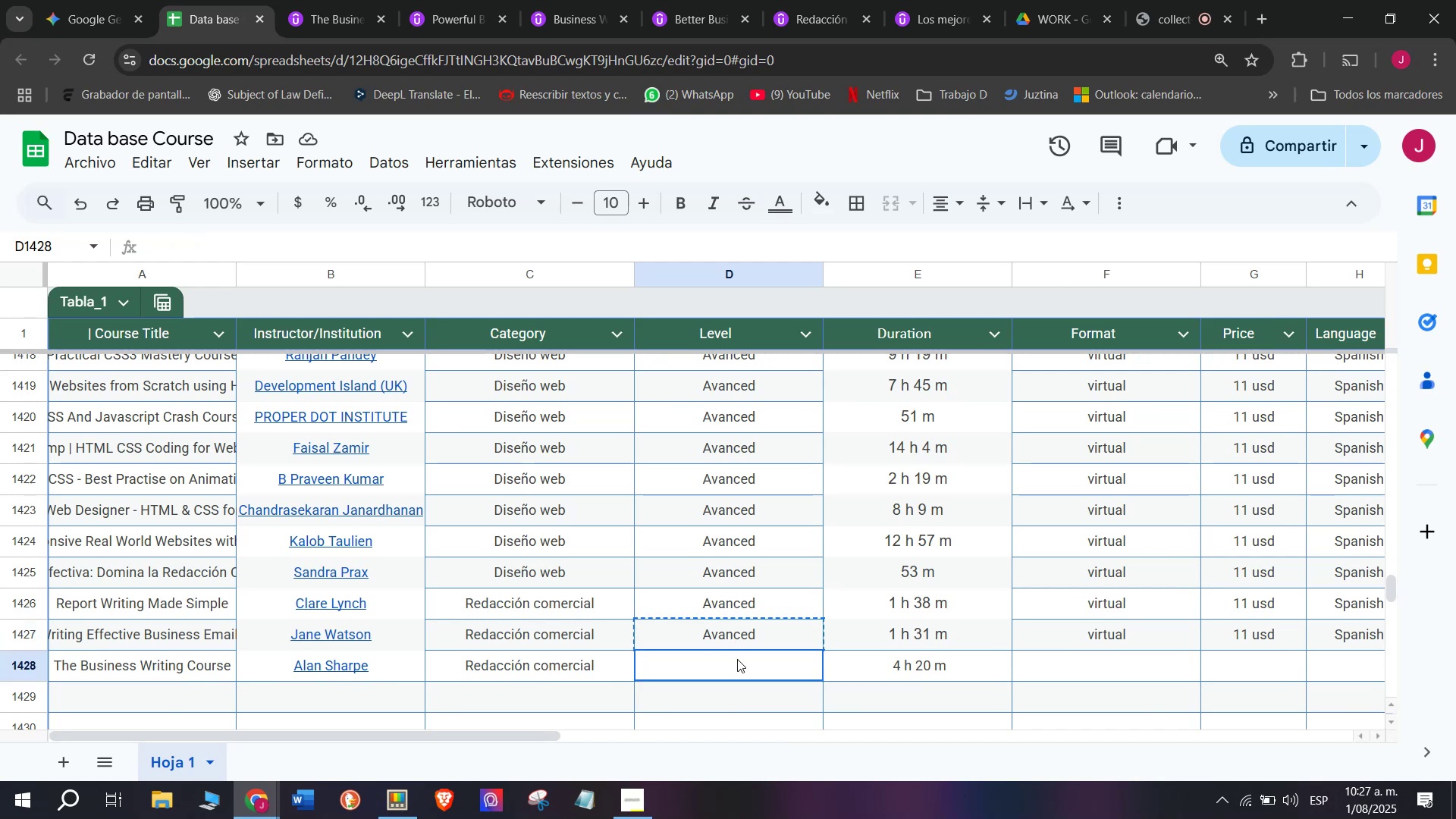 
key(Control+ControlLeft)
 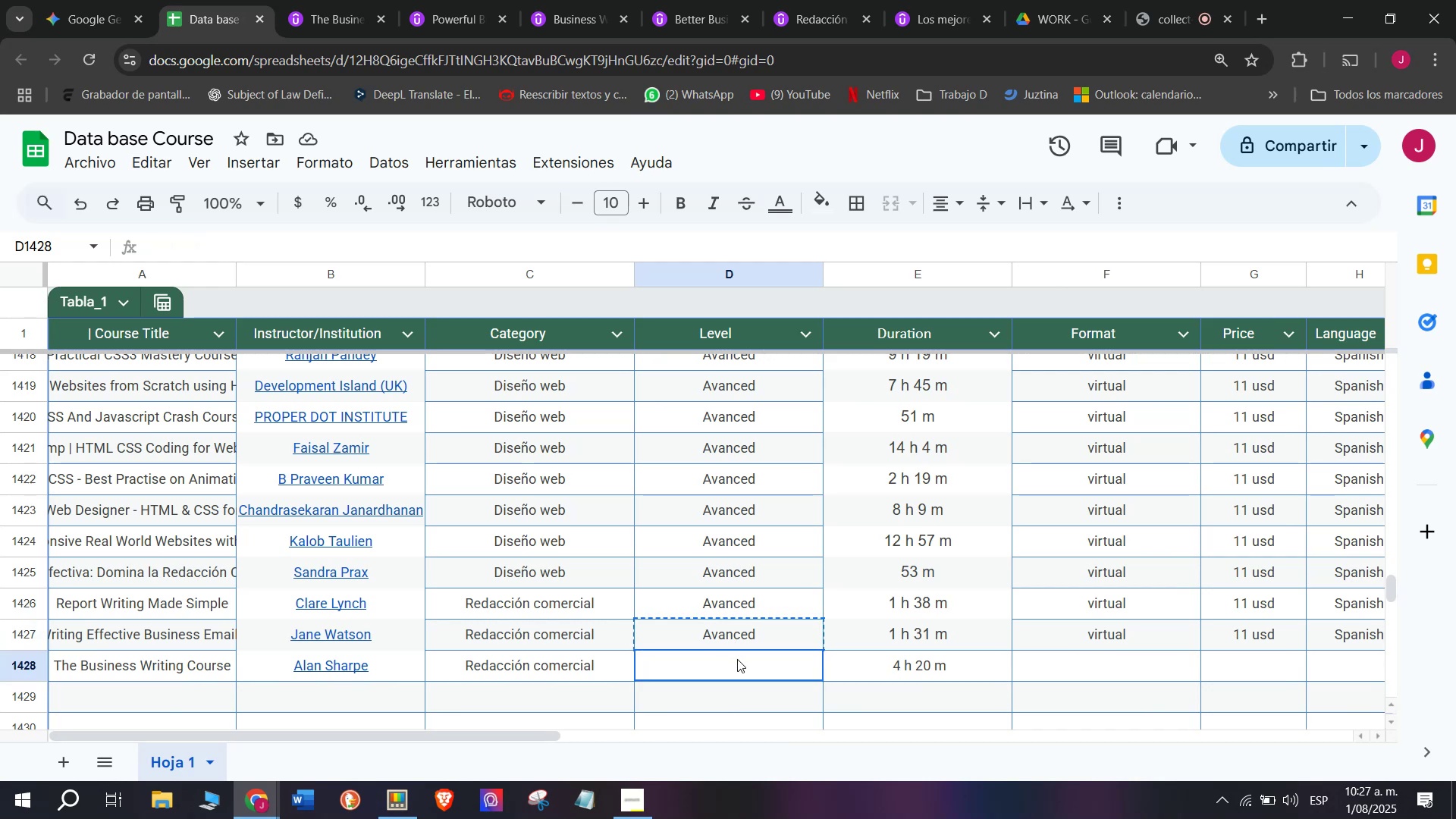 
key(Control+V)
 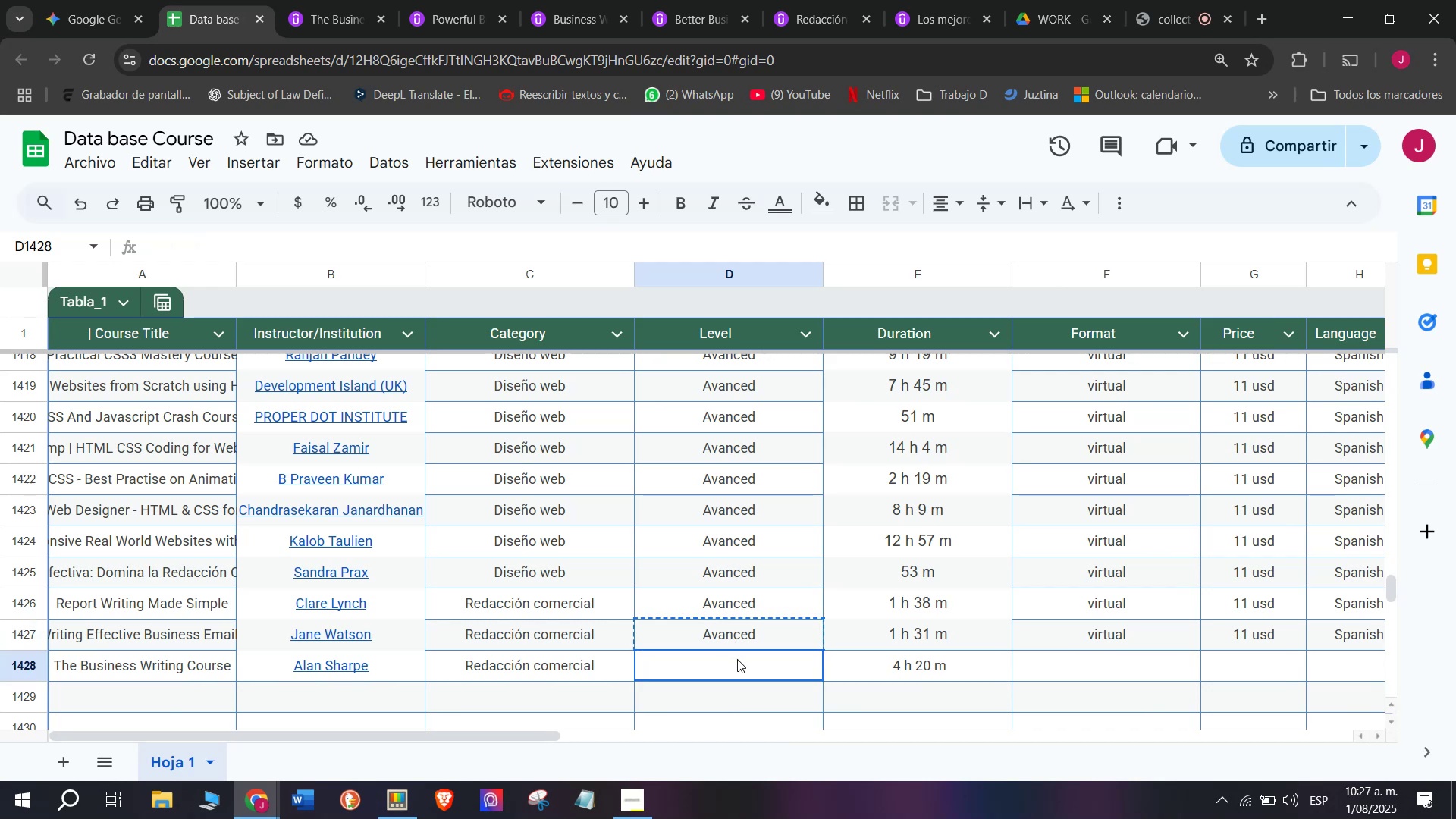 
triple_click([737, 659])
 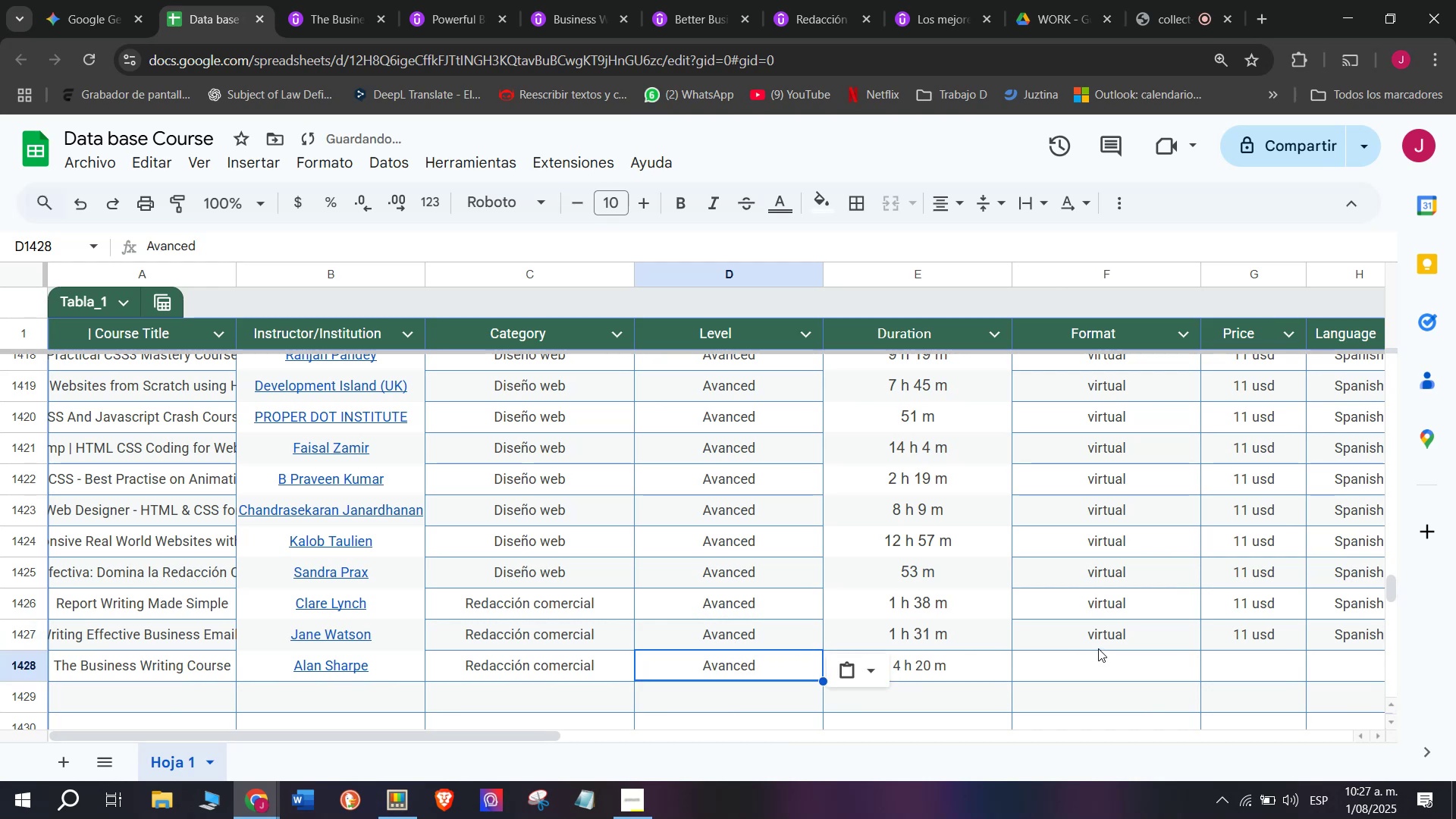 
left_click([1098, 646])
 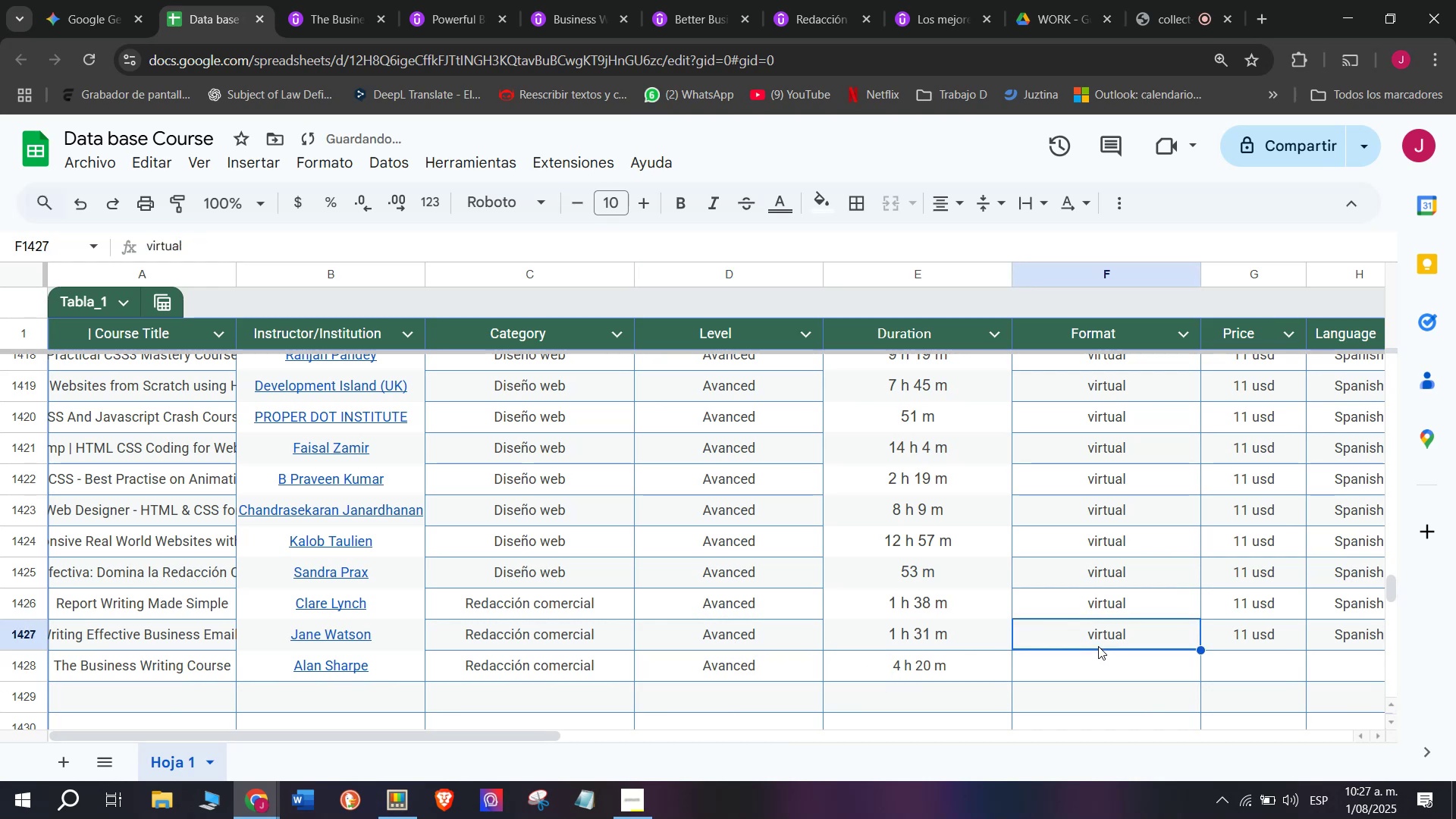 
key(Control+ControlLeft)
 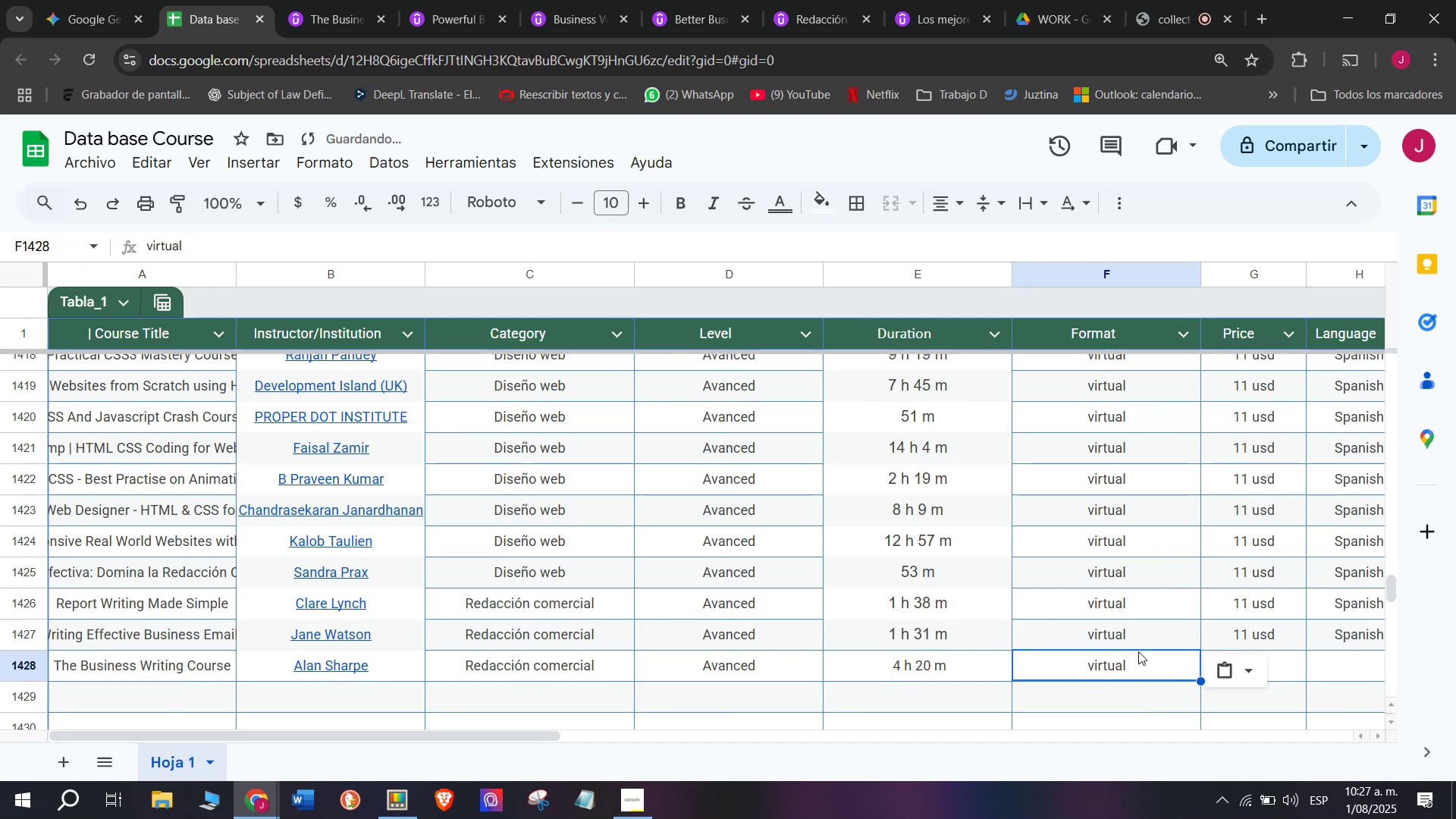 
key(Break)
 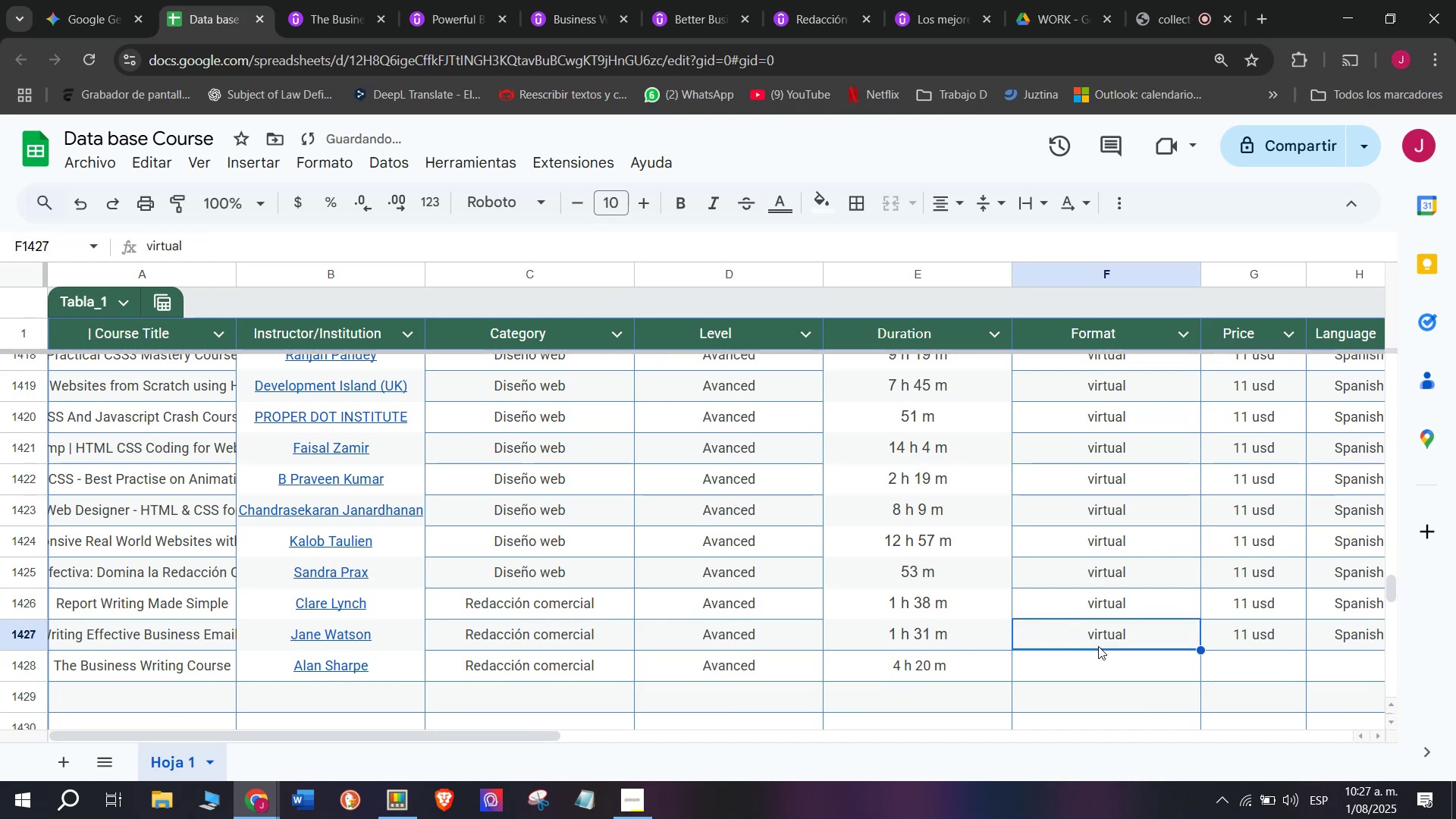 
key(Control+C)
 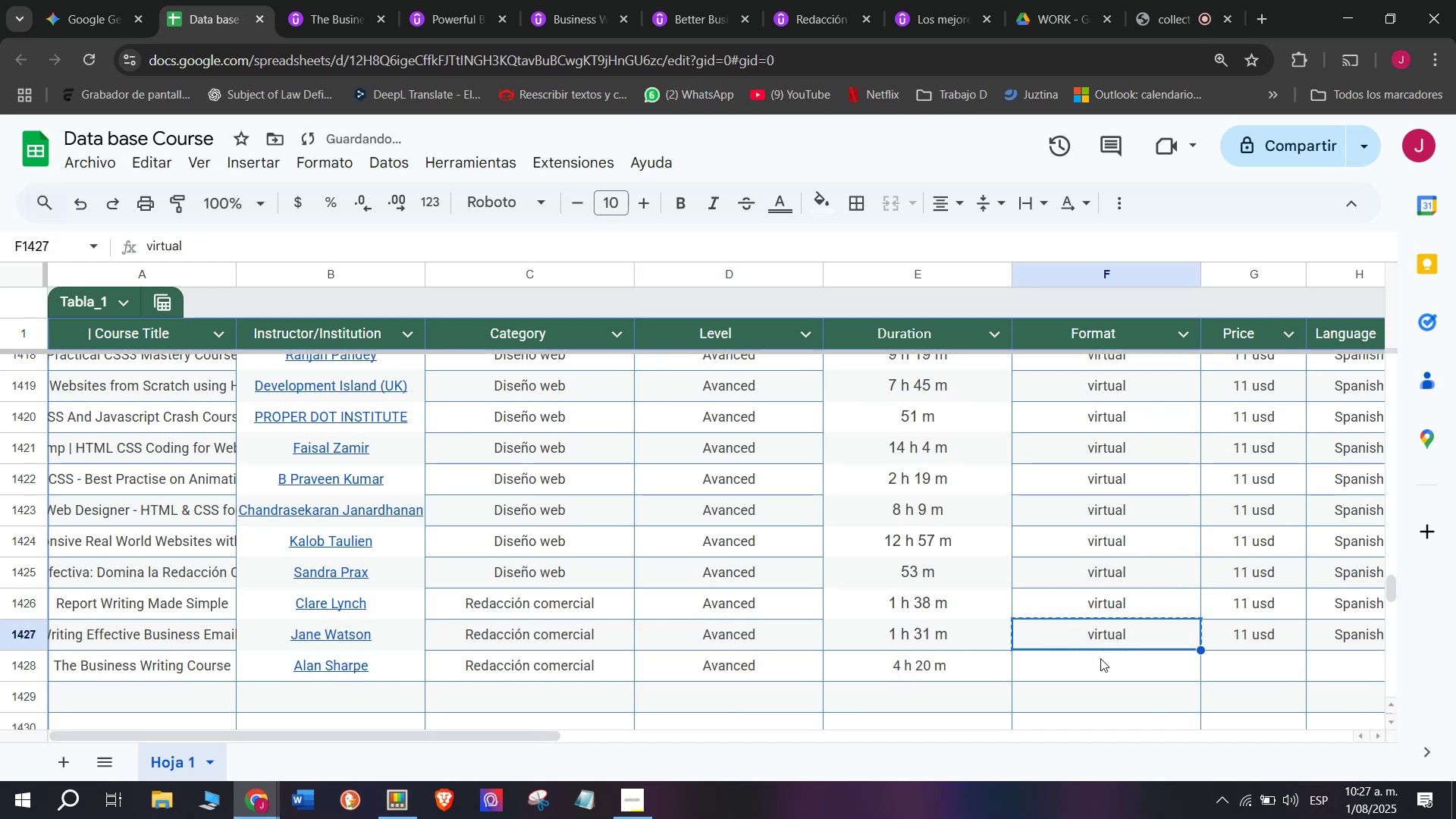 
double_click([1100, 658])
 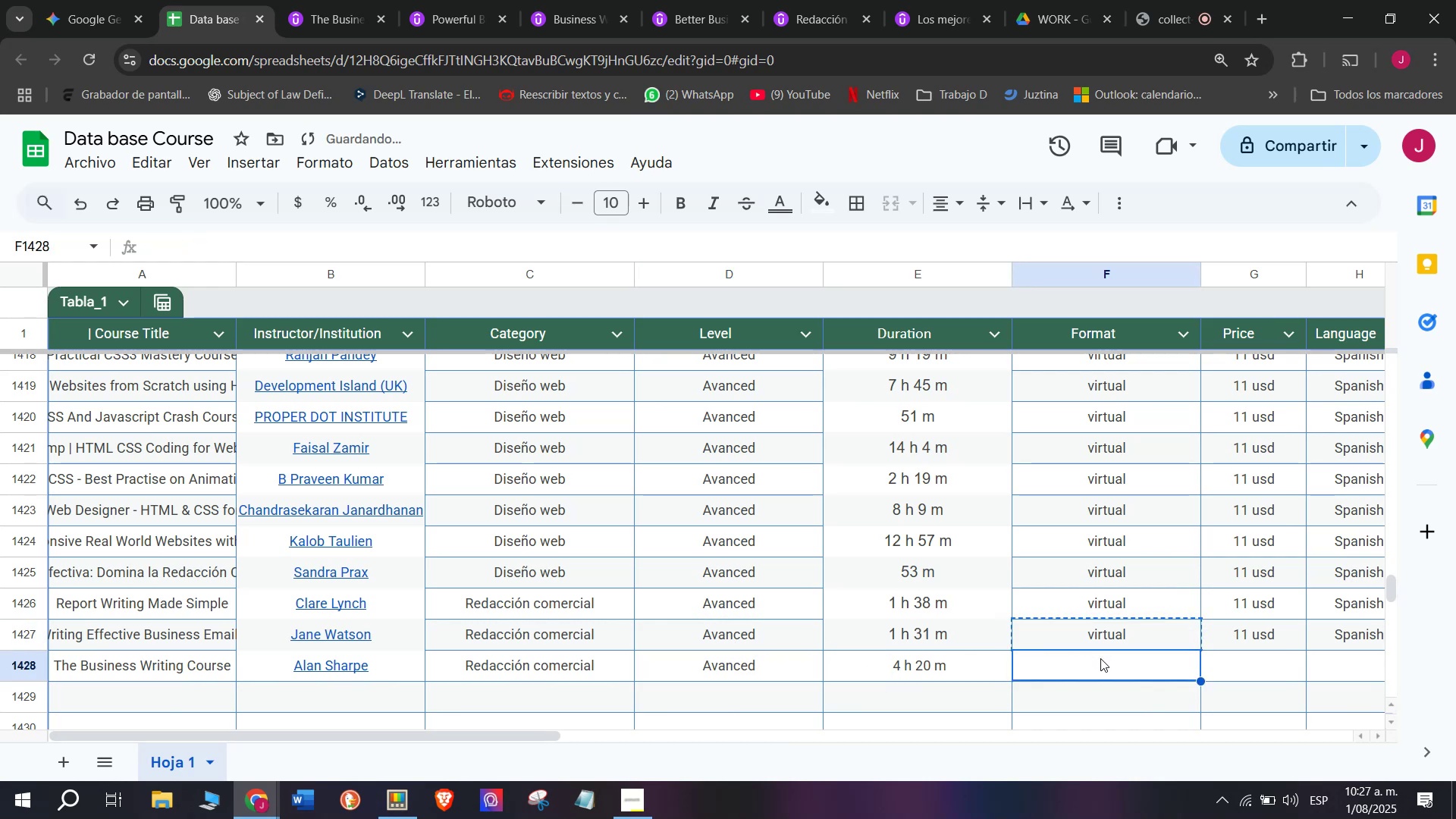 
key(Z)
 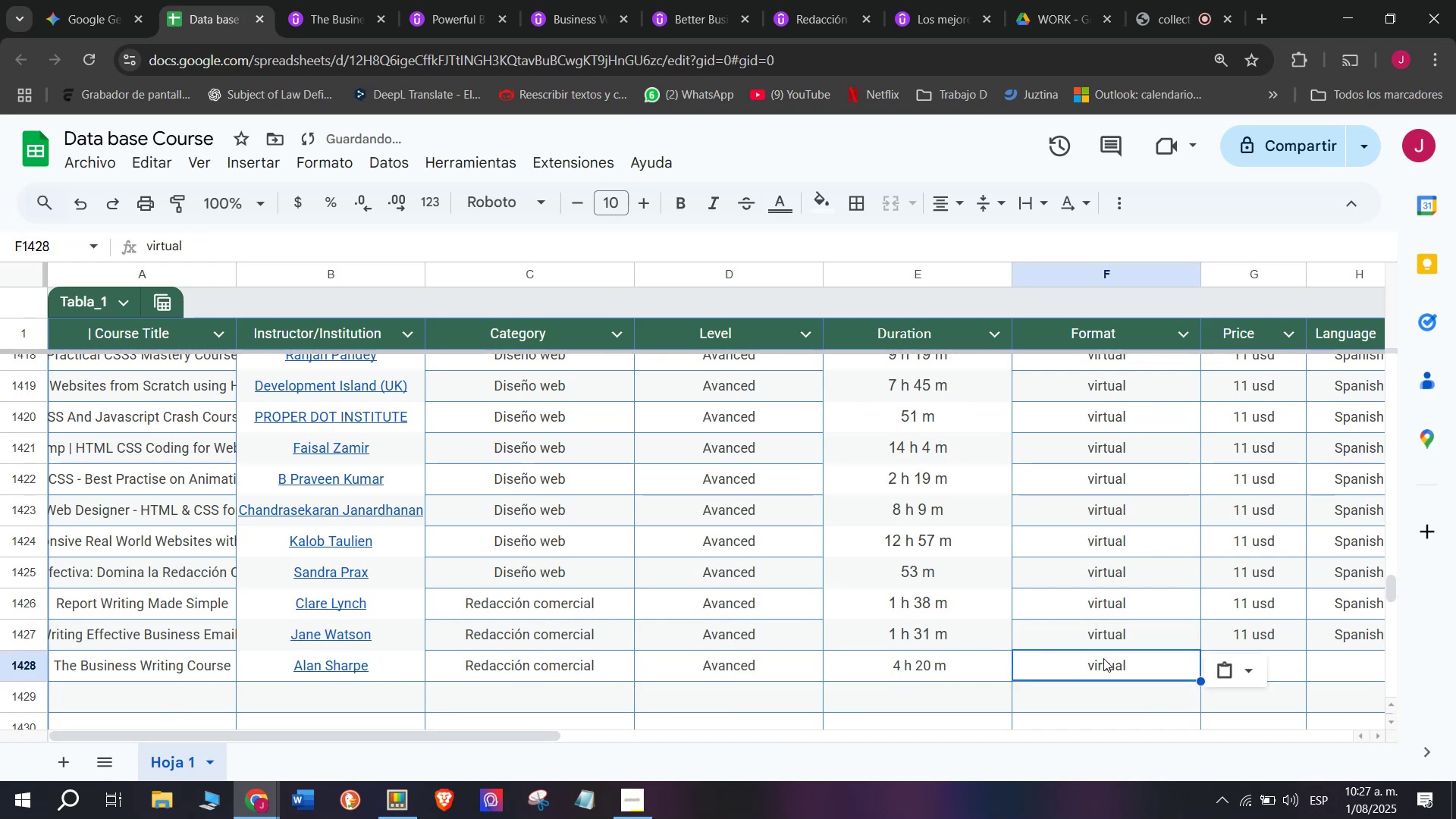 
key(Control+ControlLeft)
 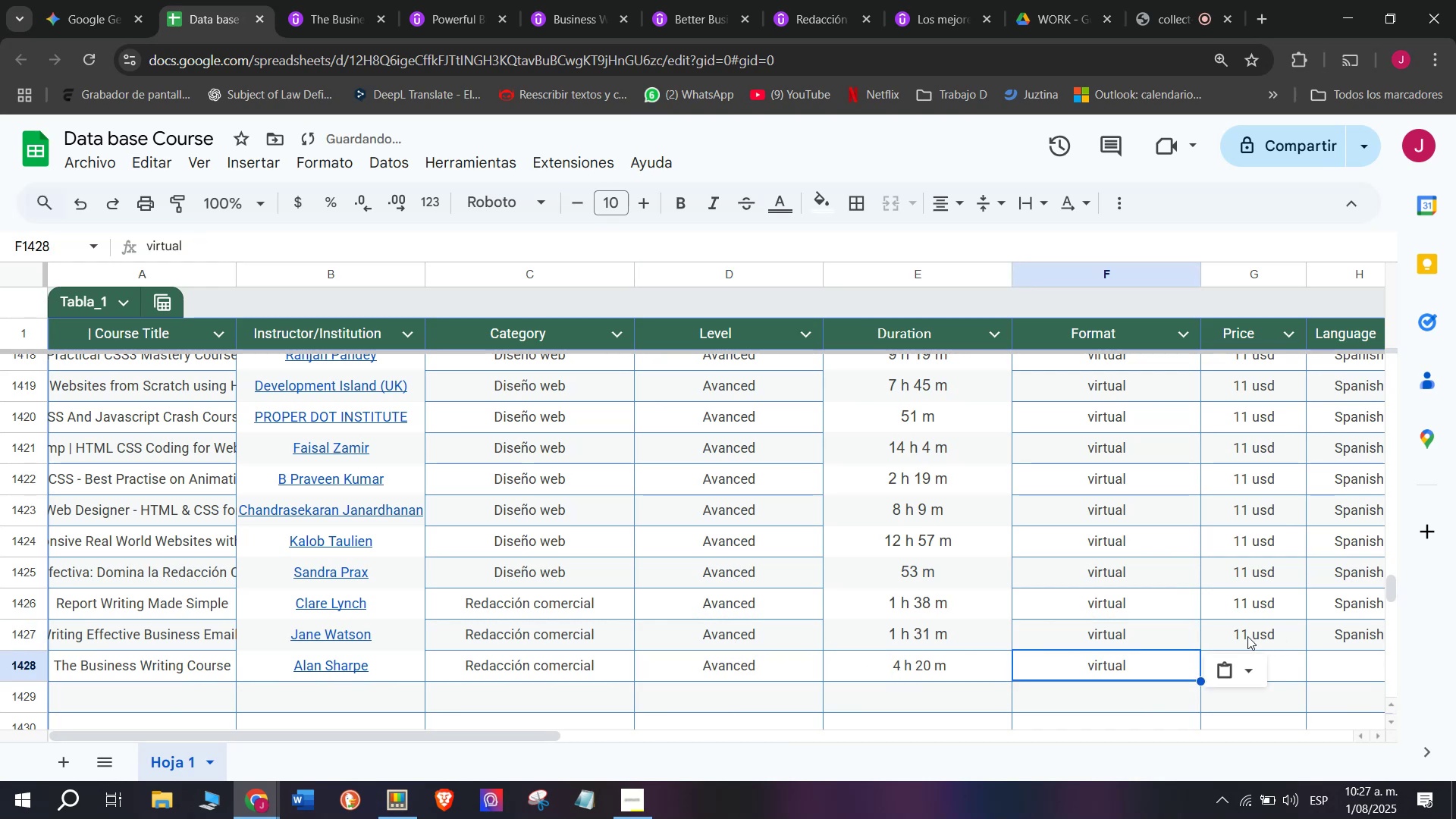 
key(Control+V)
 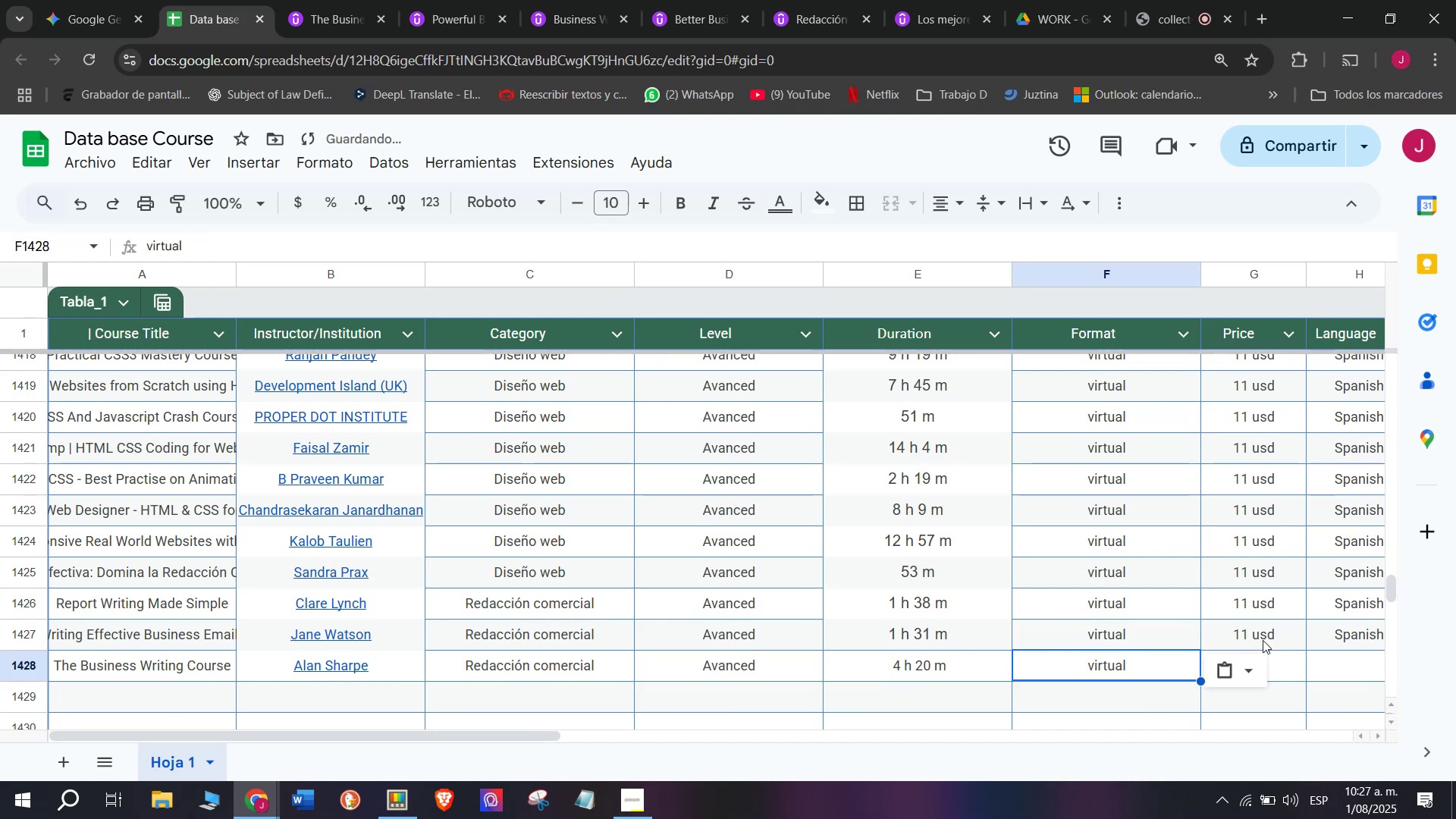 
left_click([1241, 628])
 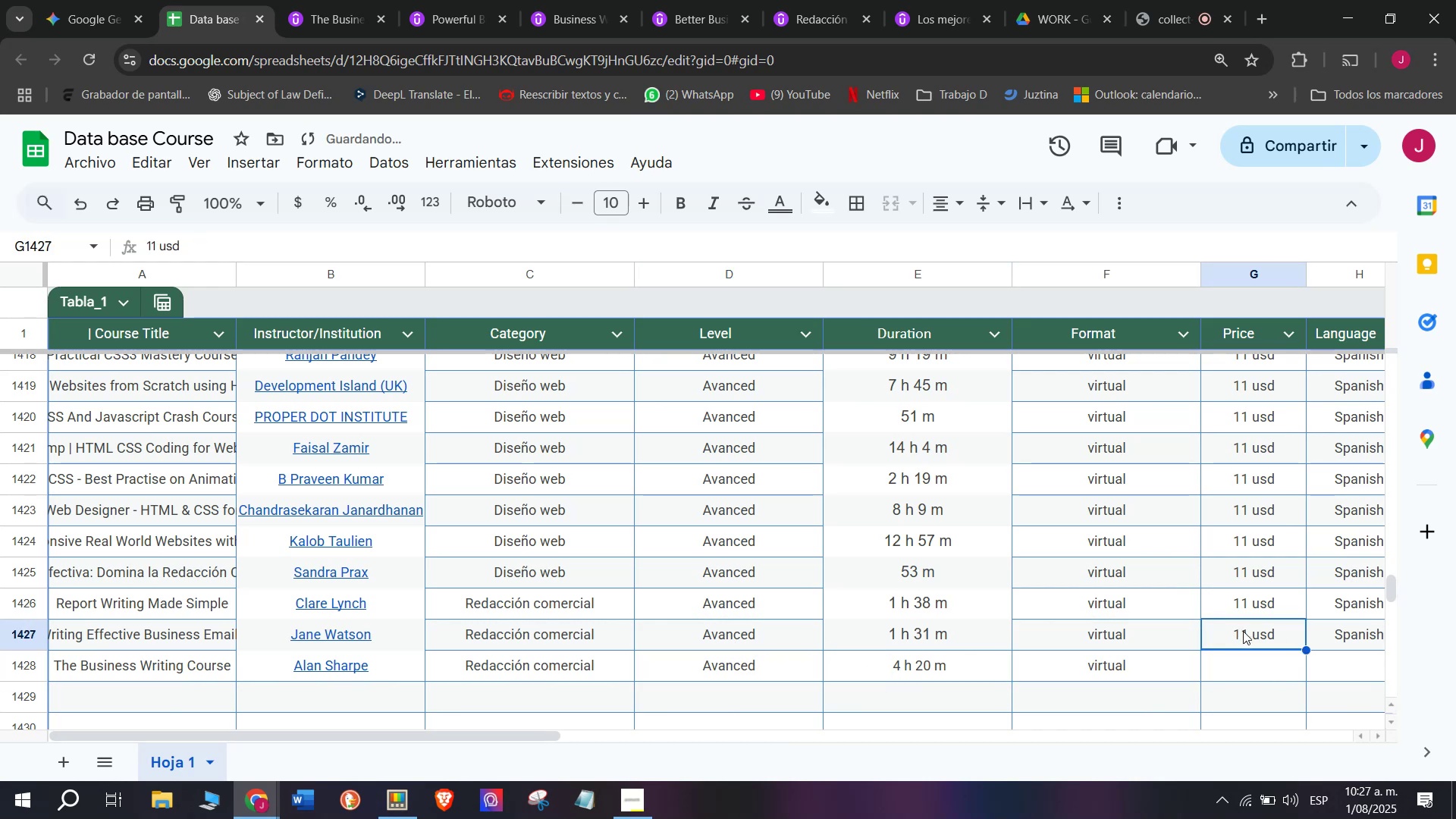 
key(Break)
 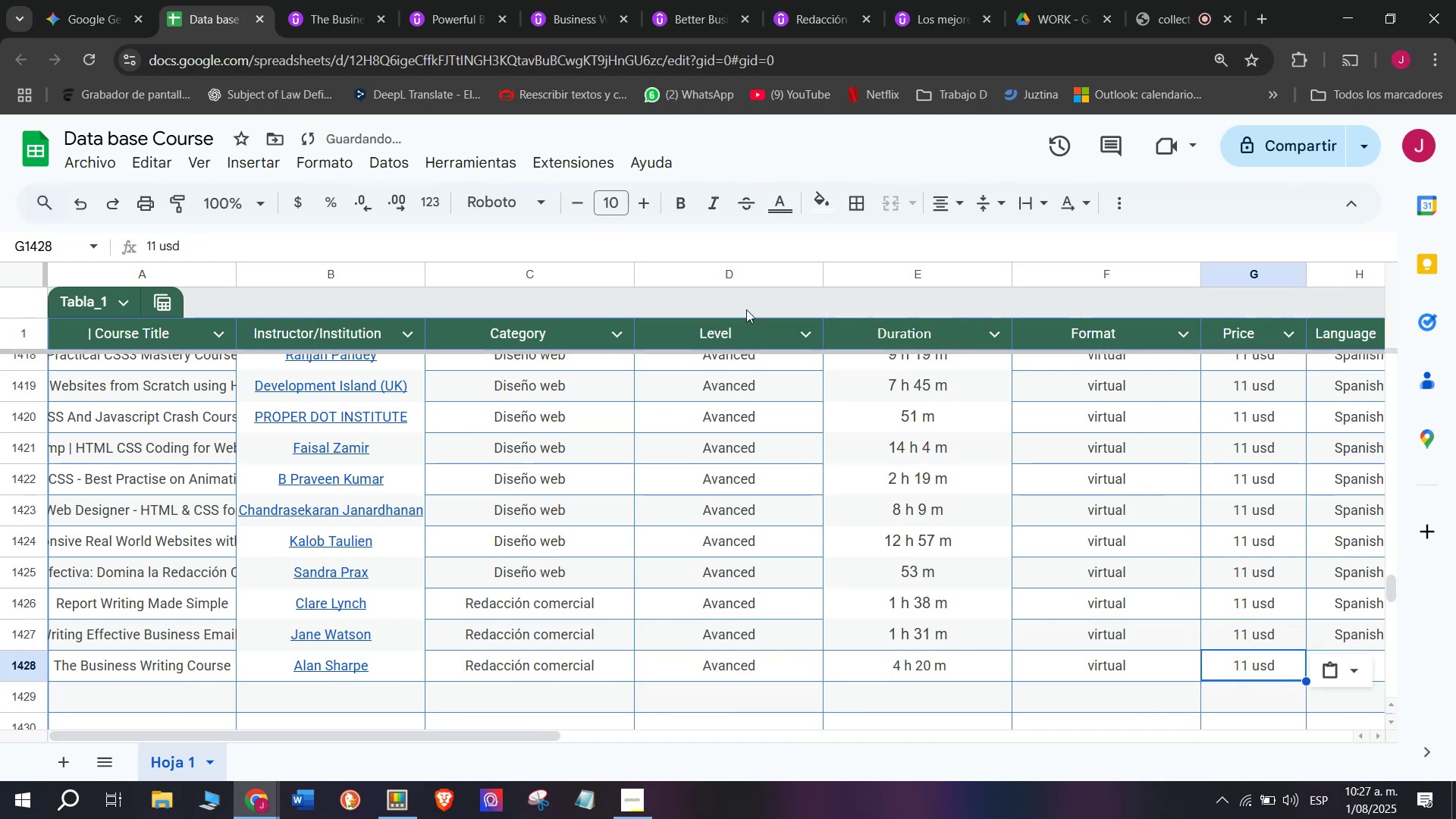 
key(Control+ControlLeft)
 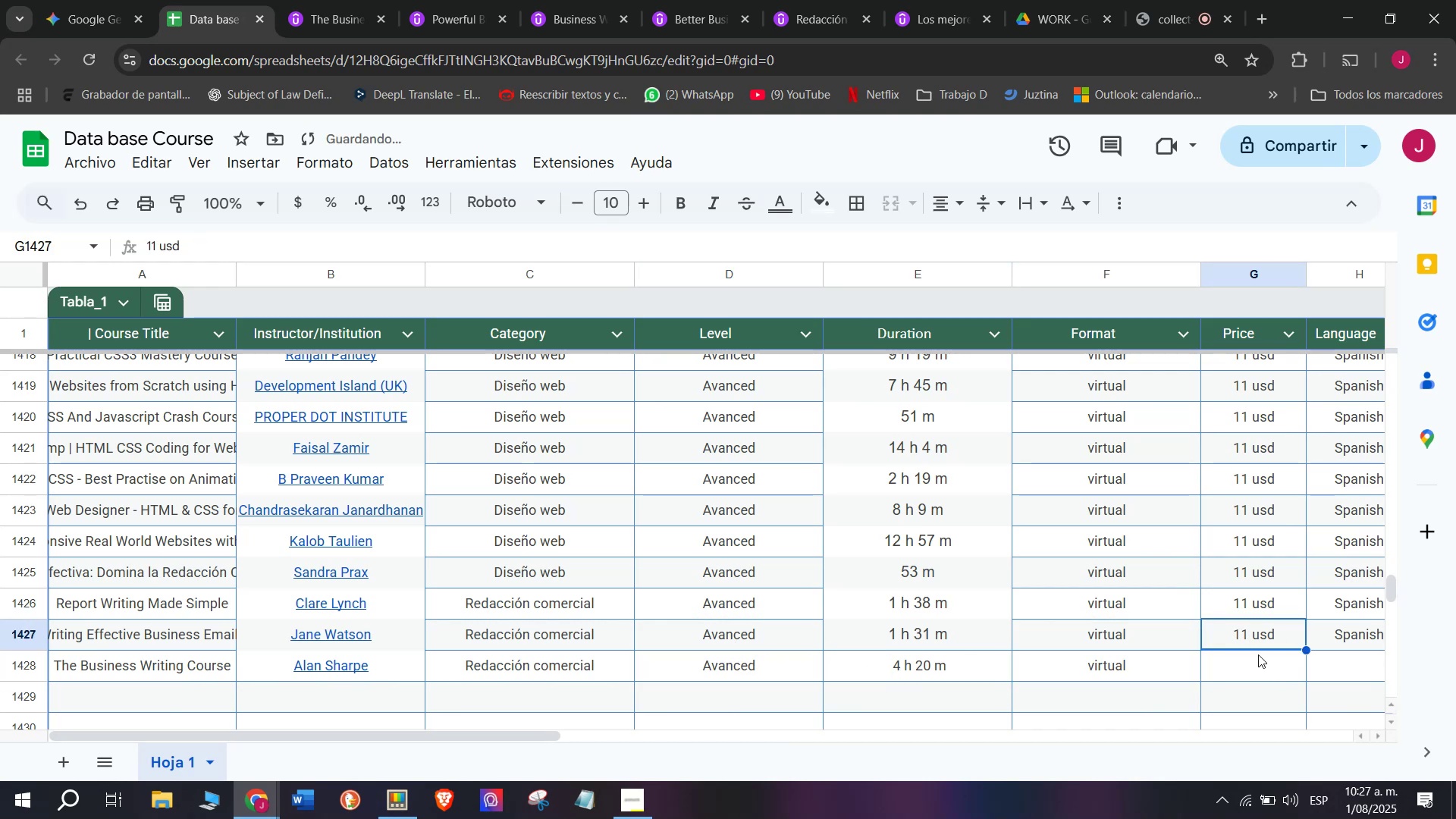 
key(Control+C)
 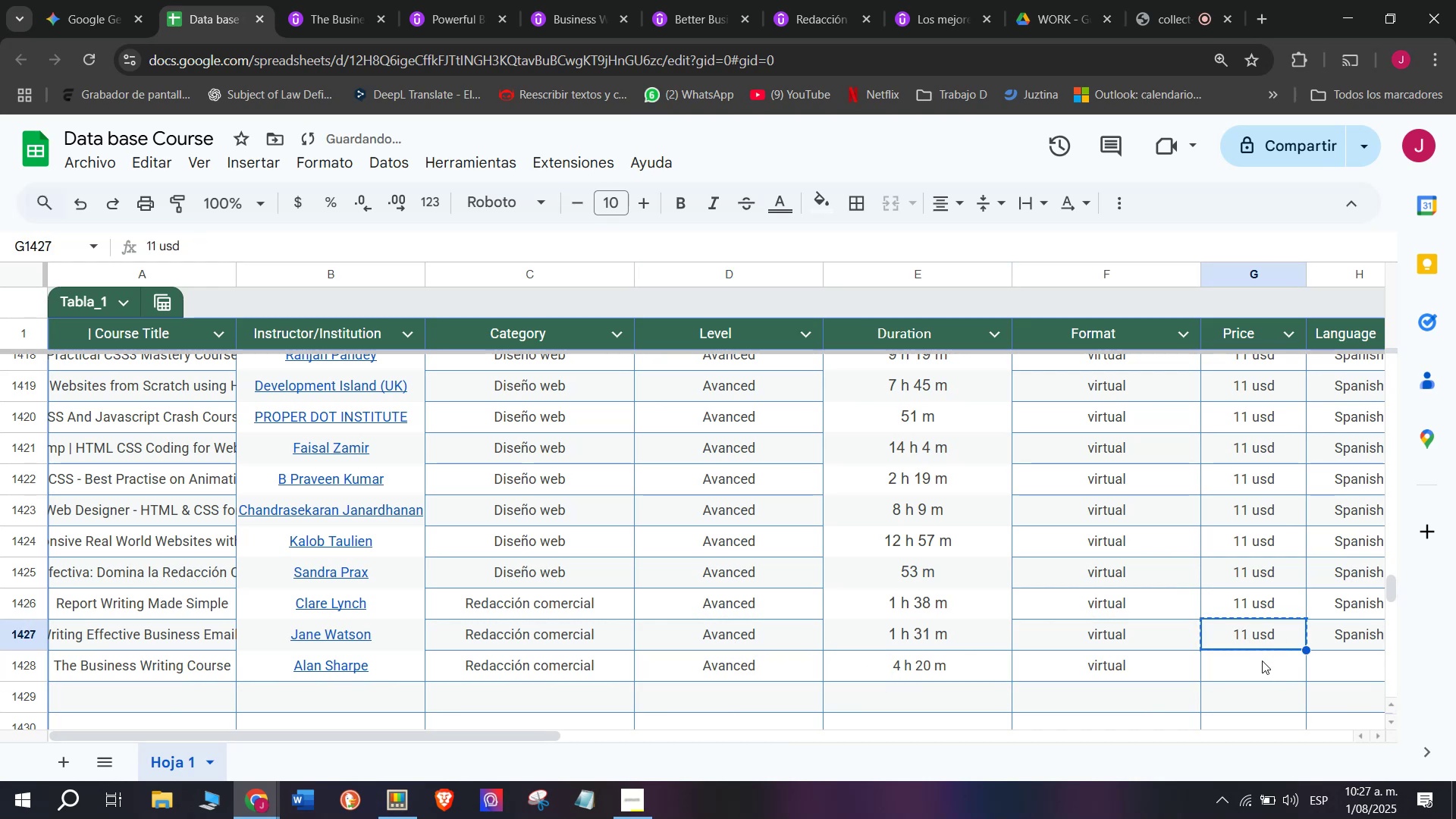 
key(Control+ControlLeft)
 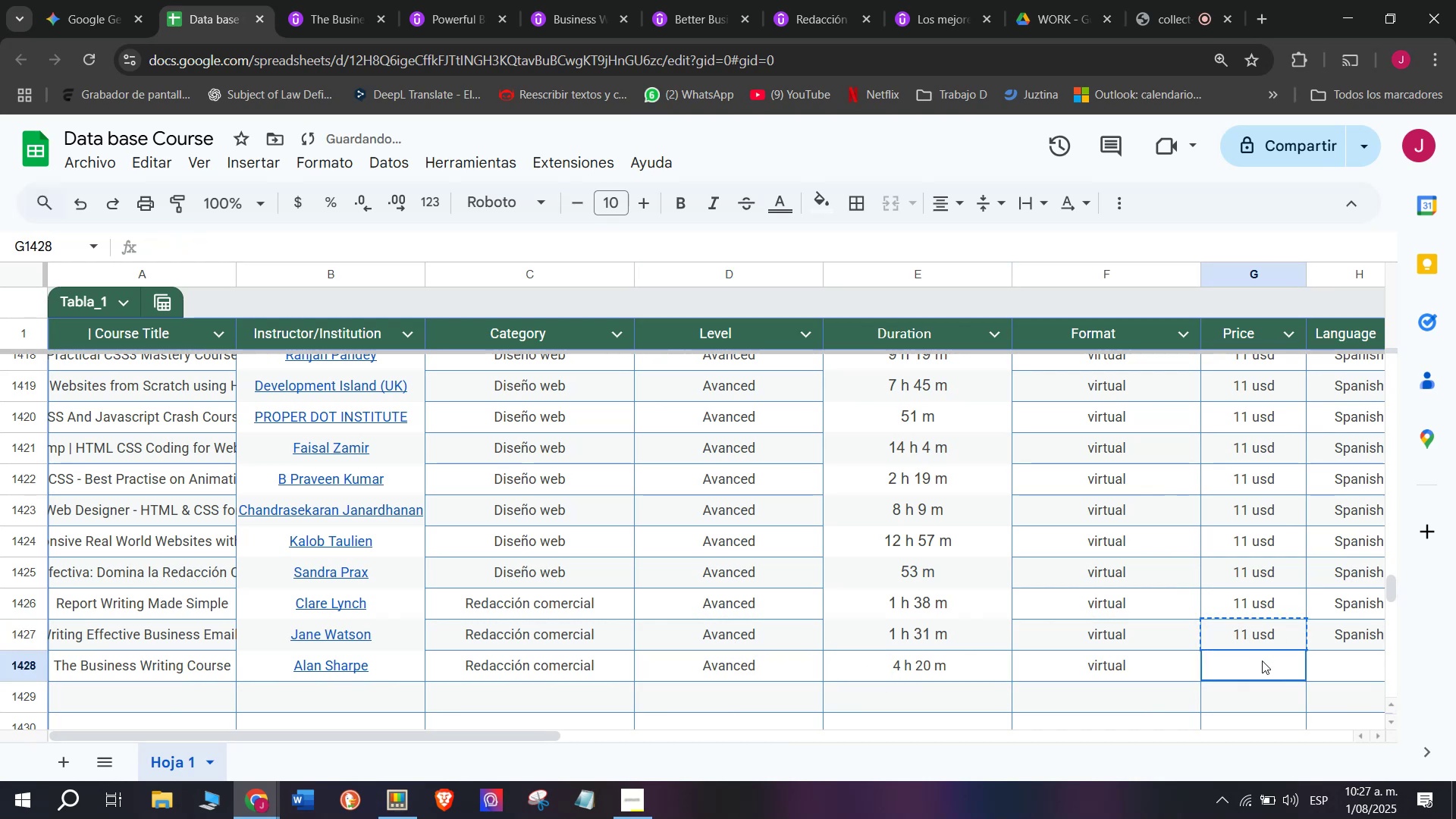 
key(Z)
 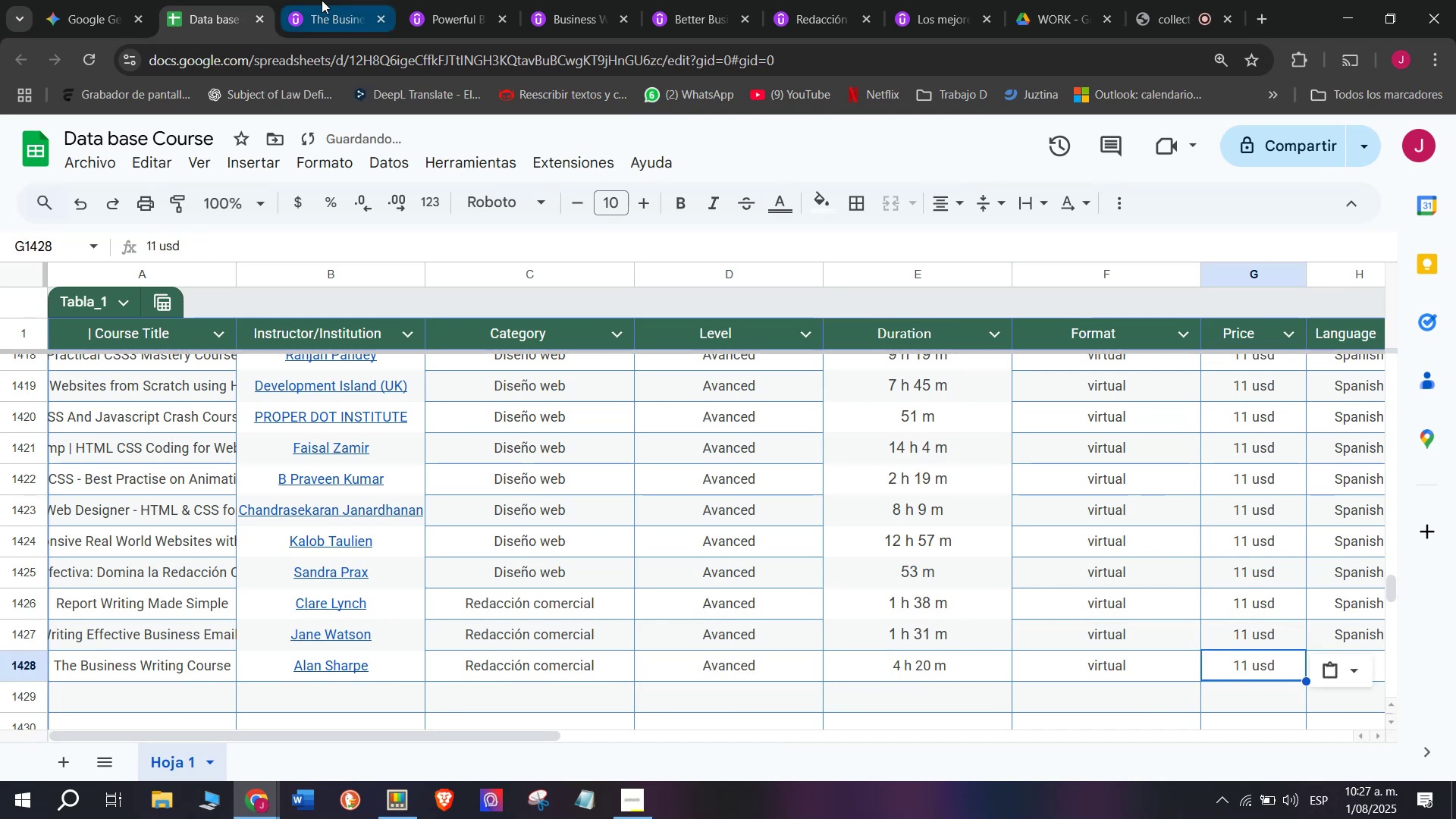 
key(Control+V)
 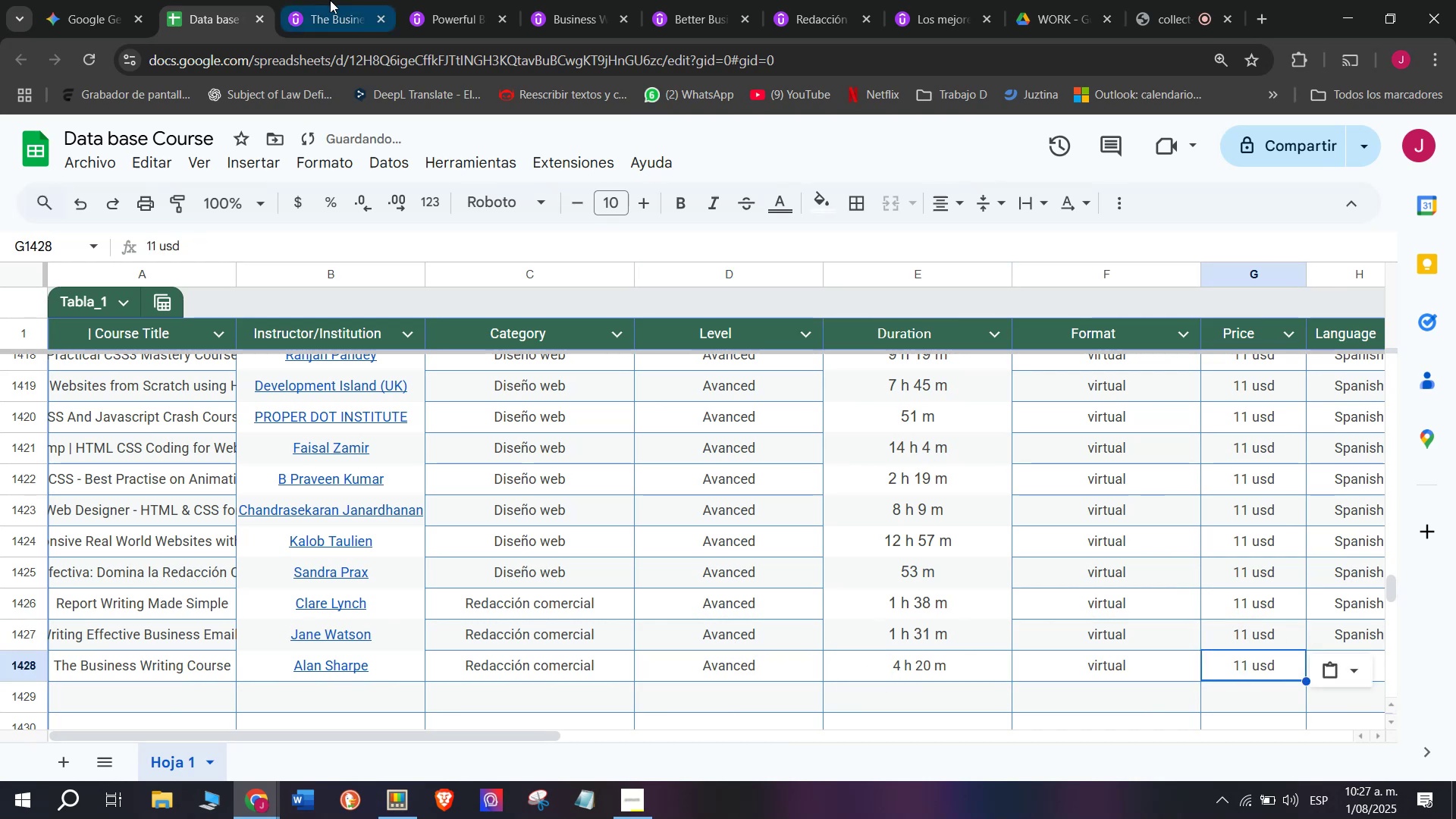 
left_click([322, 0])
 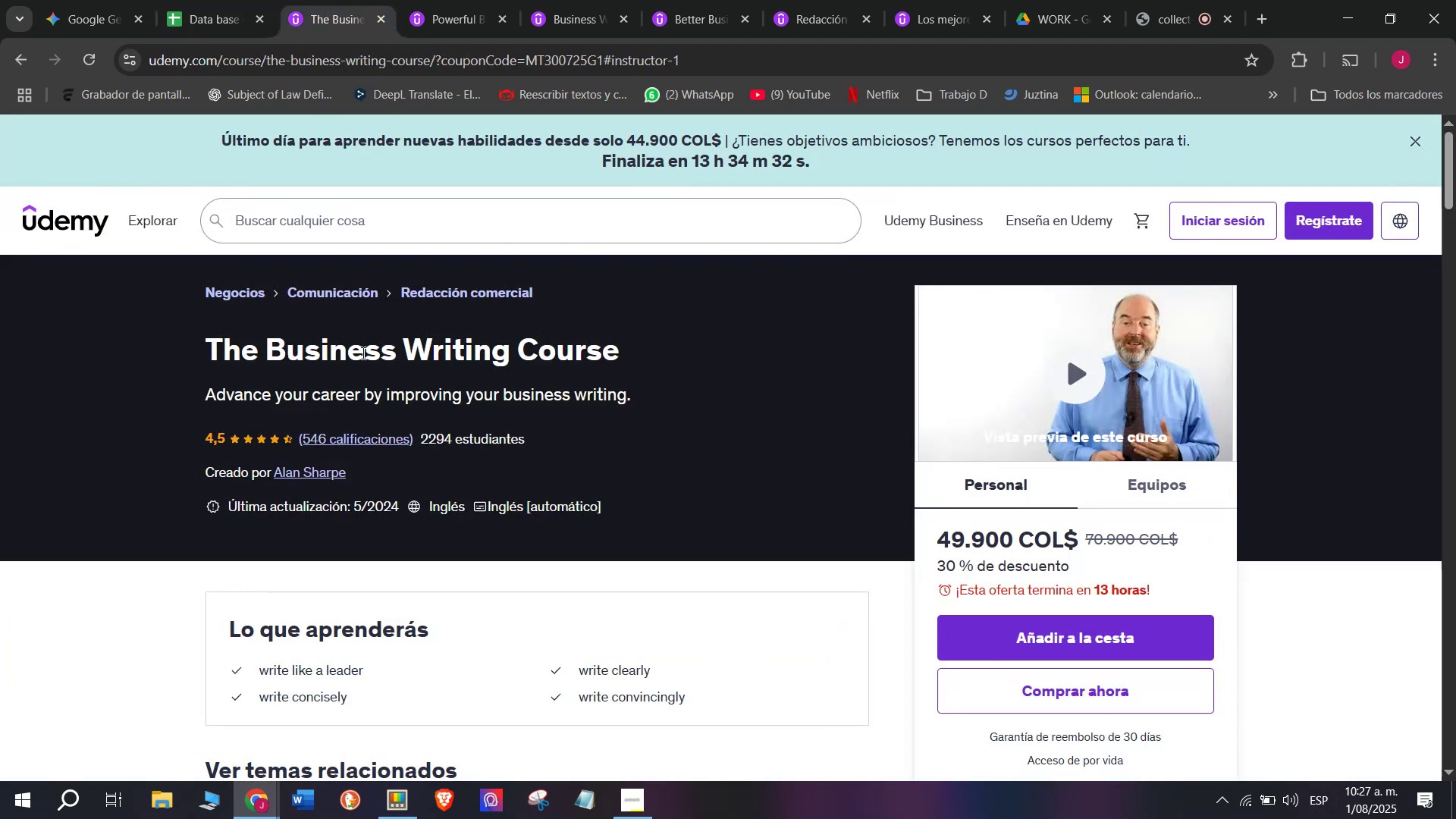 
left_click([157, 0])
 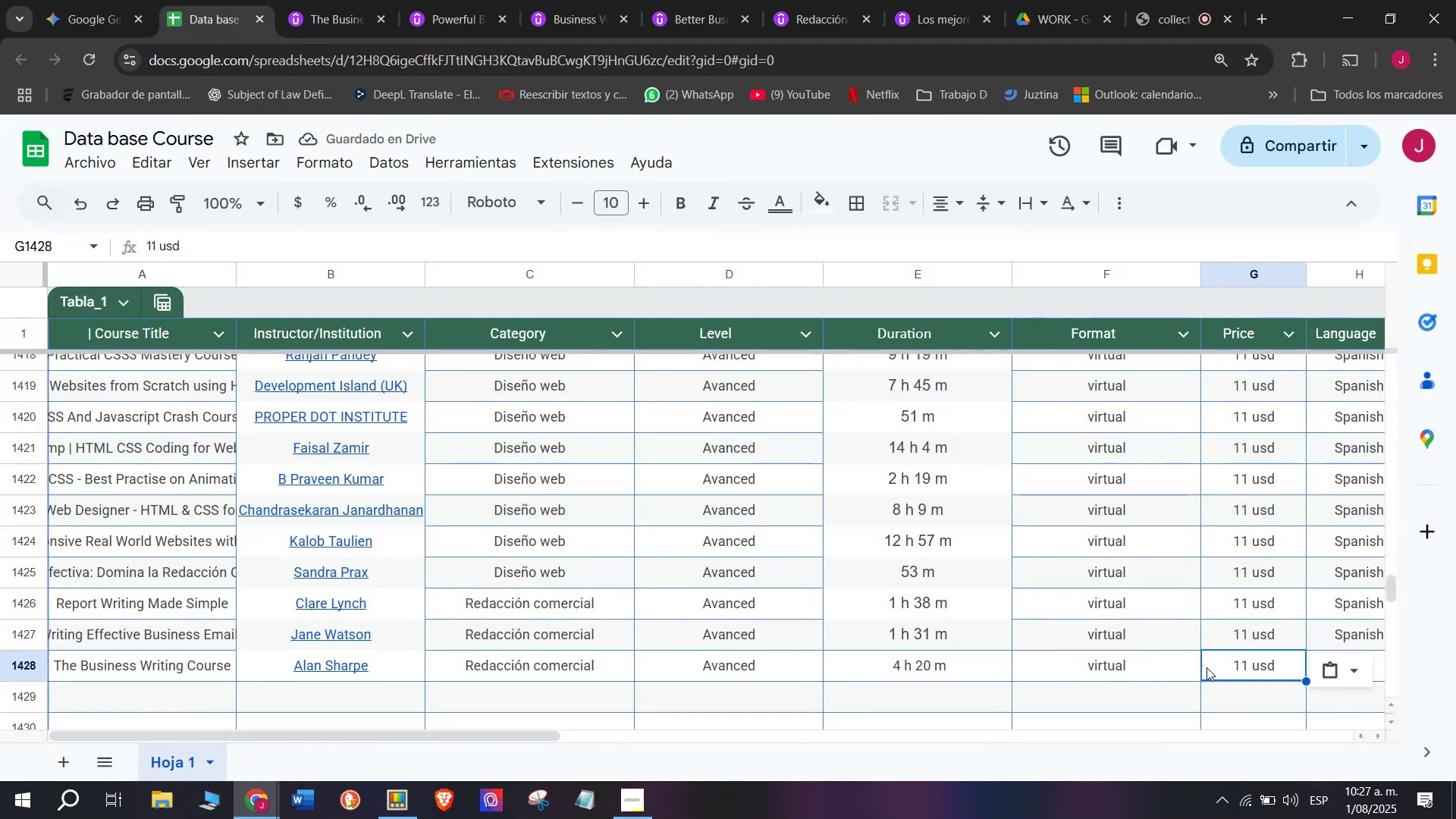 
double_click([1216, 667])
 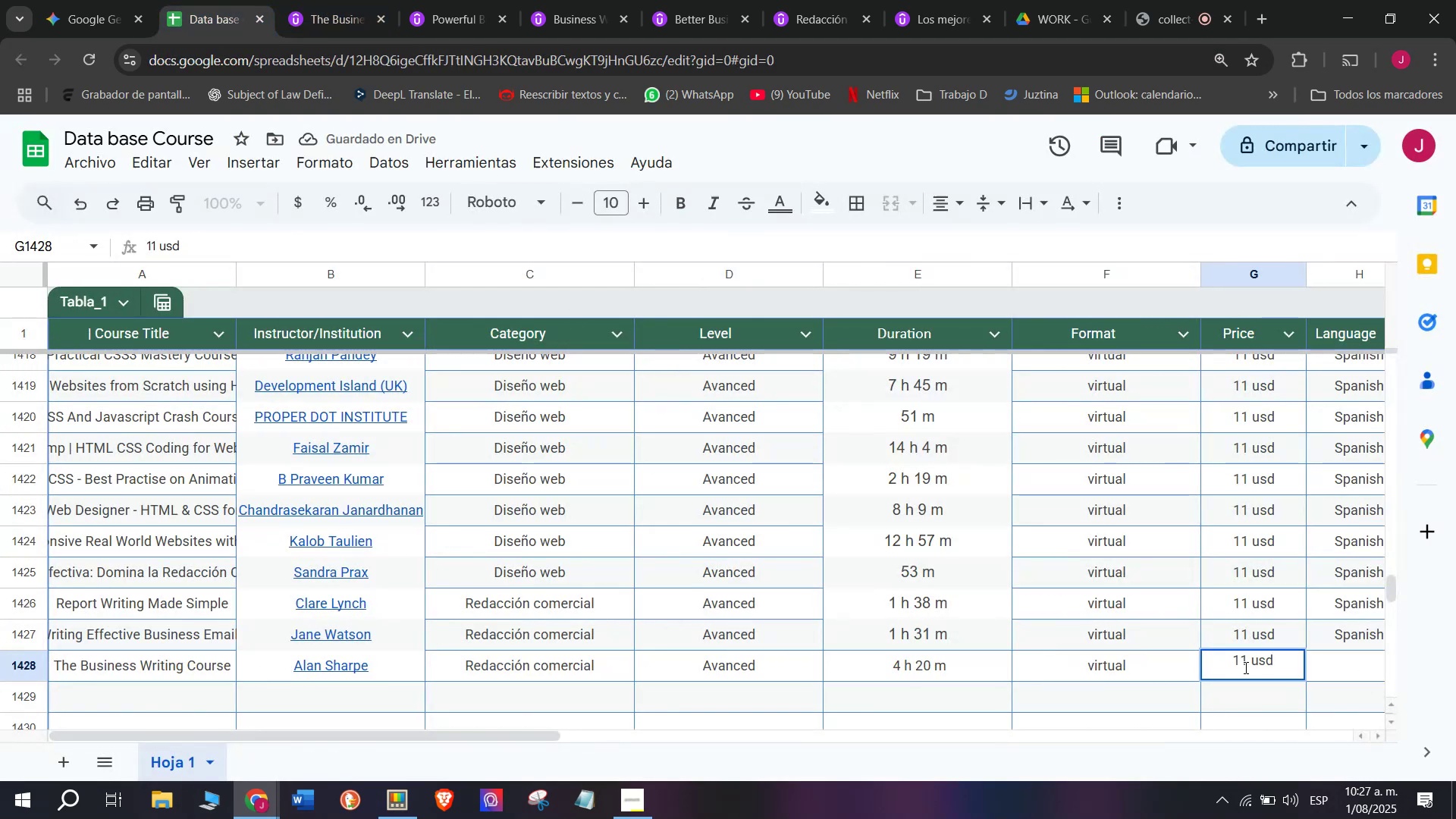 
key(Backspace)
type(q2)
 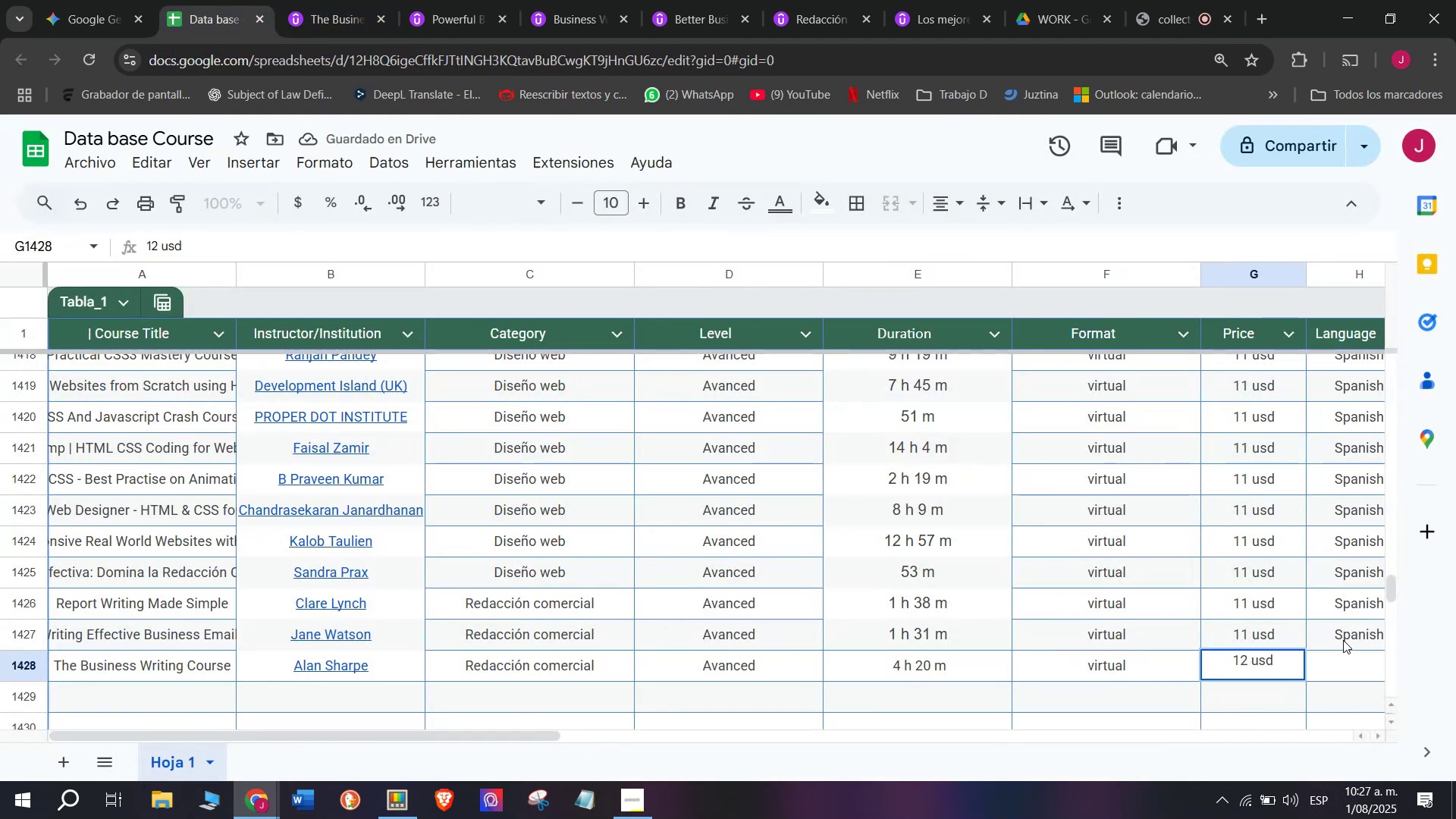 
left_click([1343, 638])
 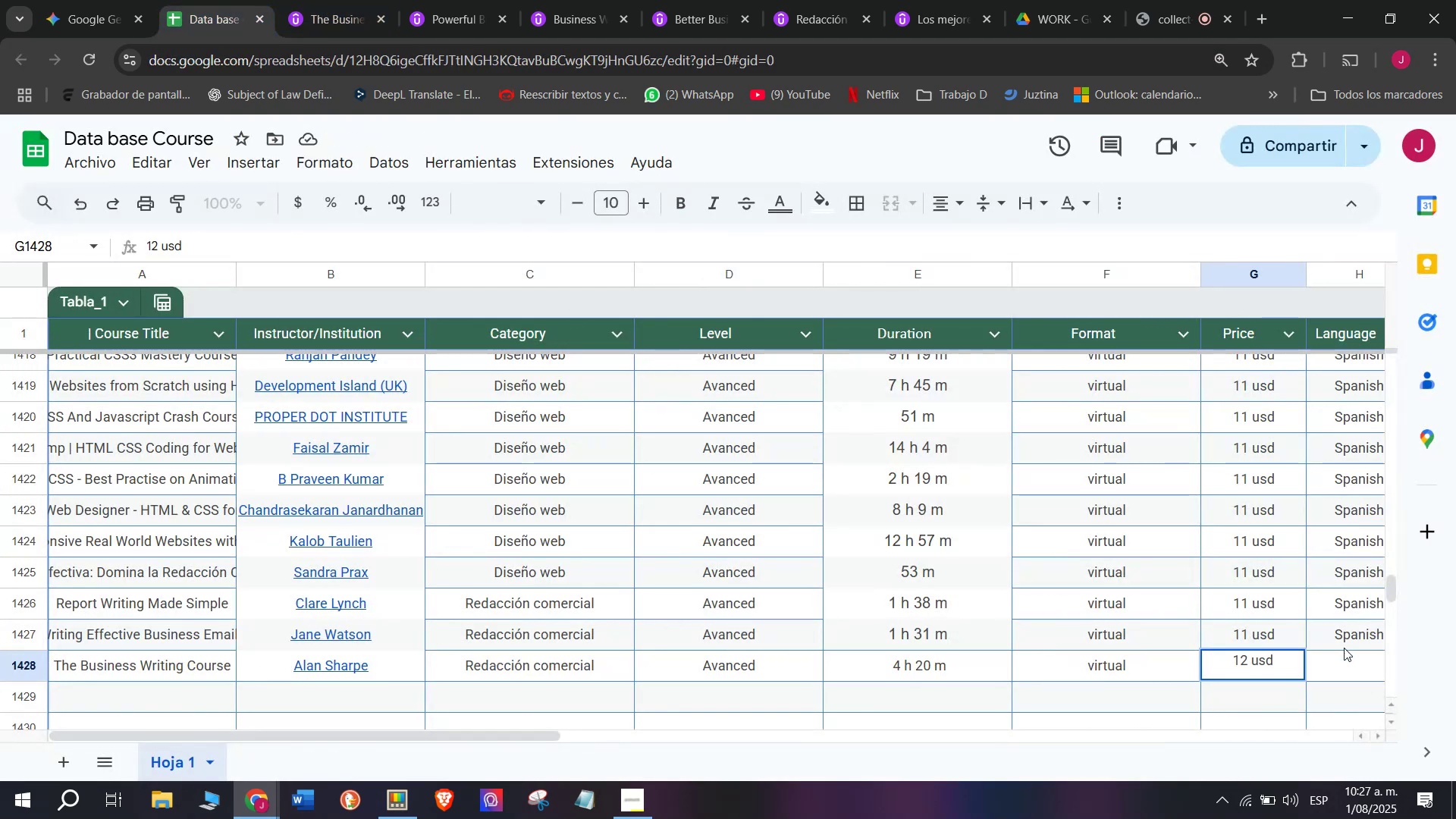 
key(Control+C)
 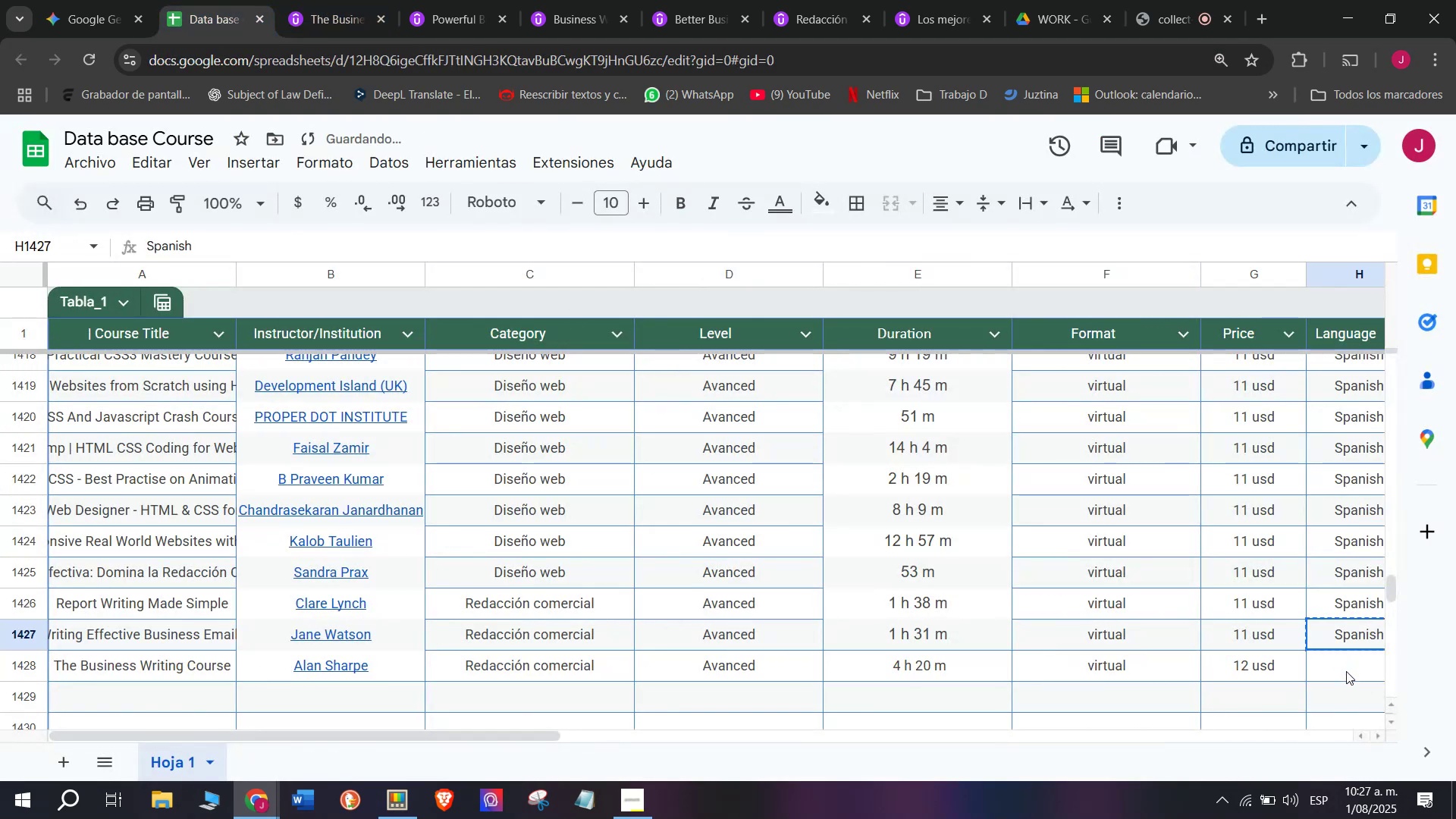 
key(Control+ControlLeft)
 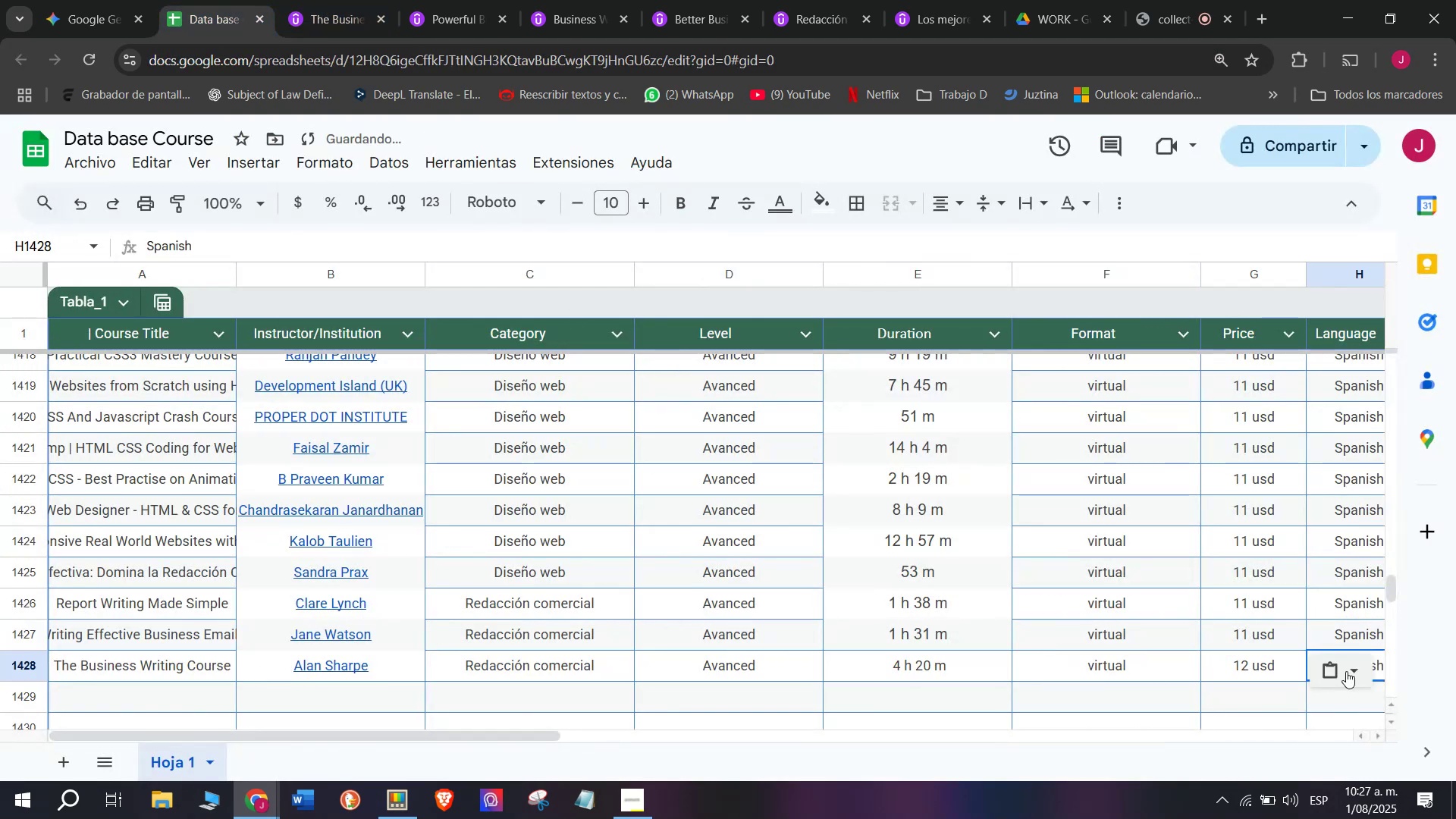 
key(Break)
 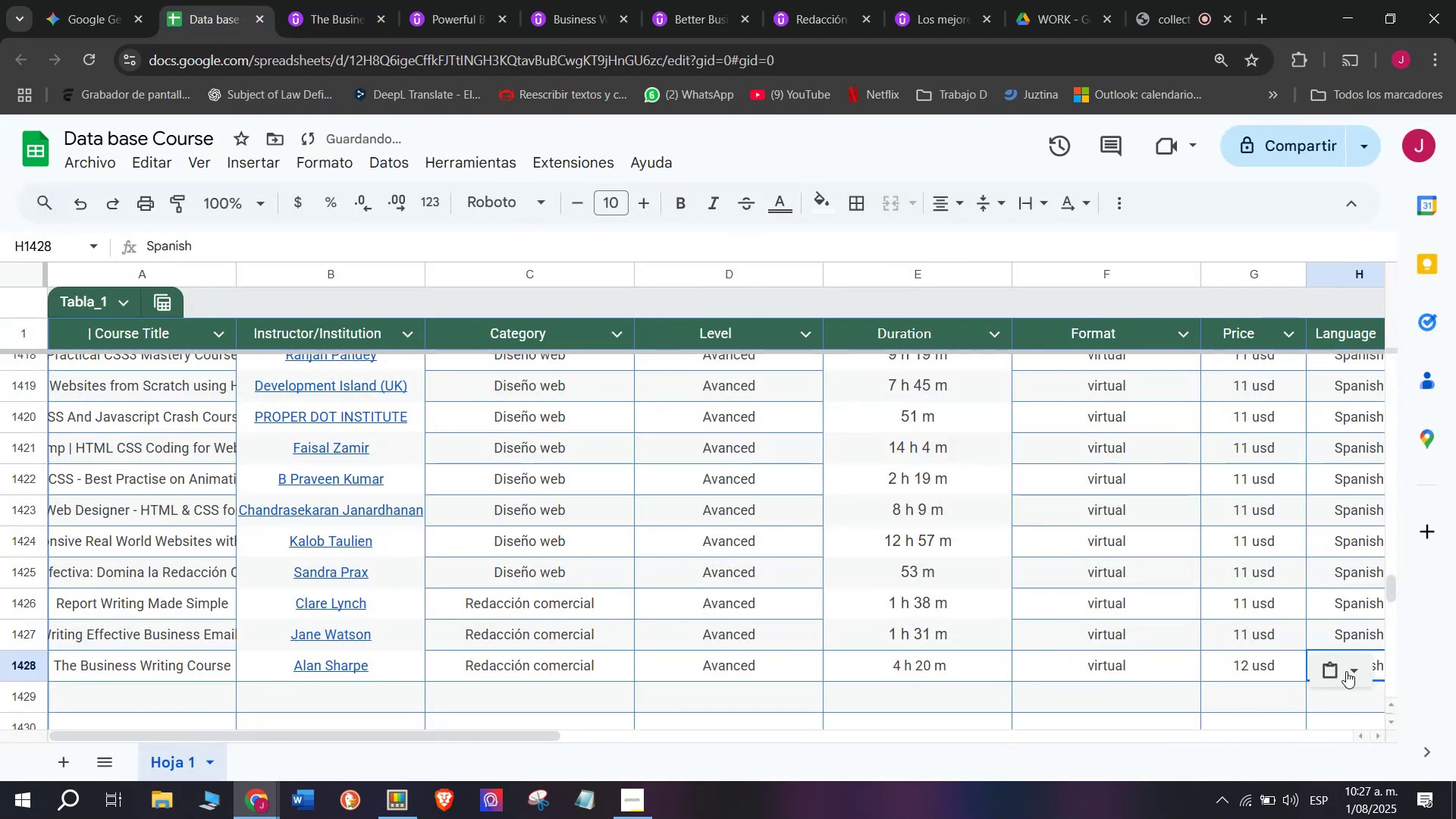 
key(Z)
 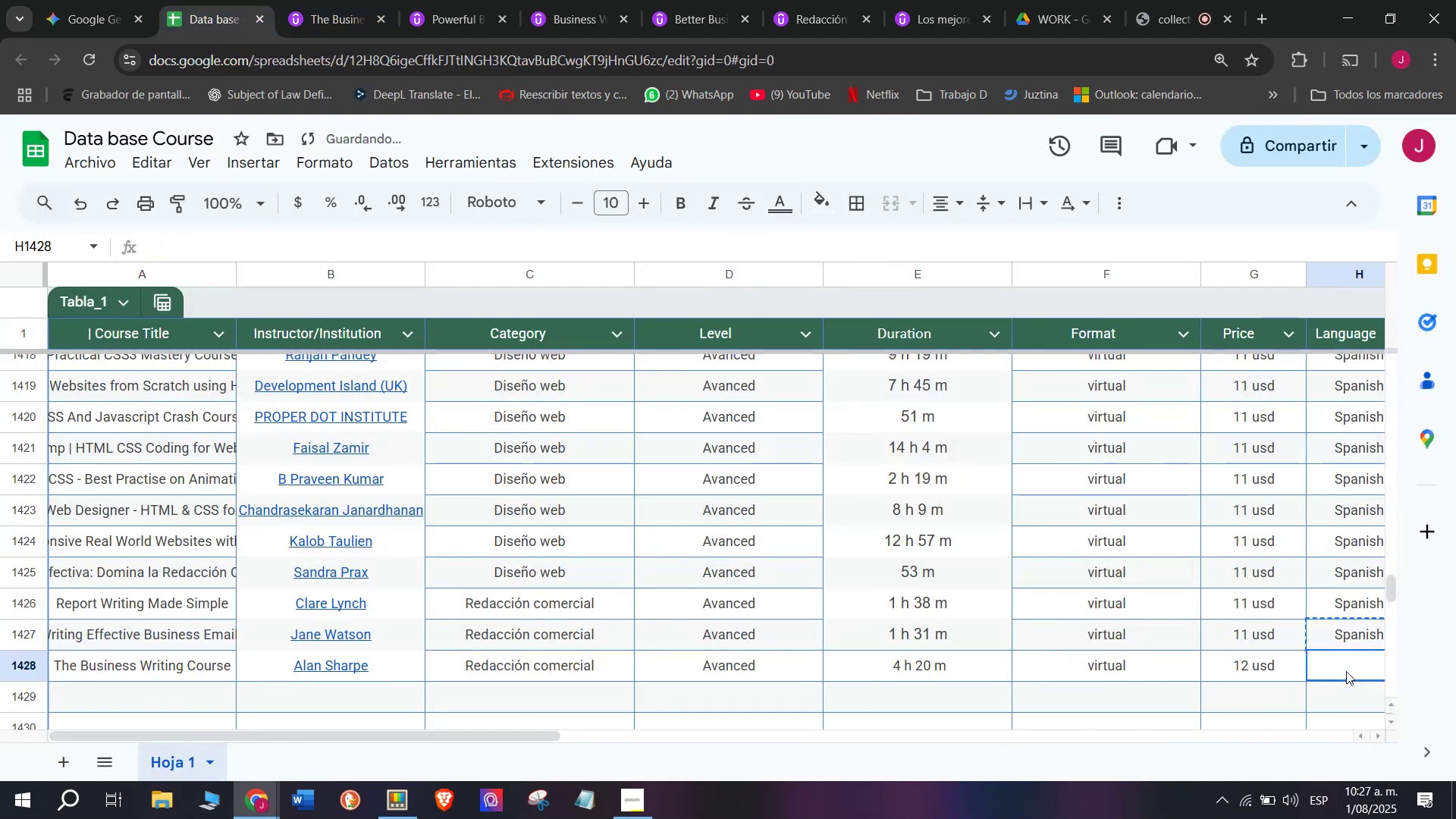 
key(Control+ControlLeft)
 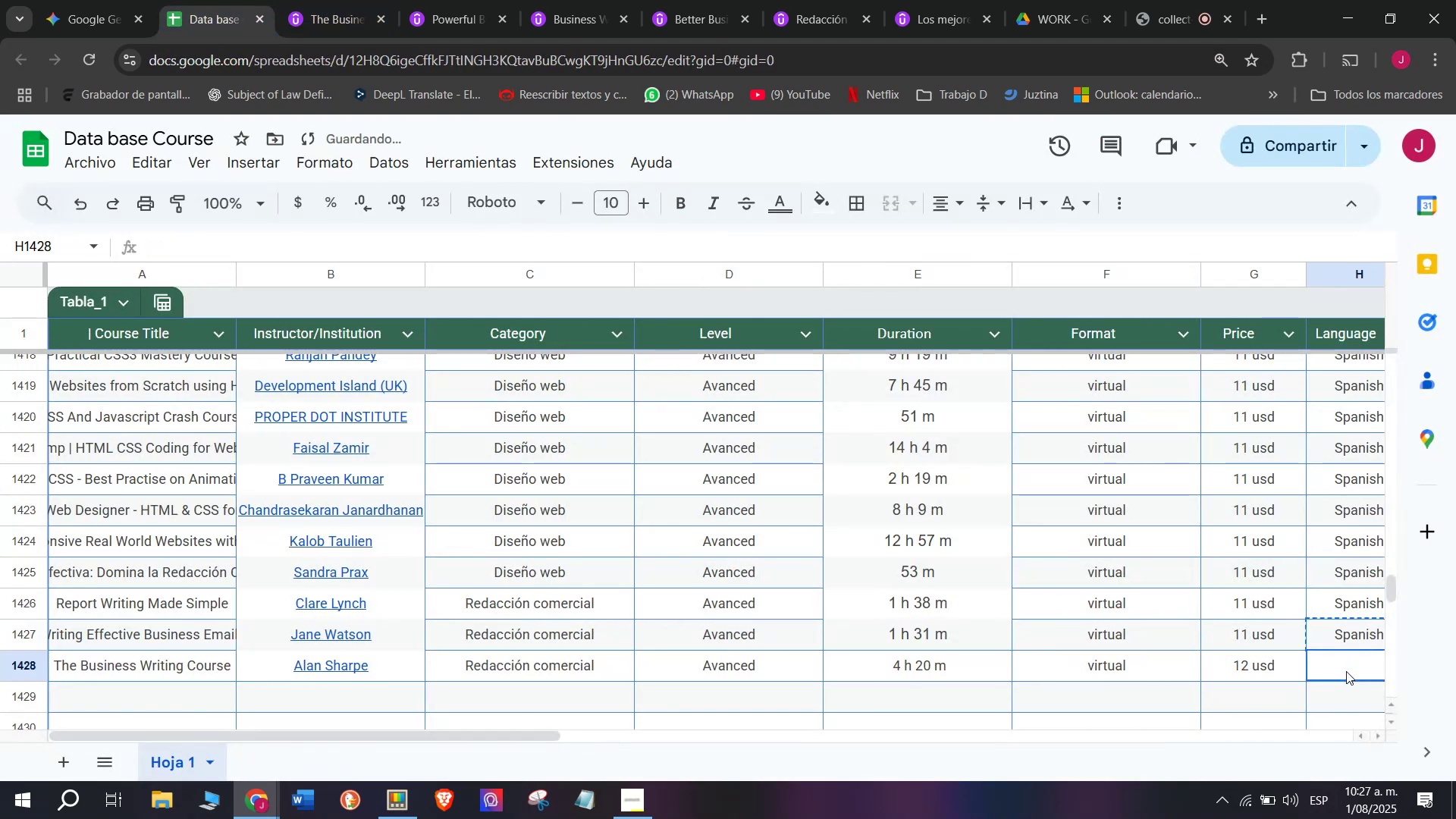 
key(Control+V)
 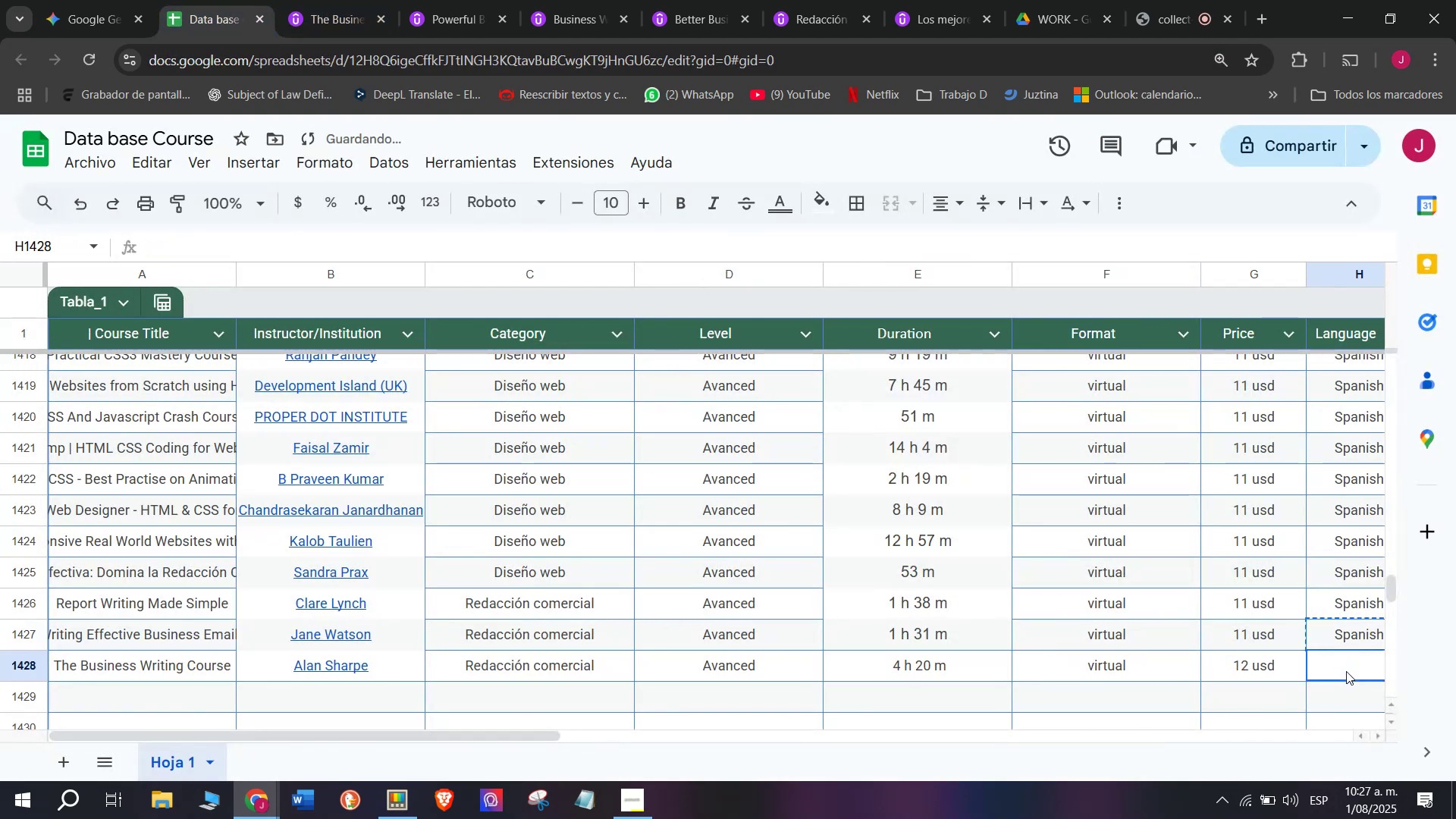 
double_click([1346, 671])
 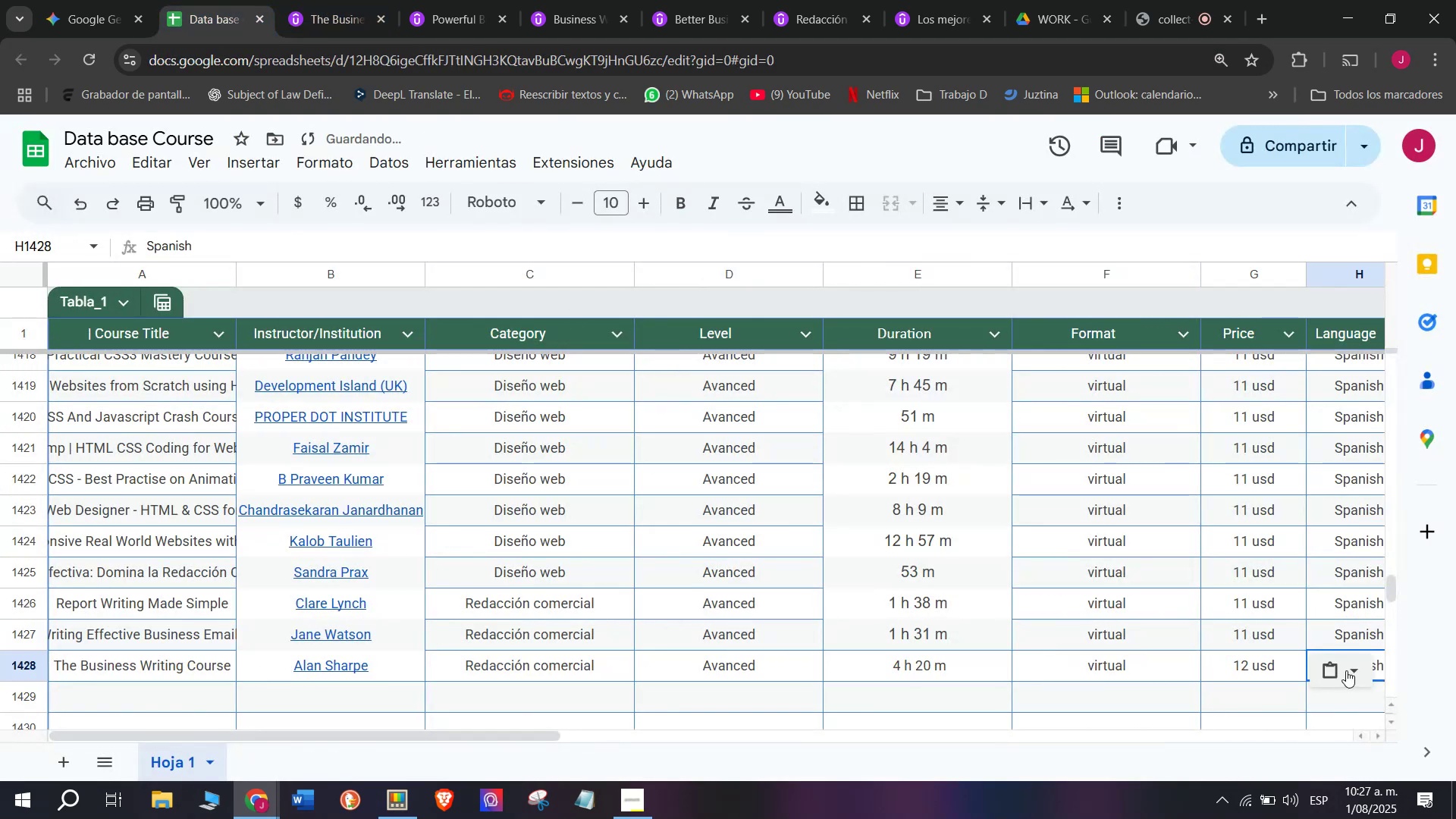 
scroll: coordinate [156, 648], scroll_direction: down, amount: 3.0
 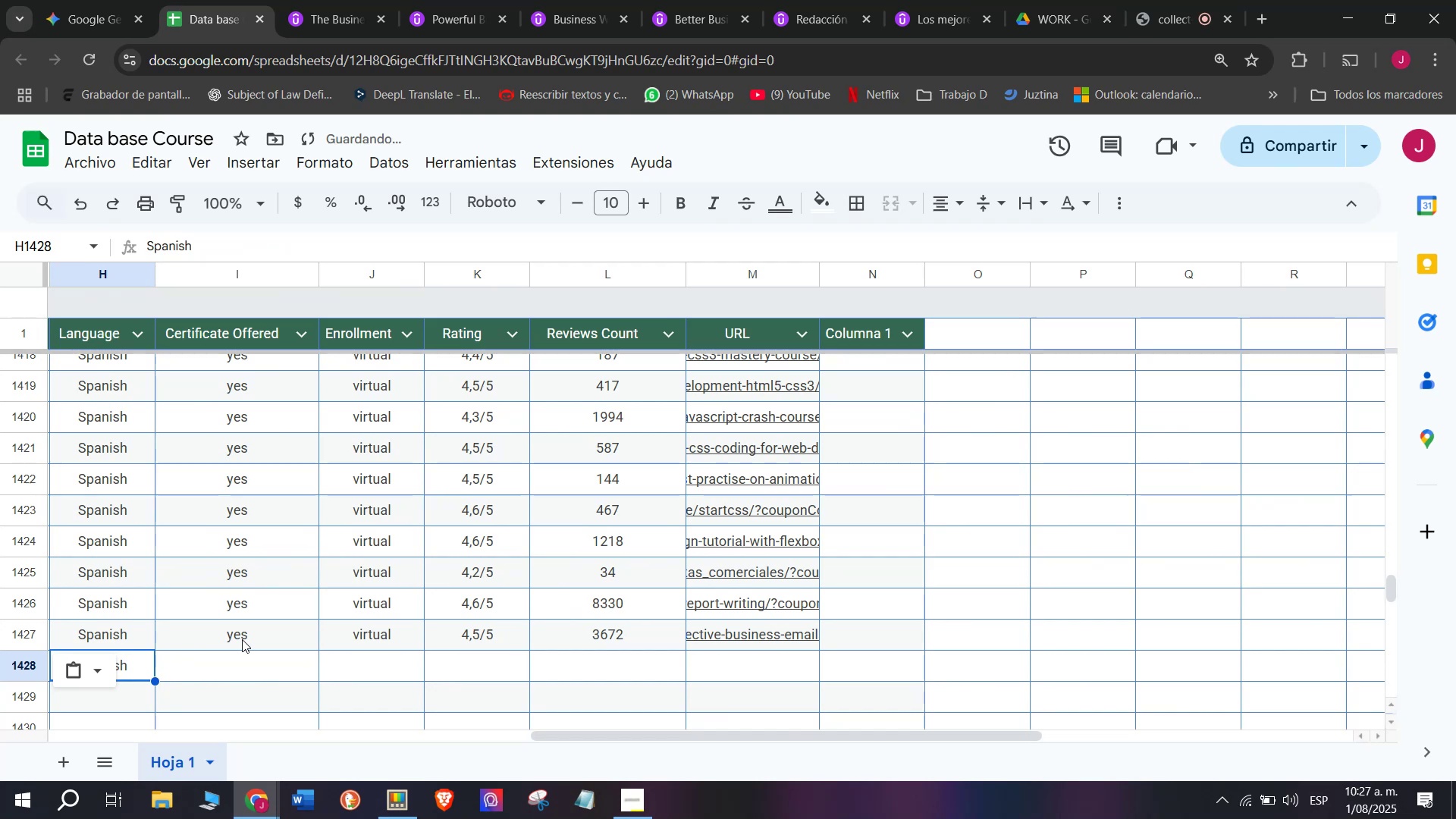 
left_click([242, 639])
 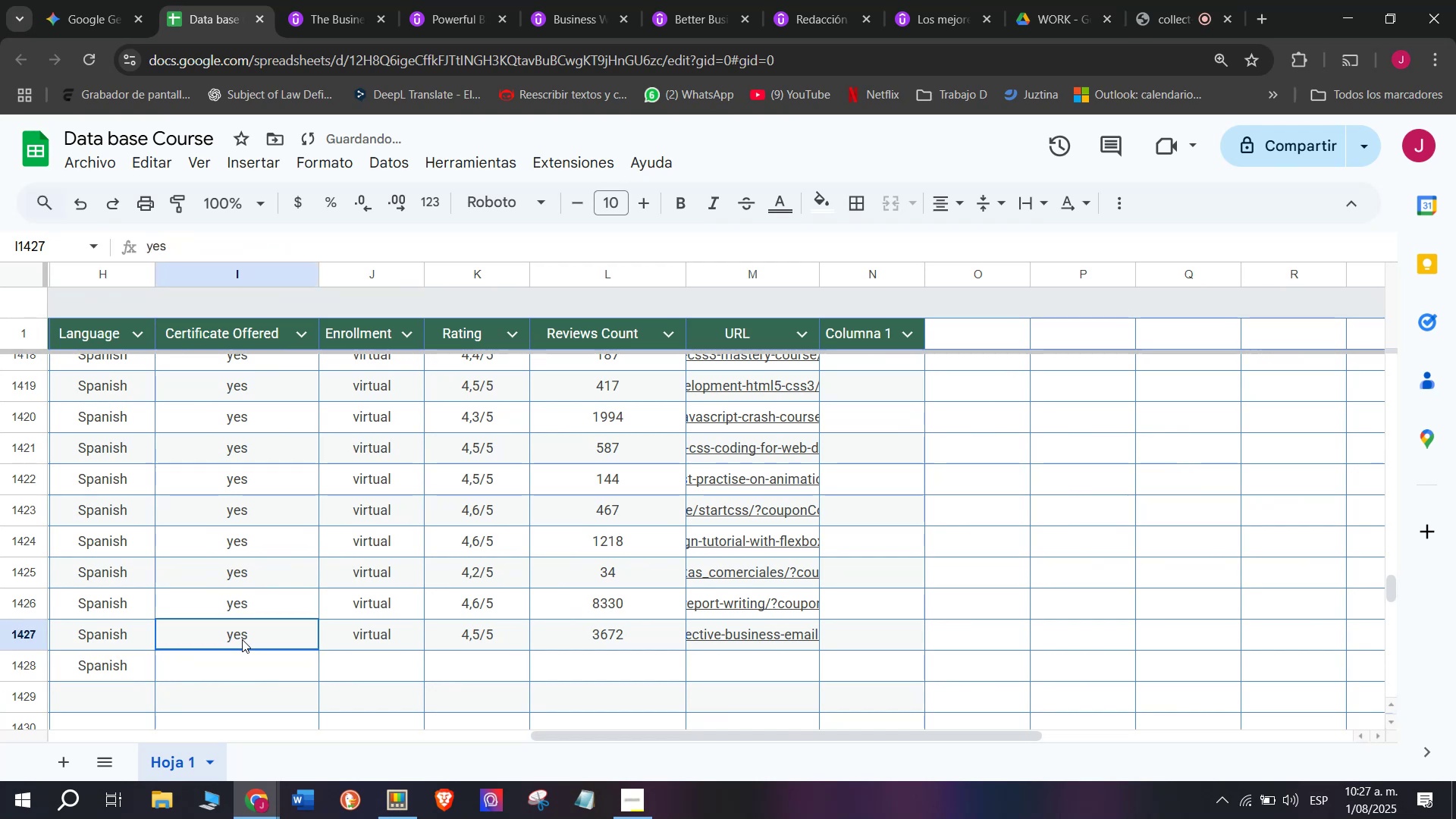 
key(Control+ControlLeft)
 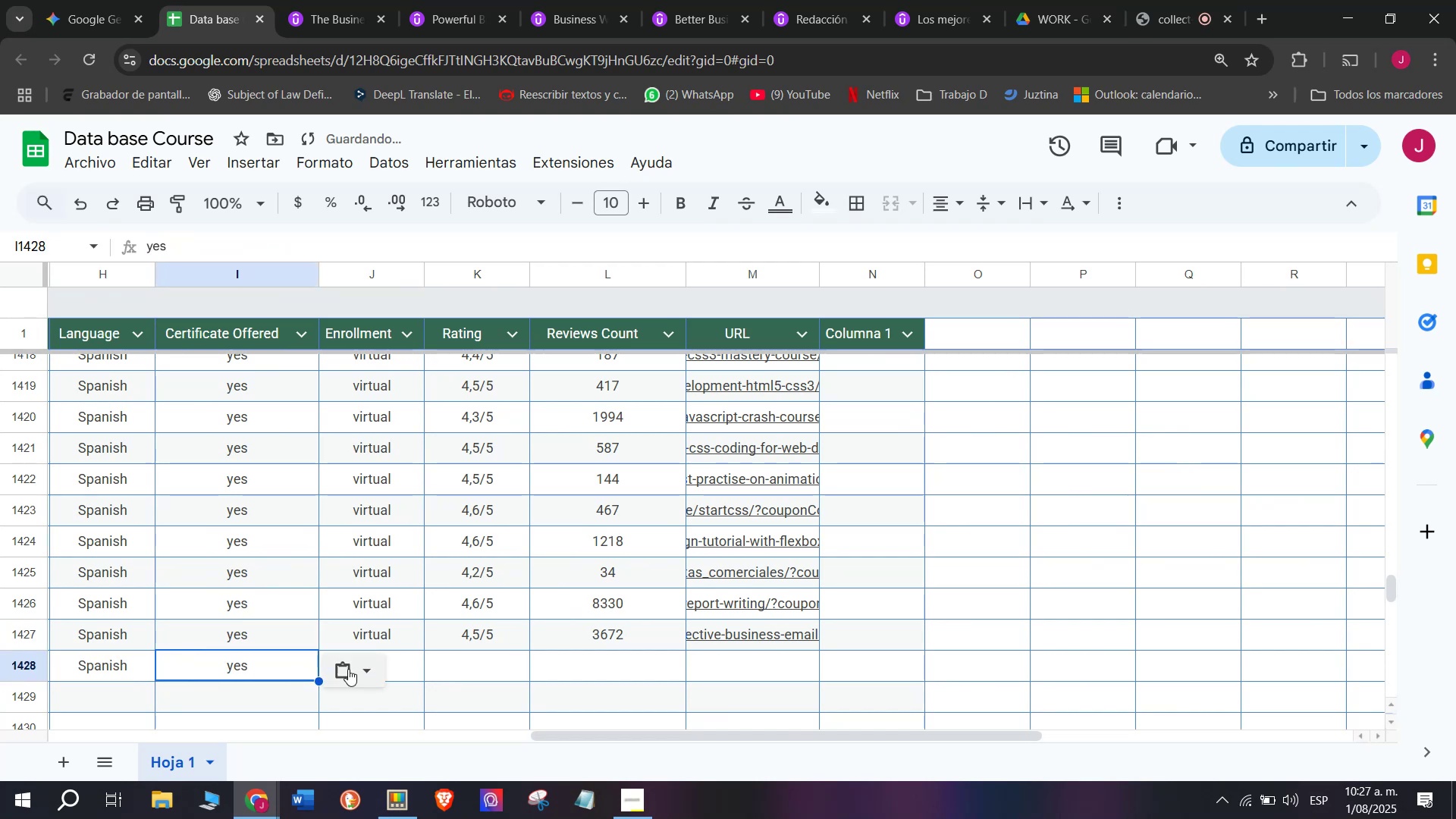 
key(Break)
 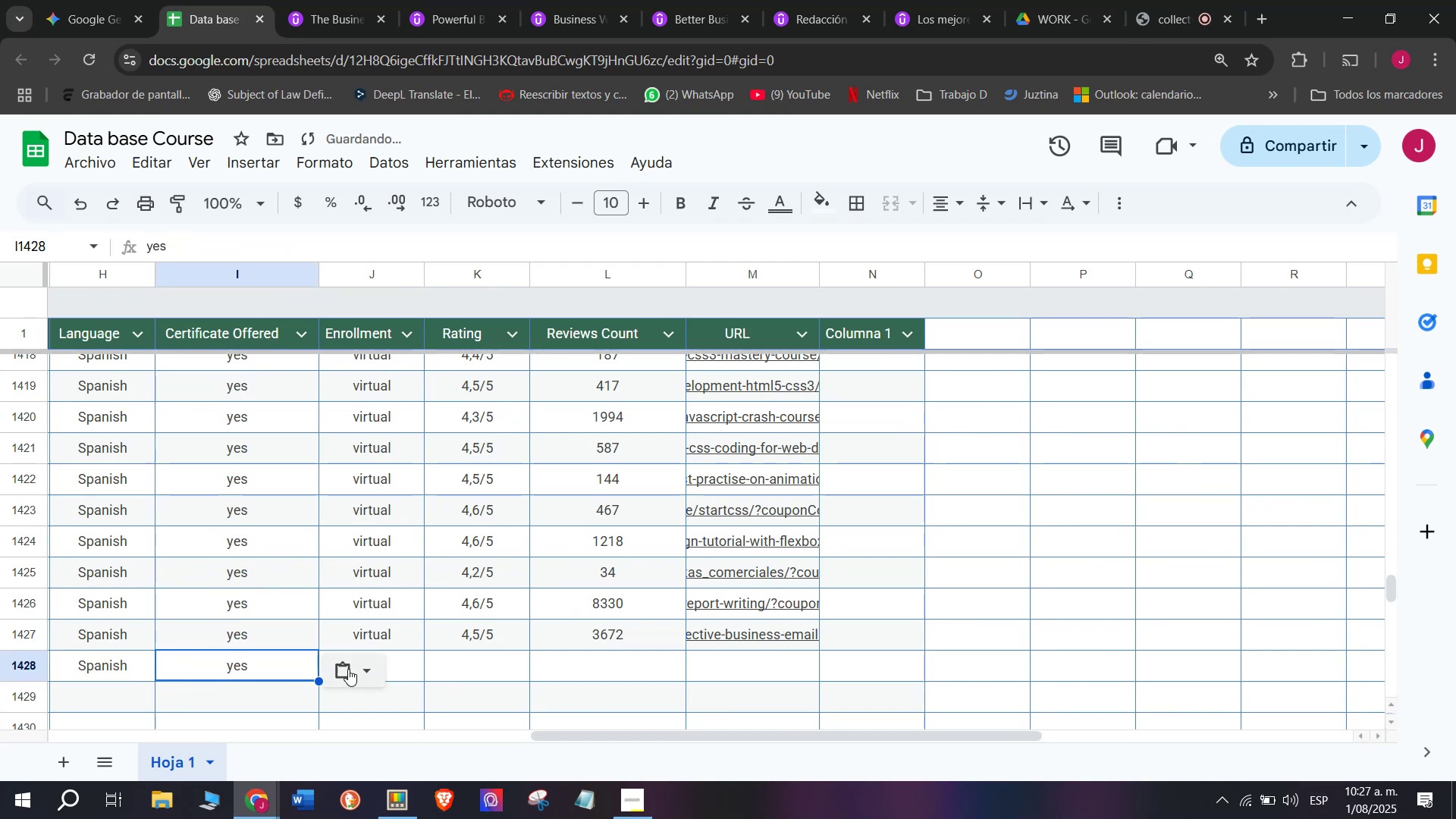 
key(Control+C)
 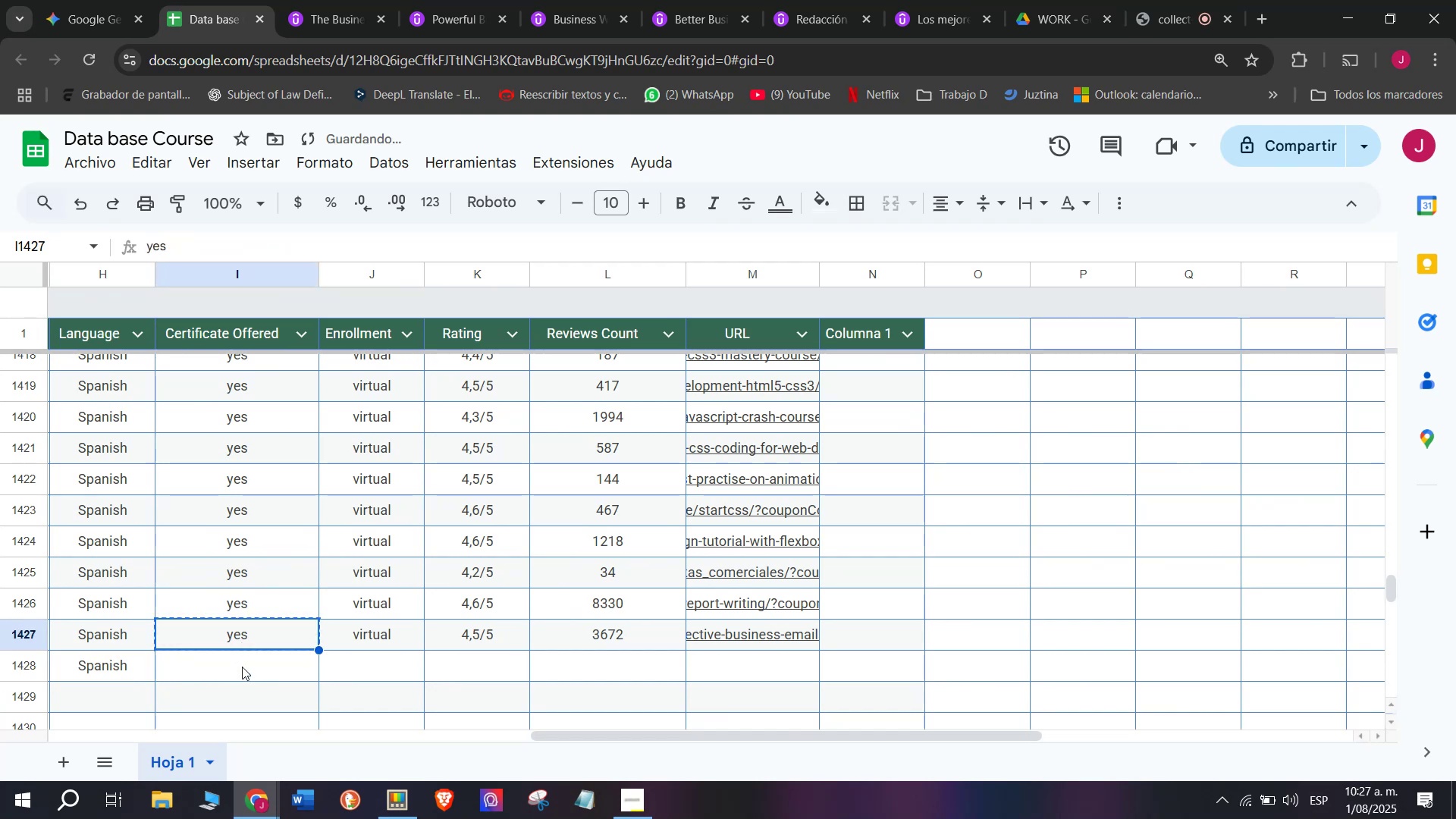 
left_click([242, 667])
 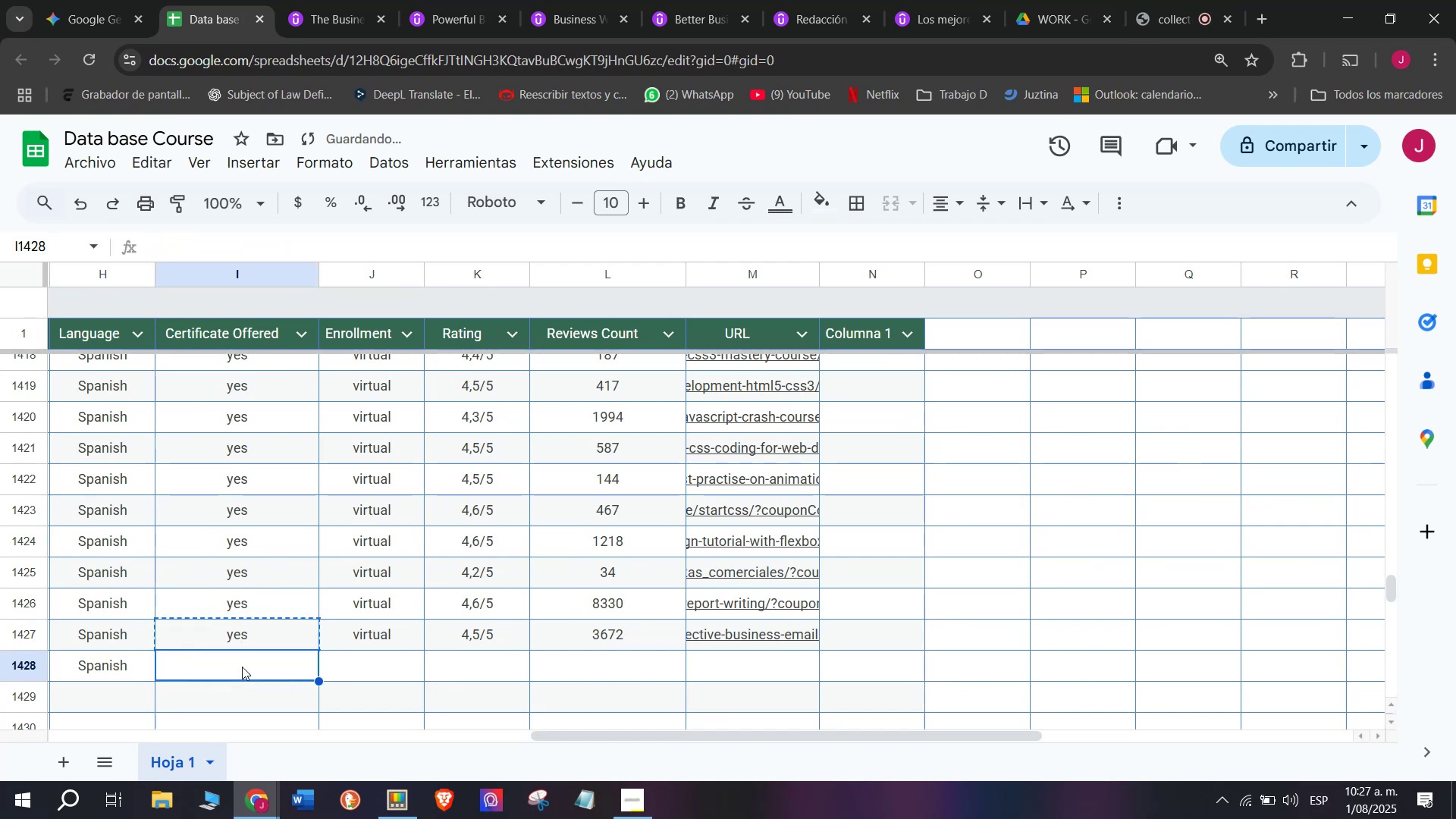 
key(Control+ControlLeft)
 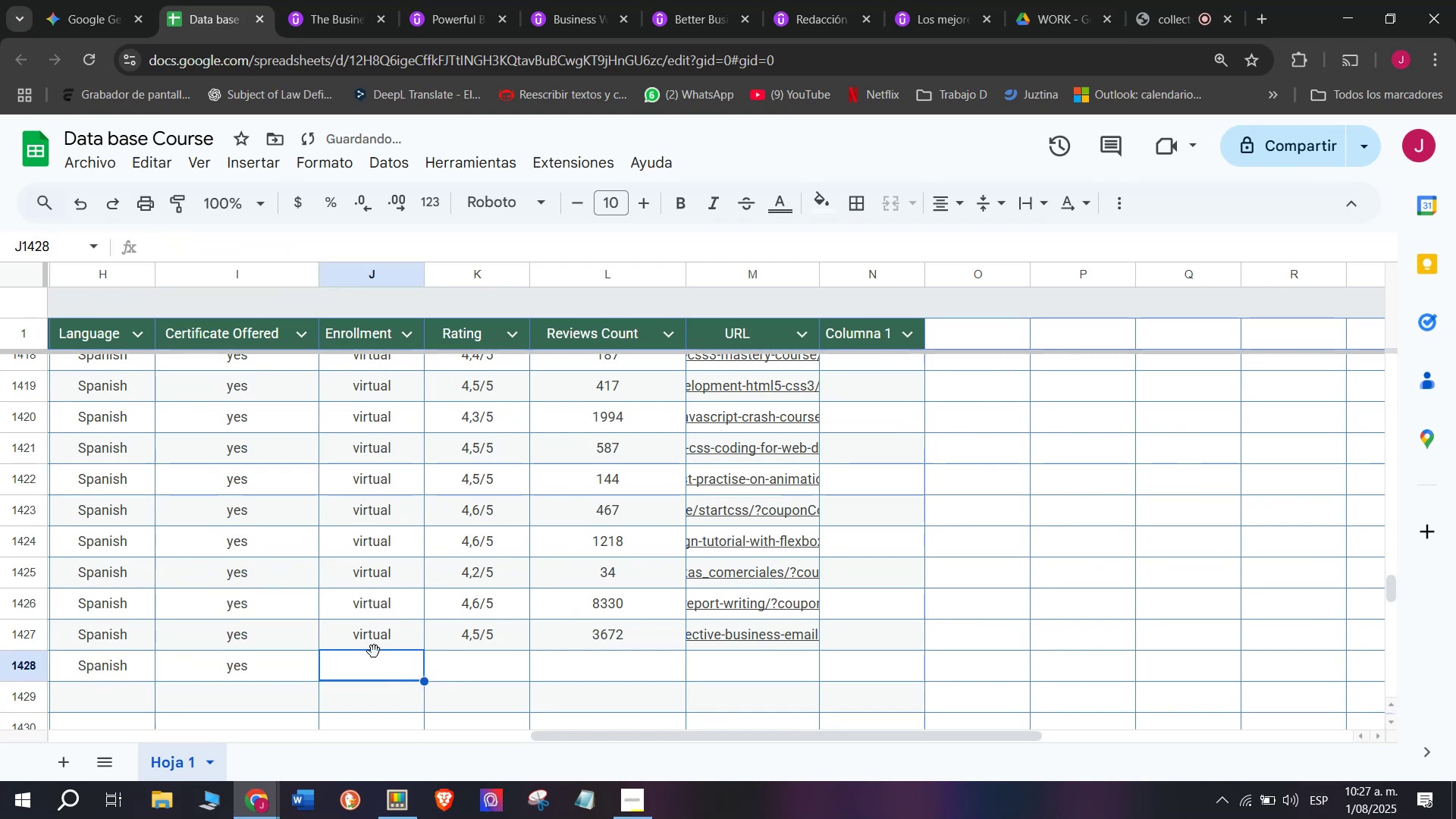 
key(Z)
 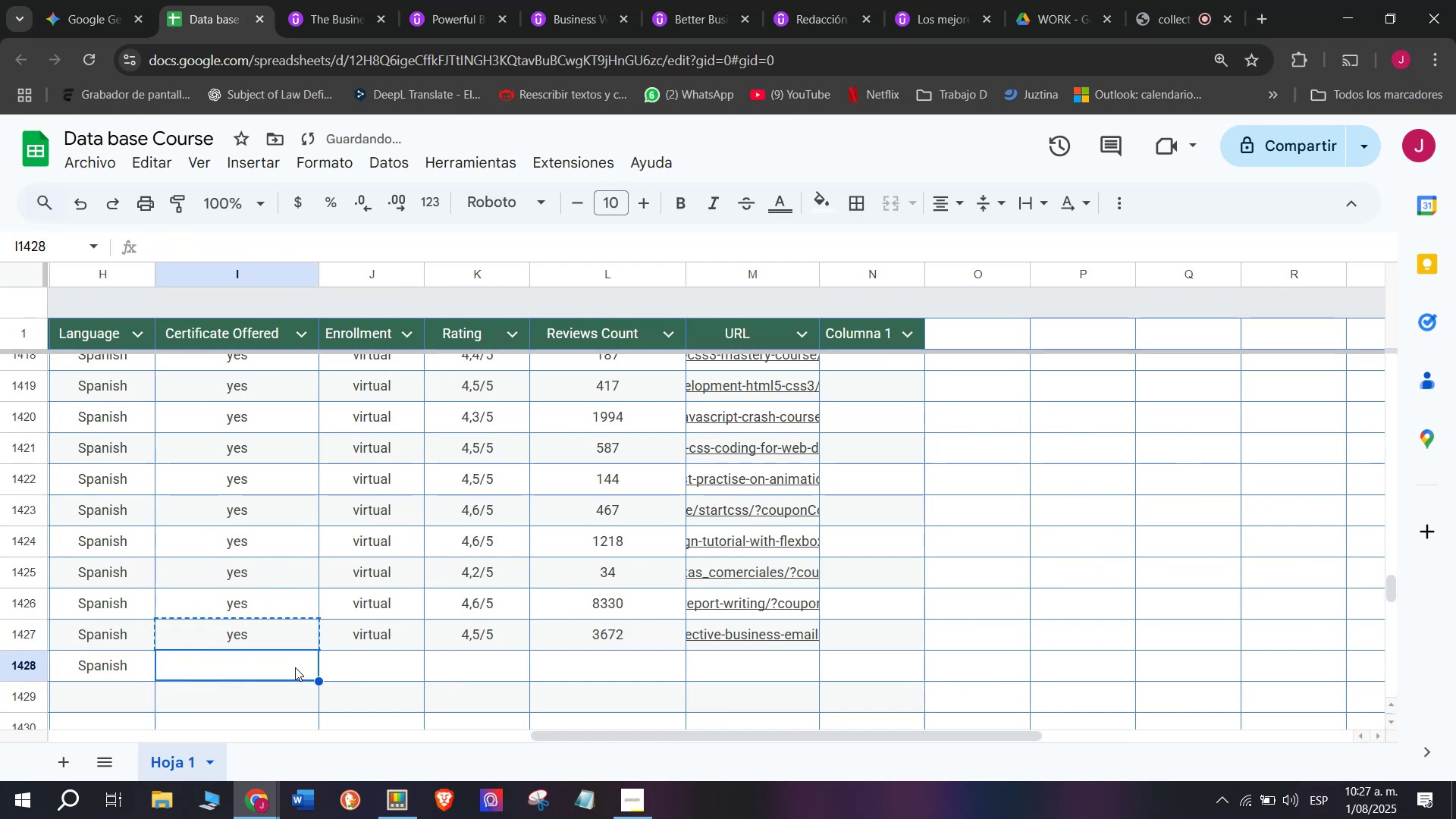 
key(Control+V)
 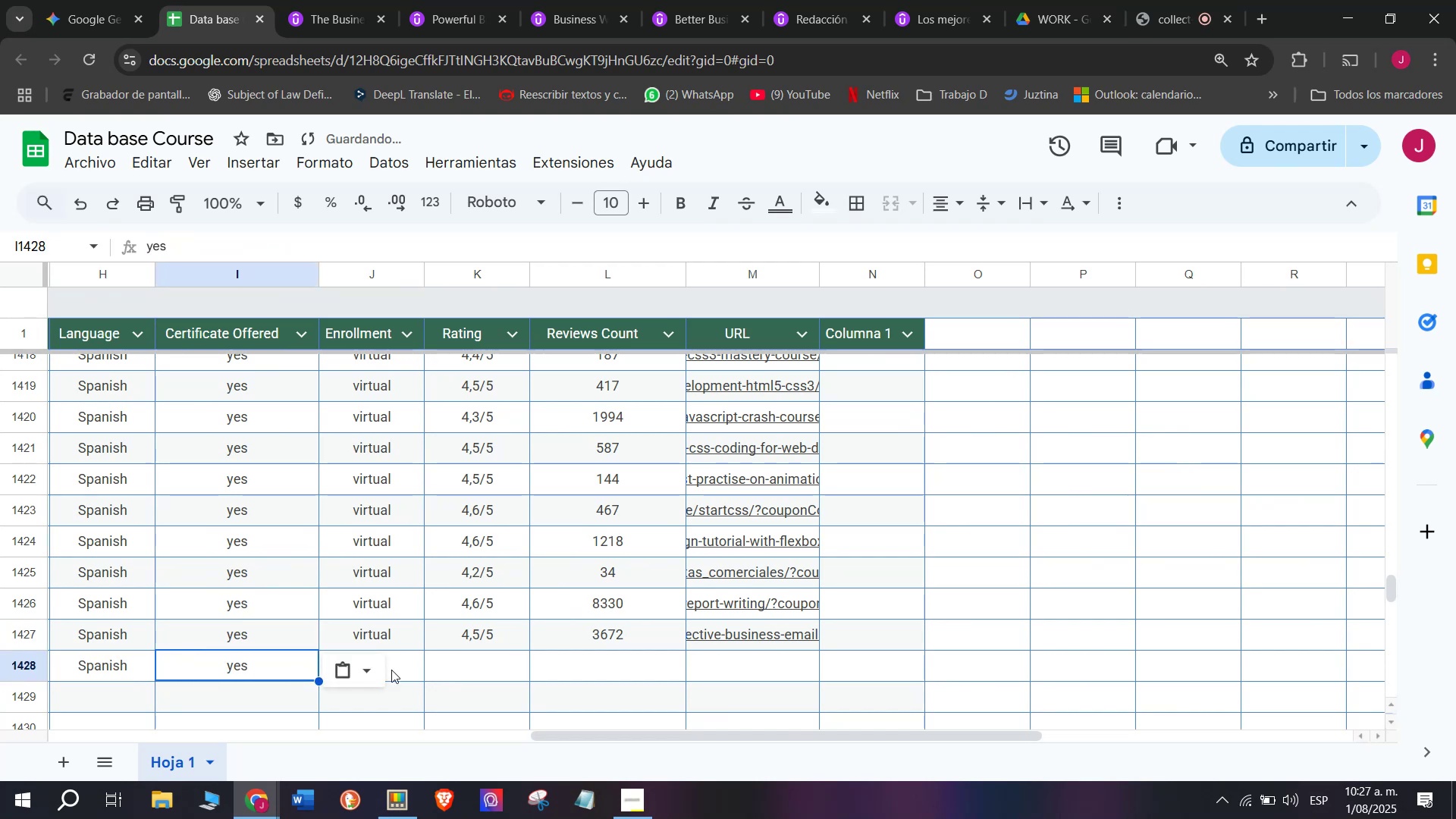 
double_click([391, 670])
 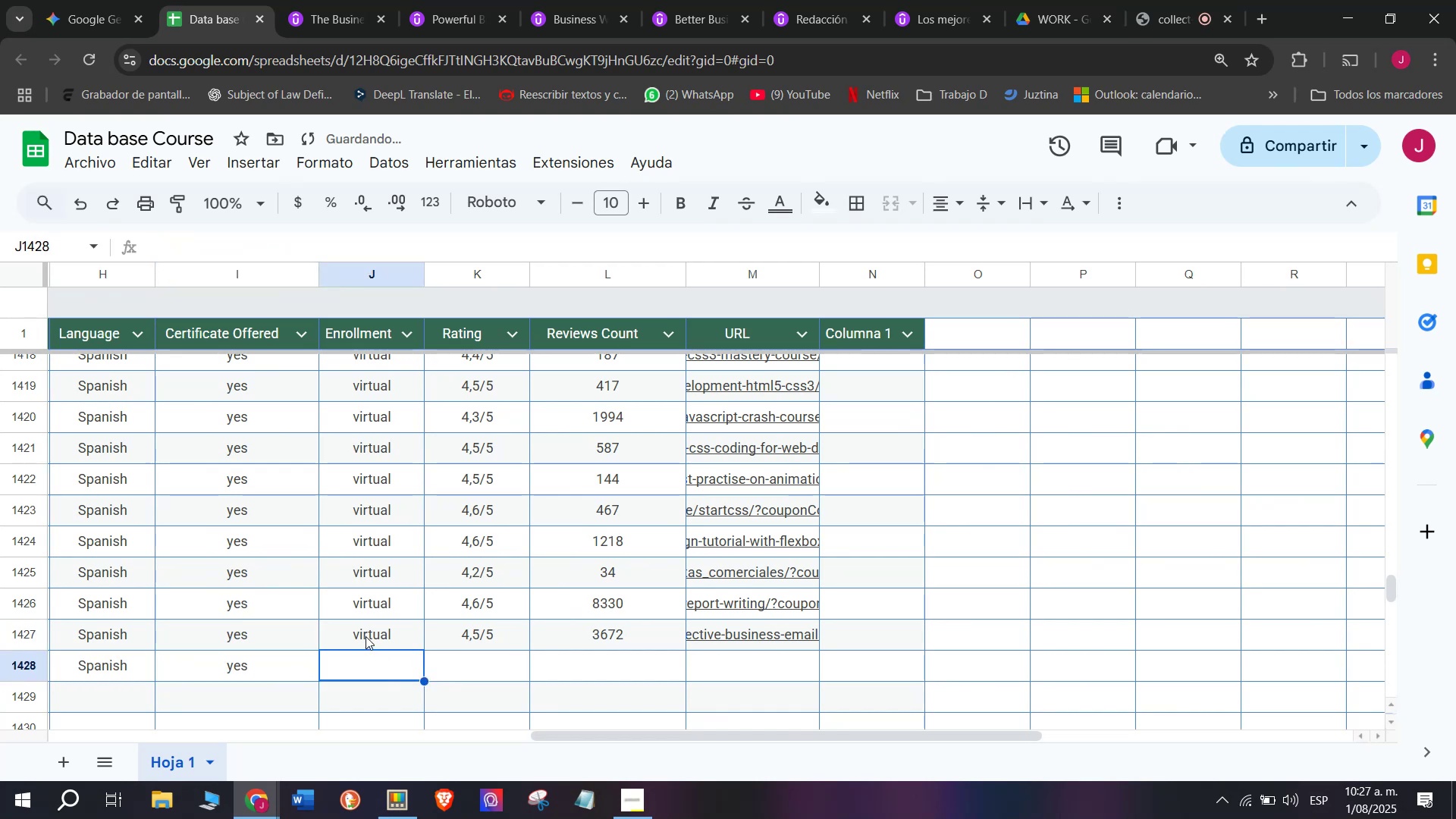 
key(Control+ControlLeft)
 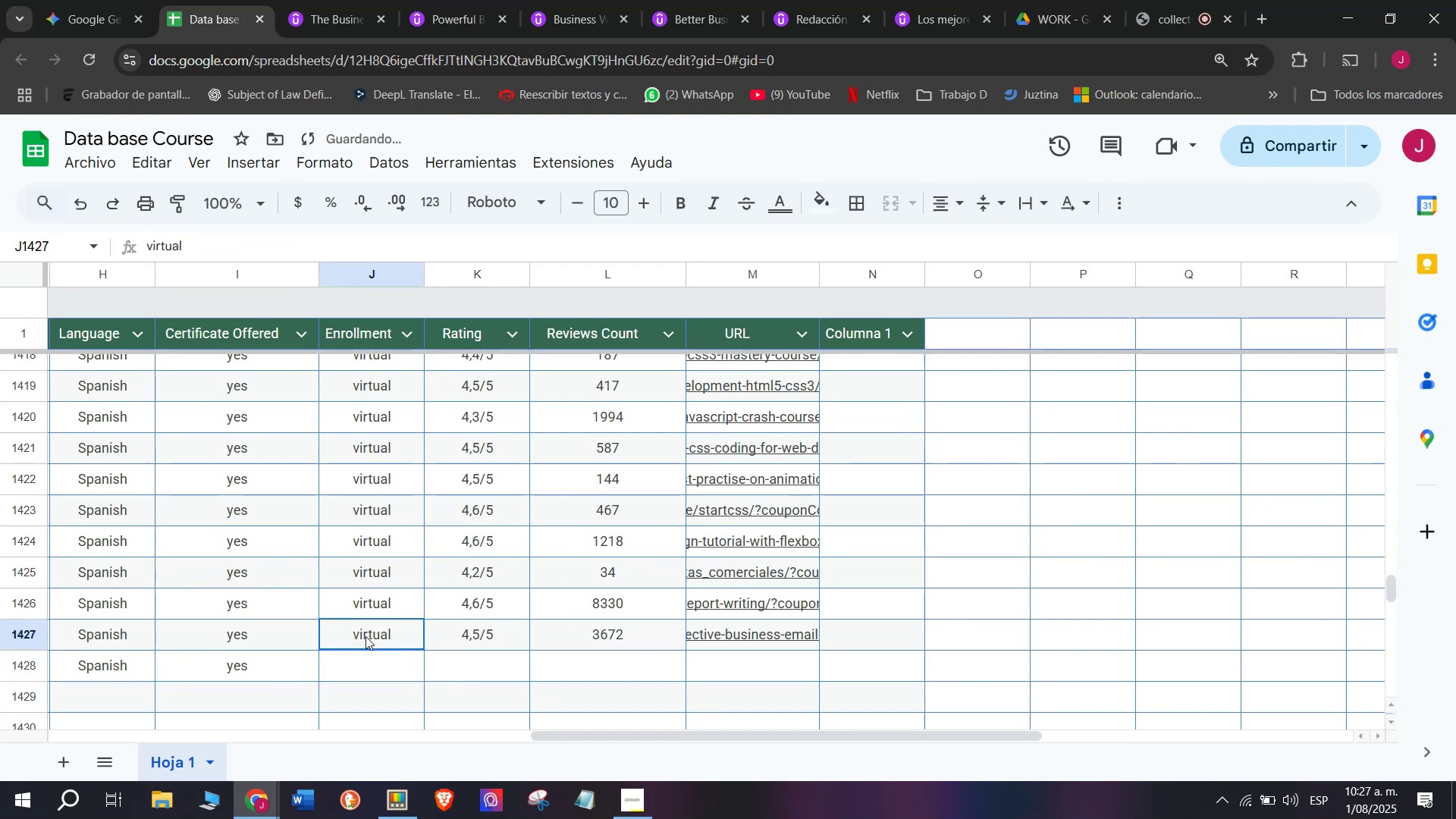 
key(Break)
 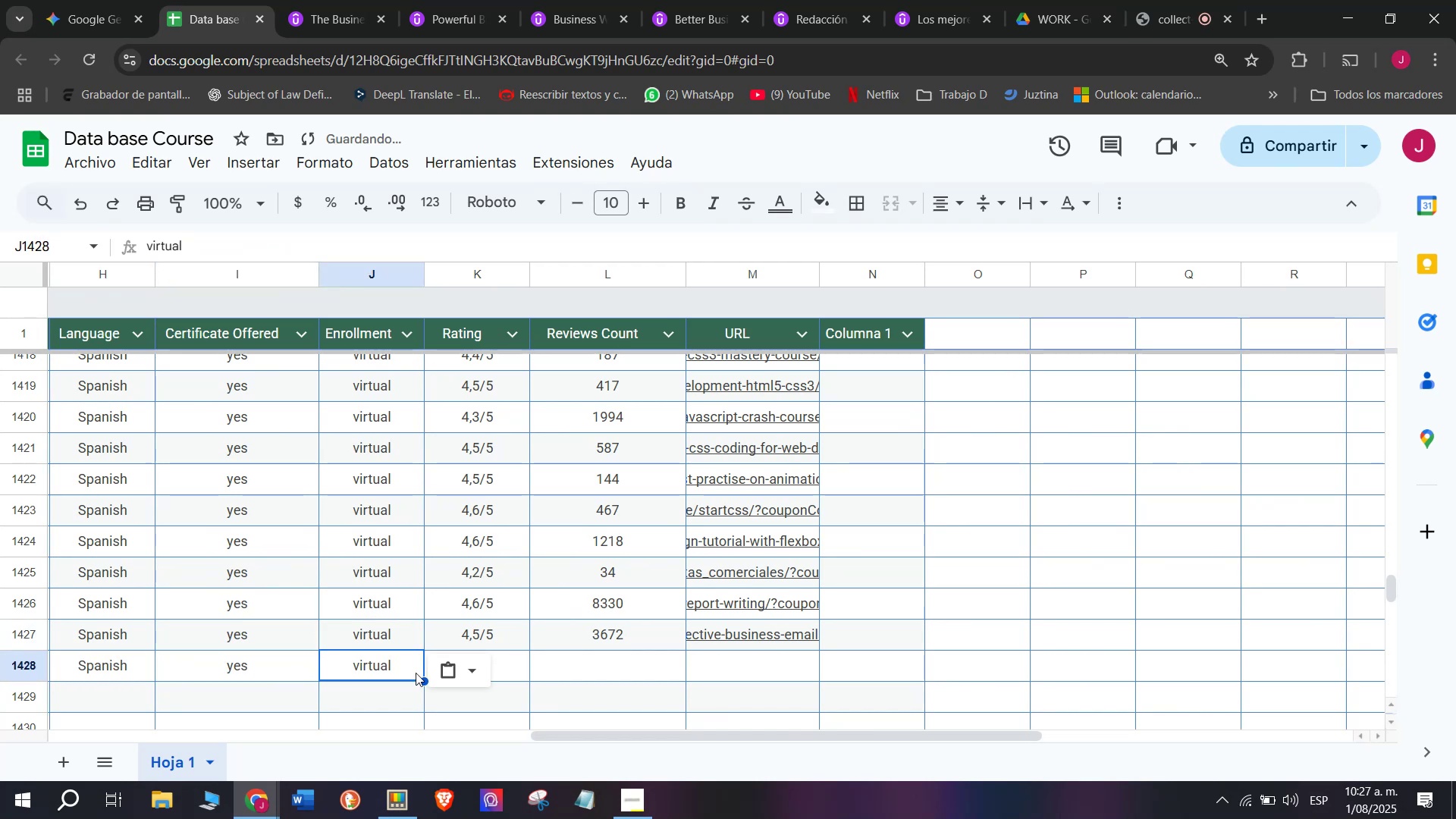 
key(Control+C)
 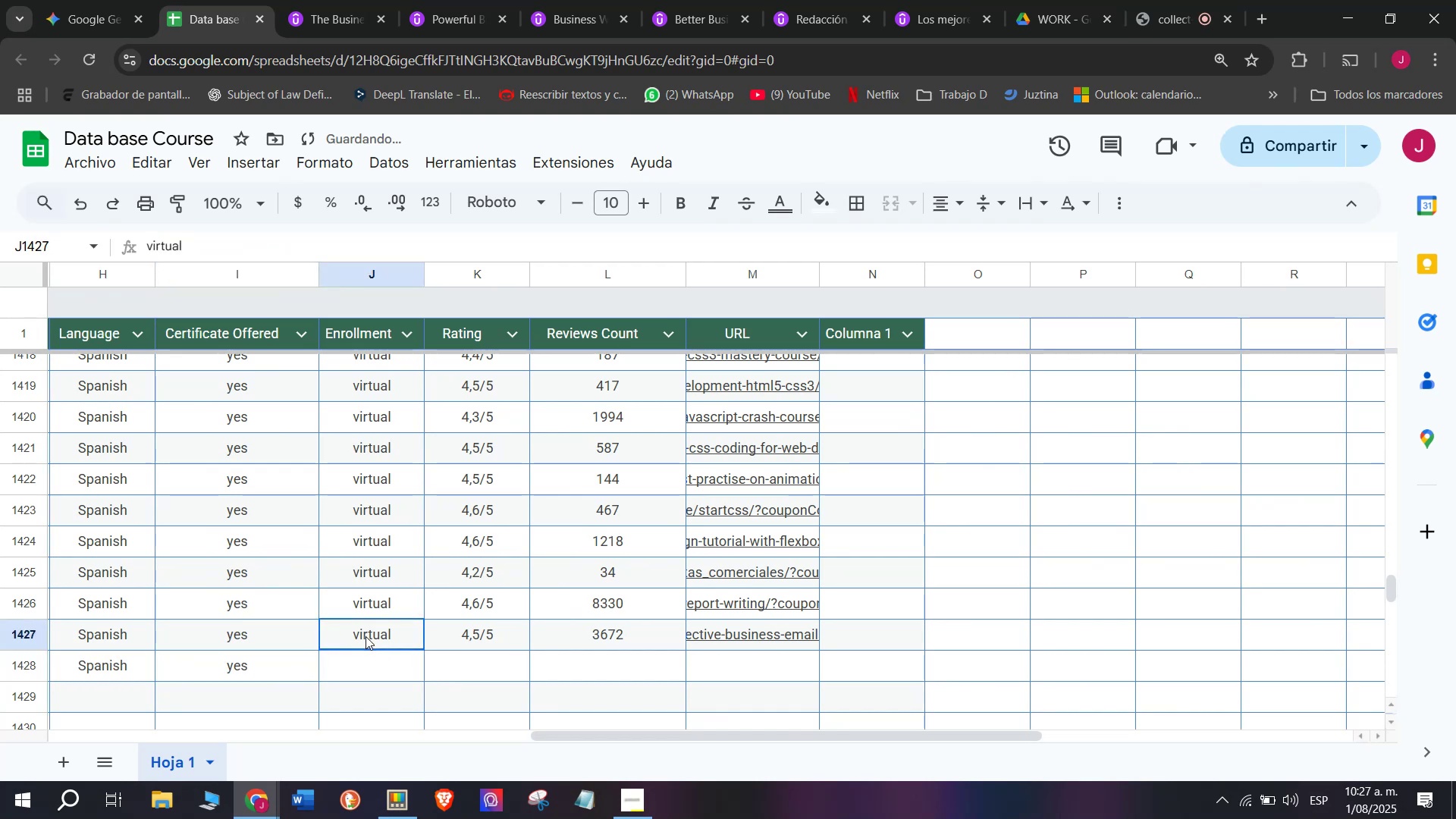 
triple_click([366, 636])
 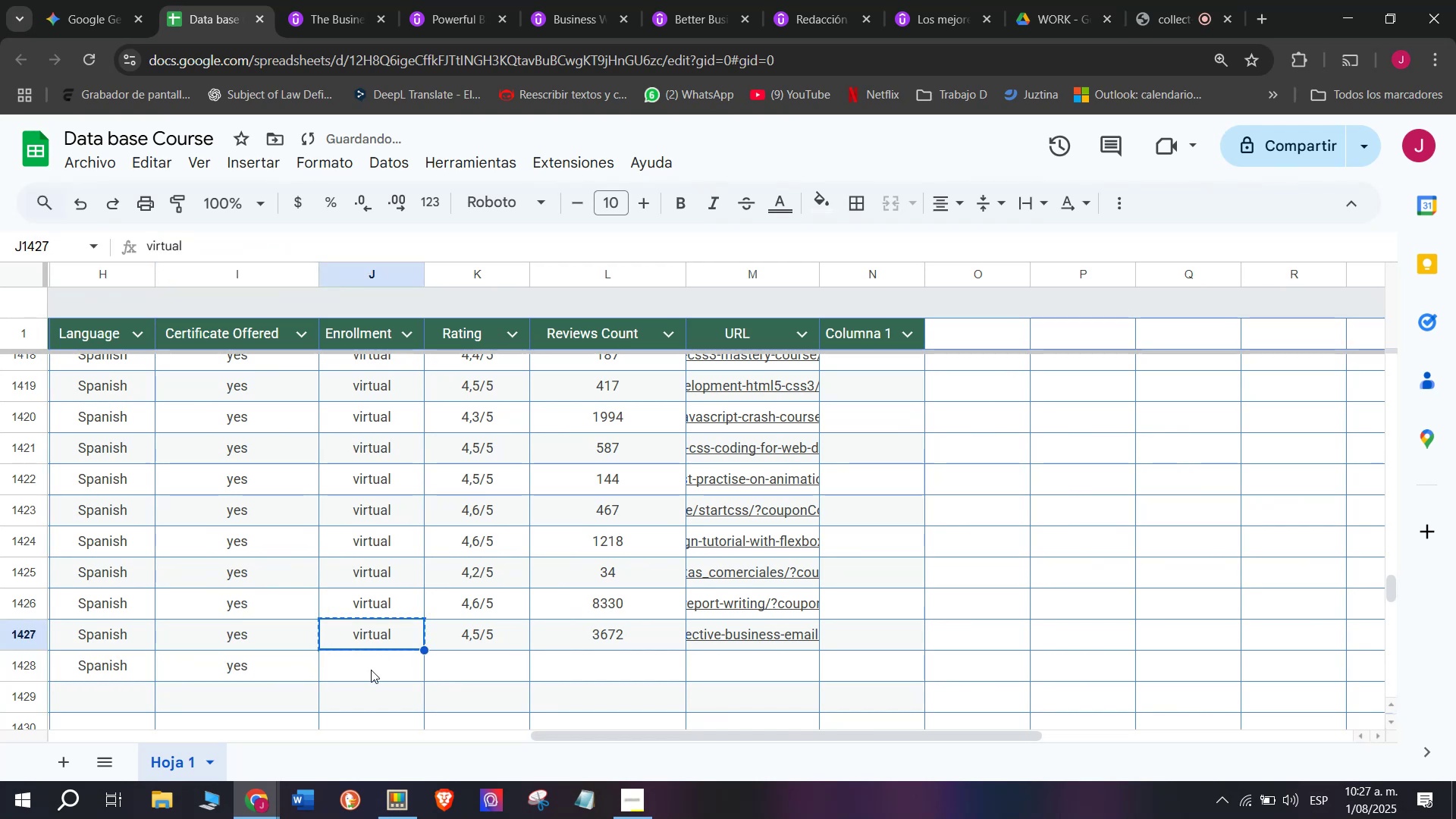 
key(Z)
 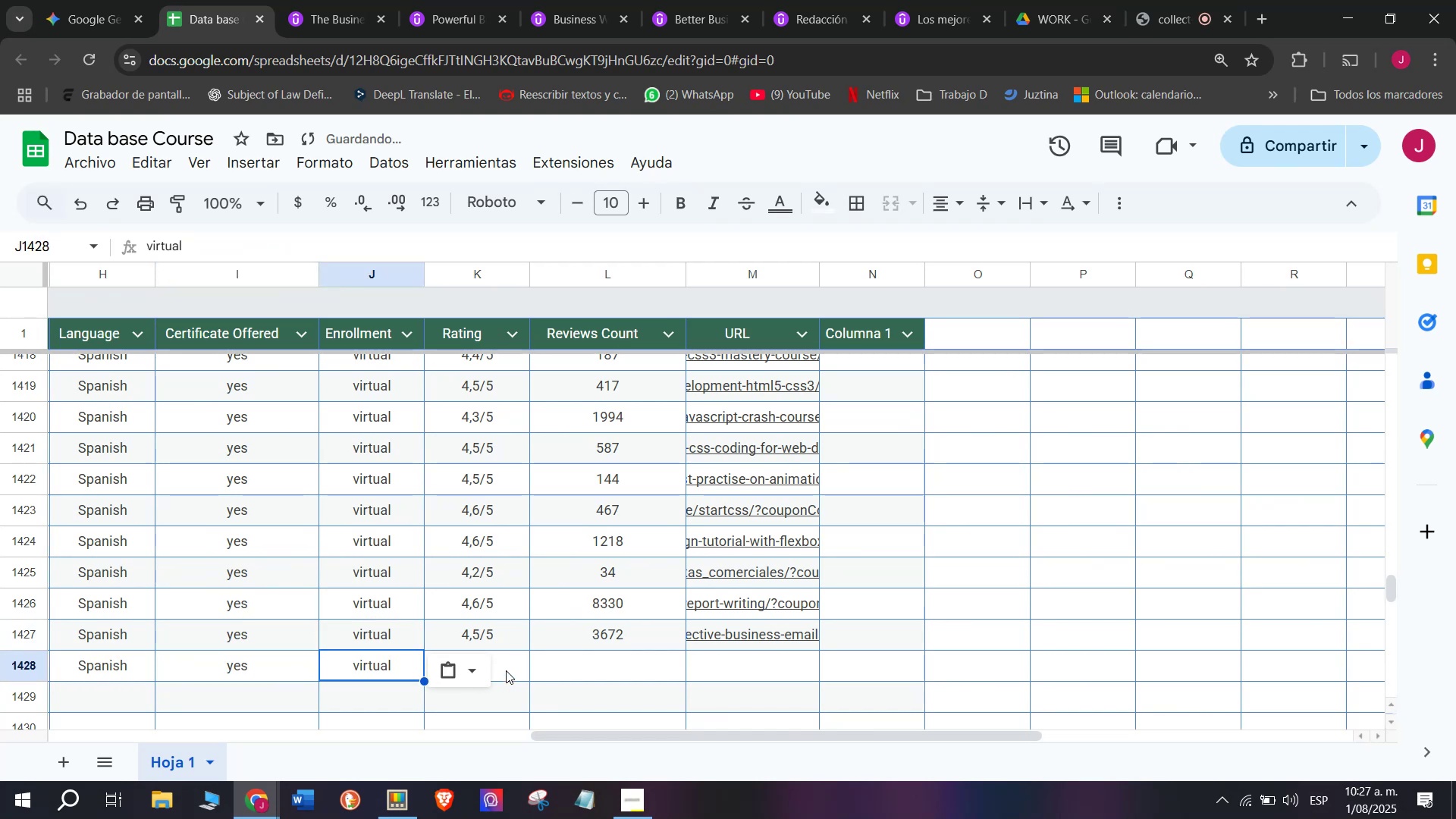 
key(Control+ControlLeft)
 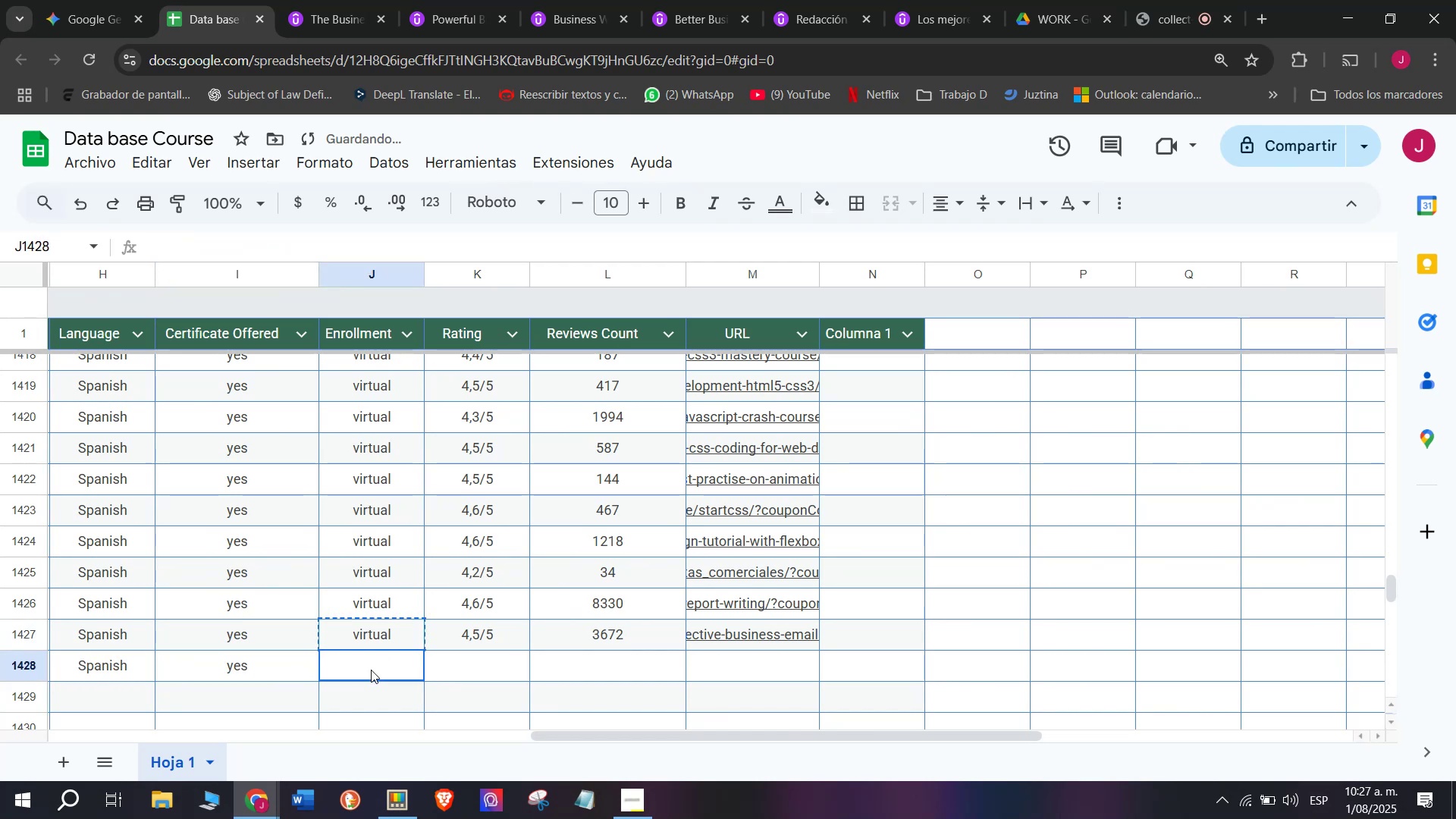 
key(Control+V)
 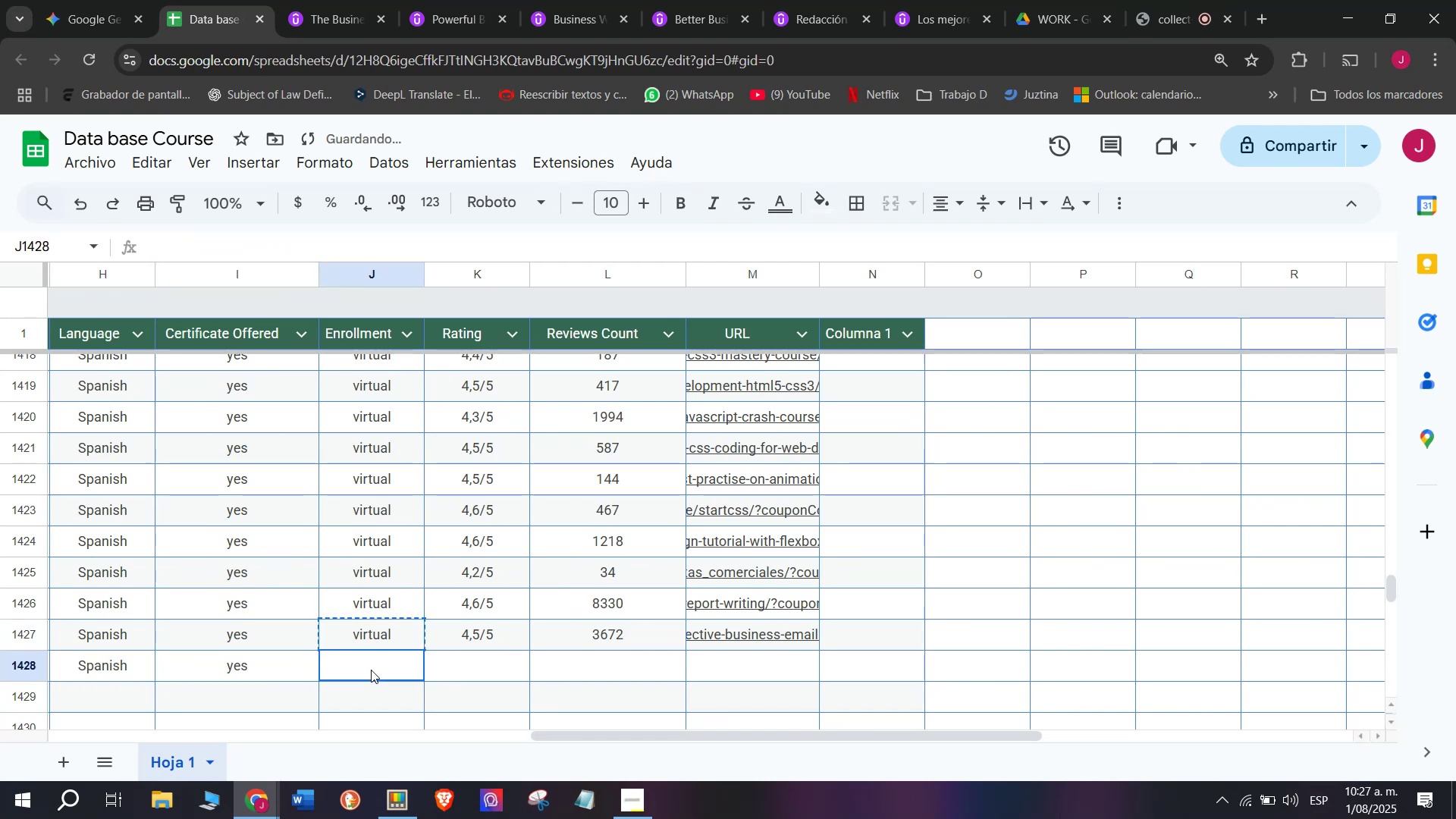 
triple_click([371, 670])
 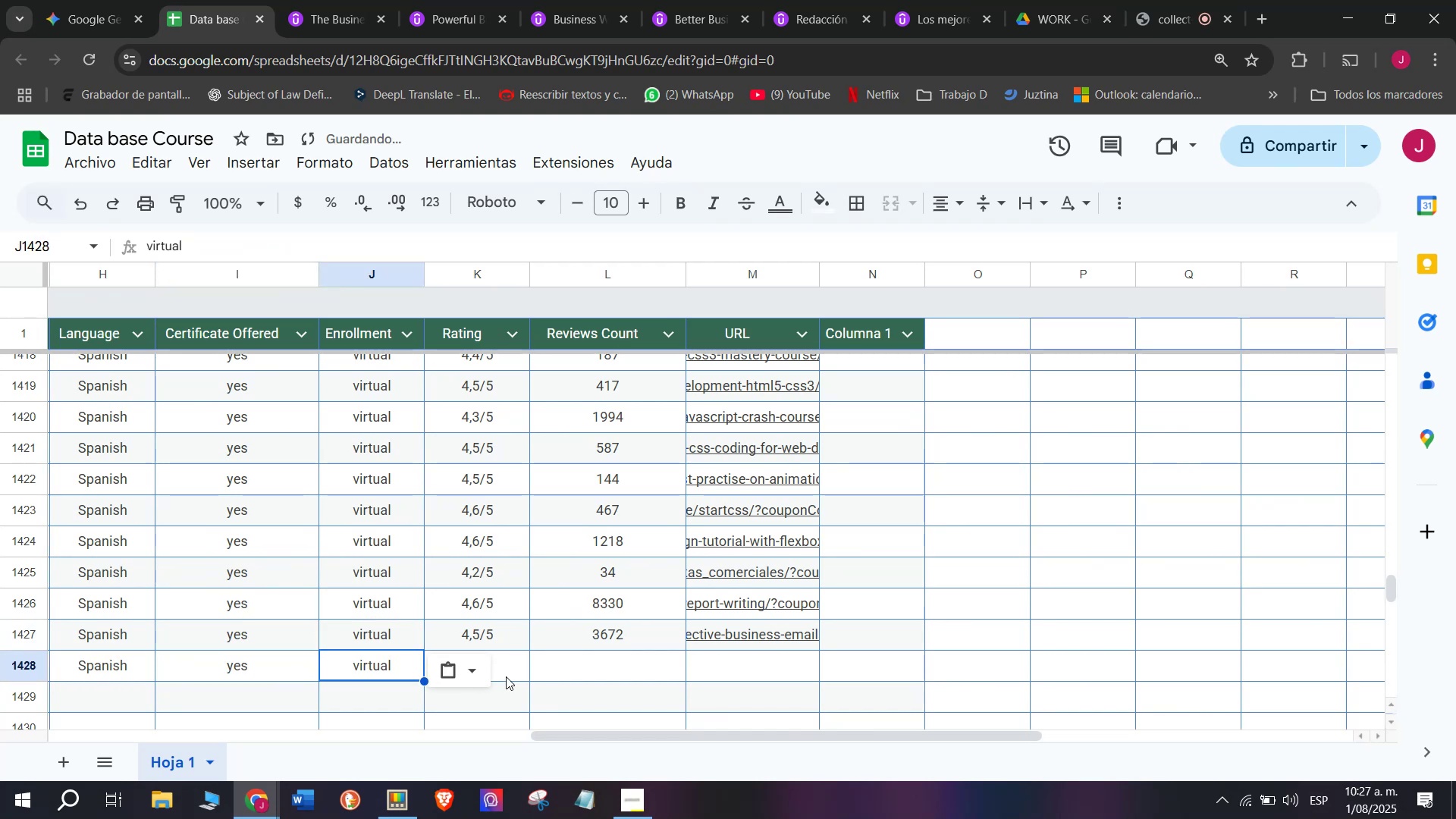 
left_click([506, 670])
 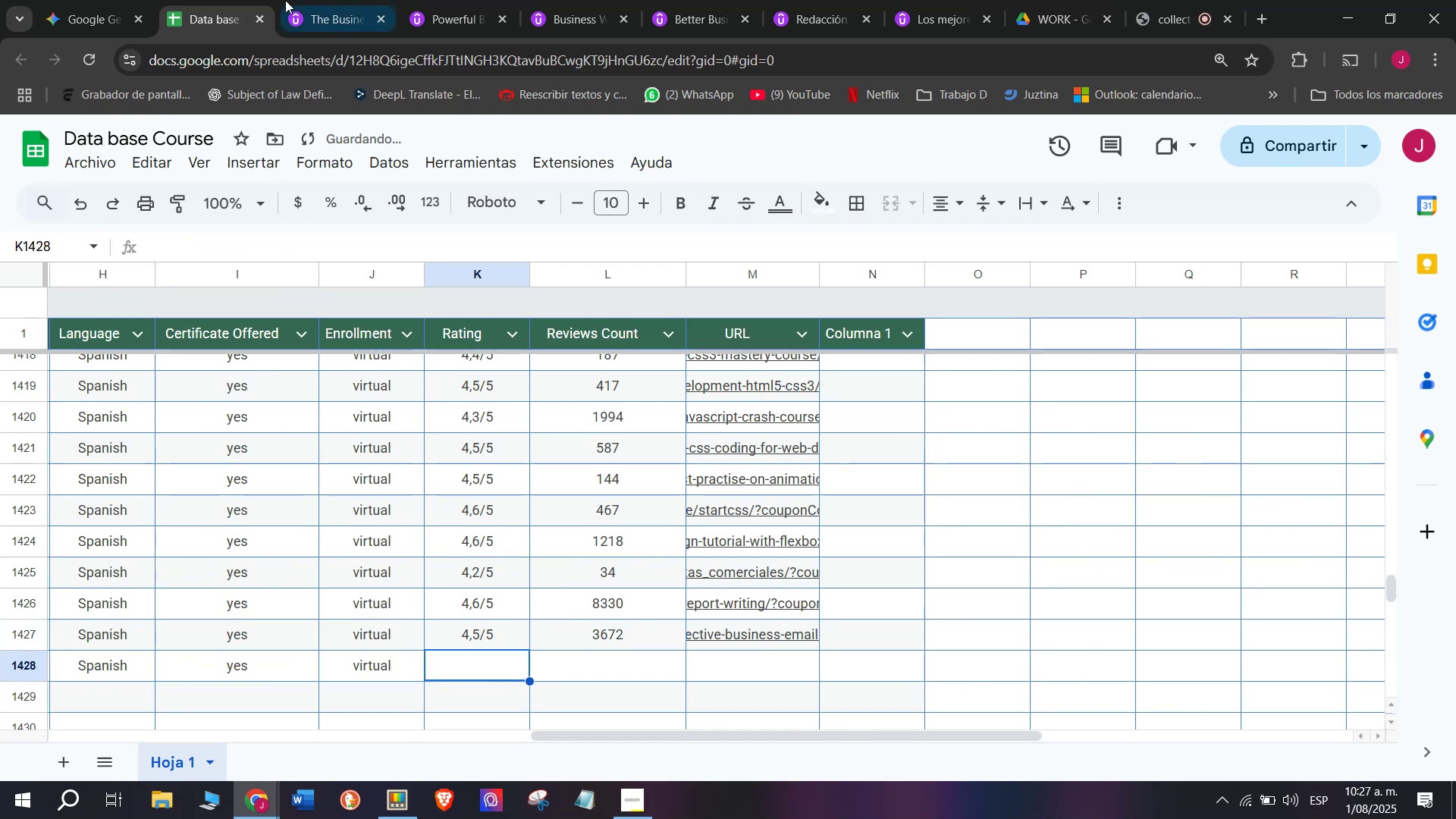 
left_click([290, 0])
 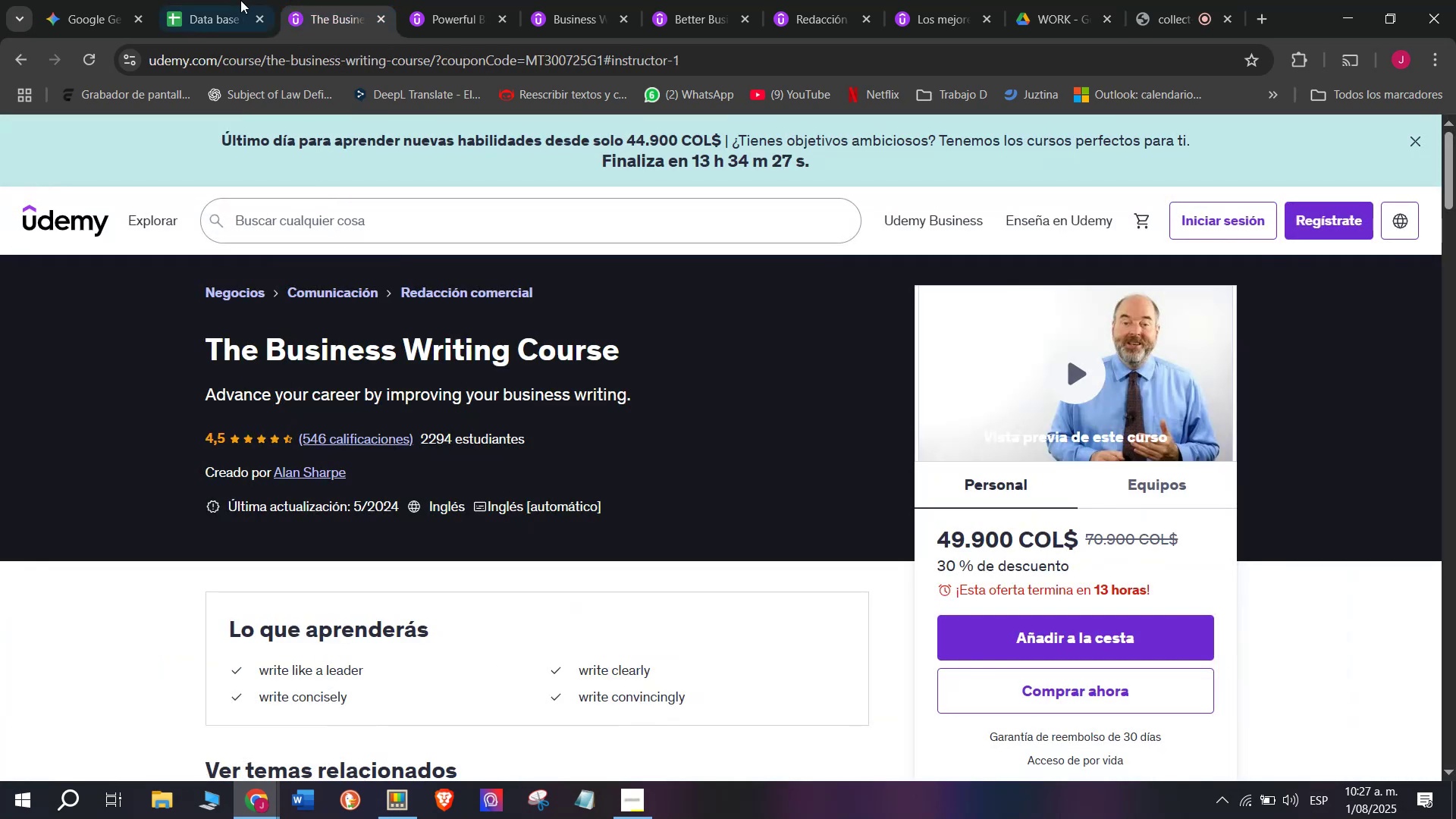 
left_click([232, 0])
 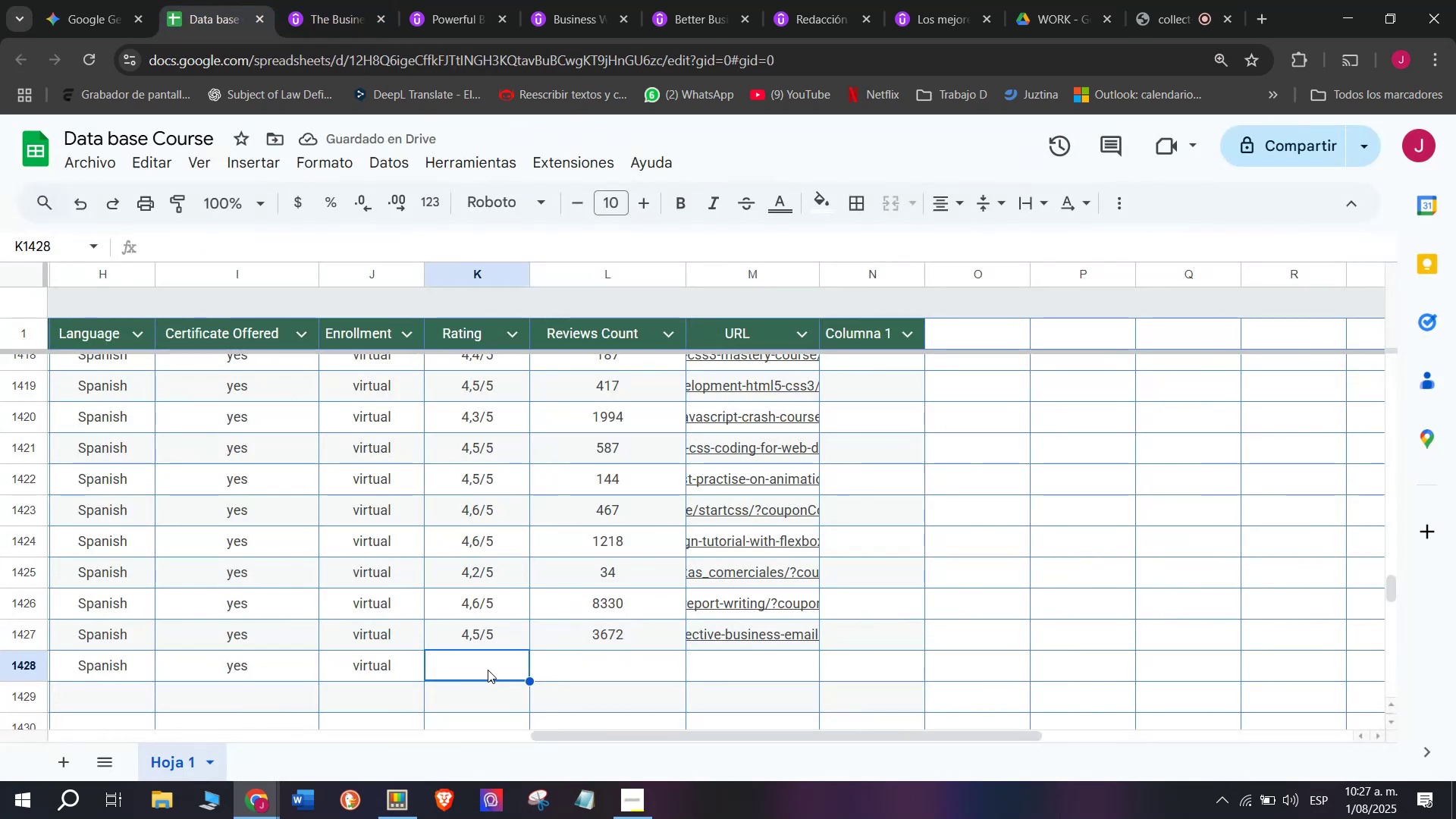 
key(Break)
 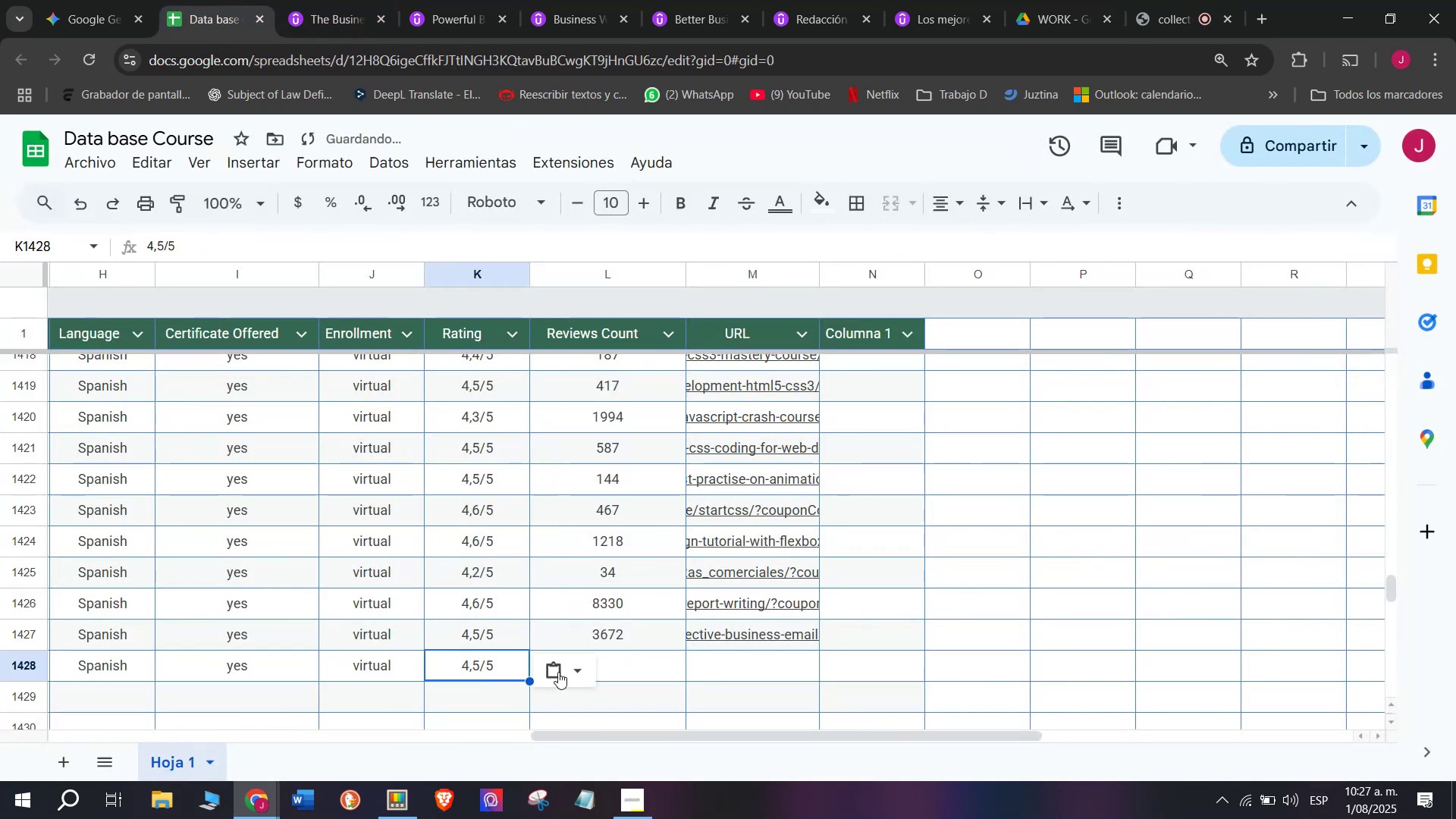 
key(Control+ControlLeft)
 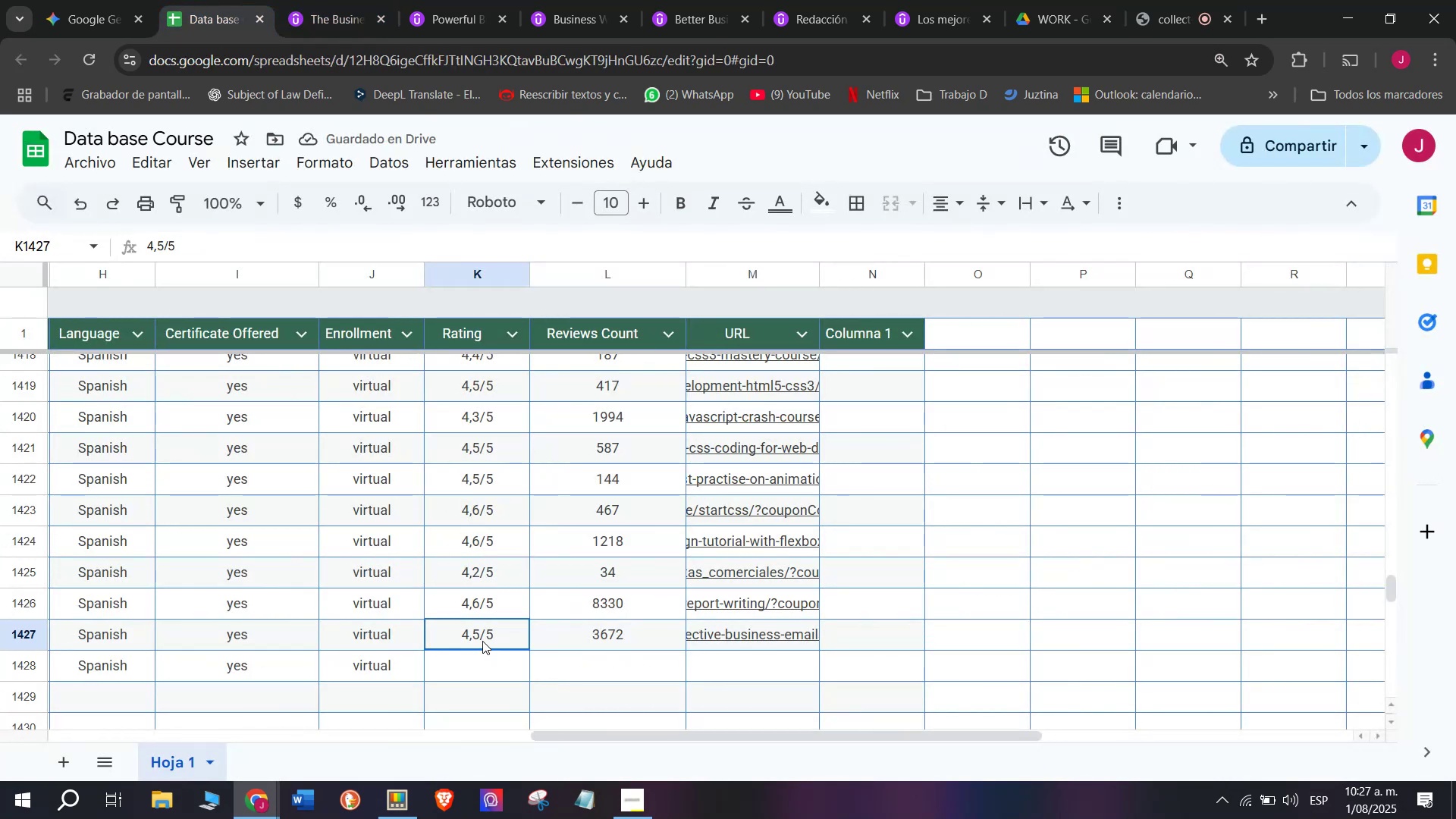 
key(Control+C)
 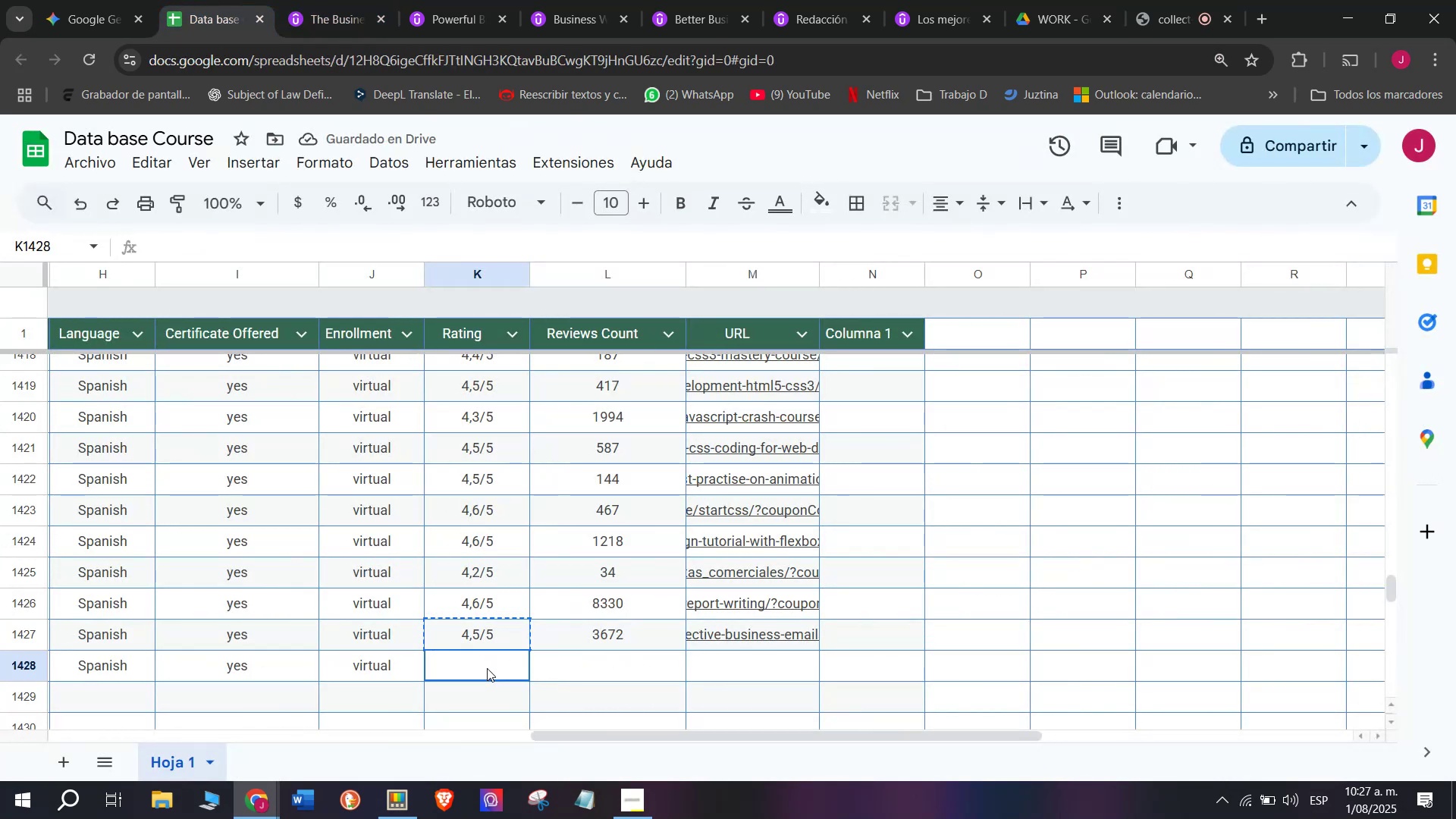 
double_click([487, 668])
 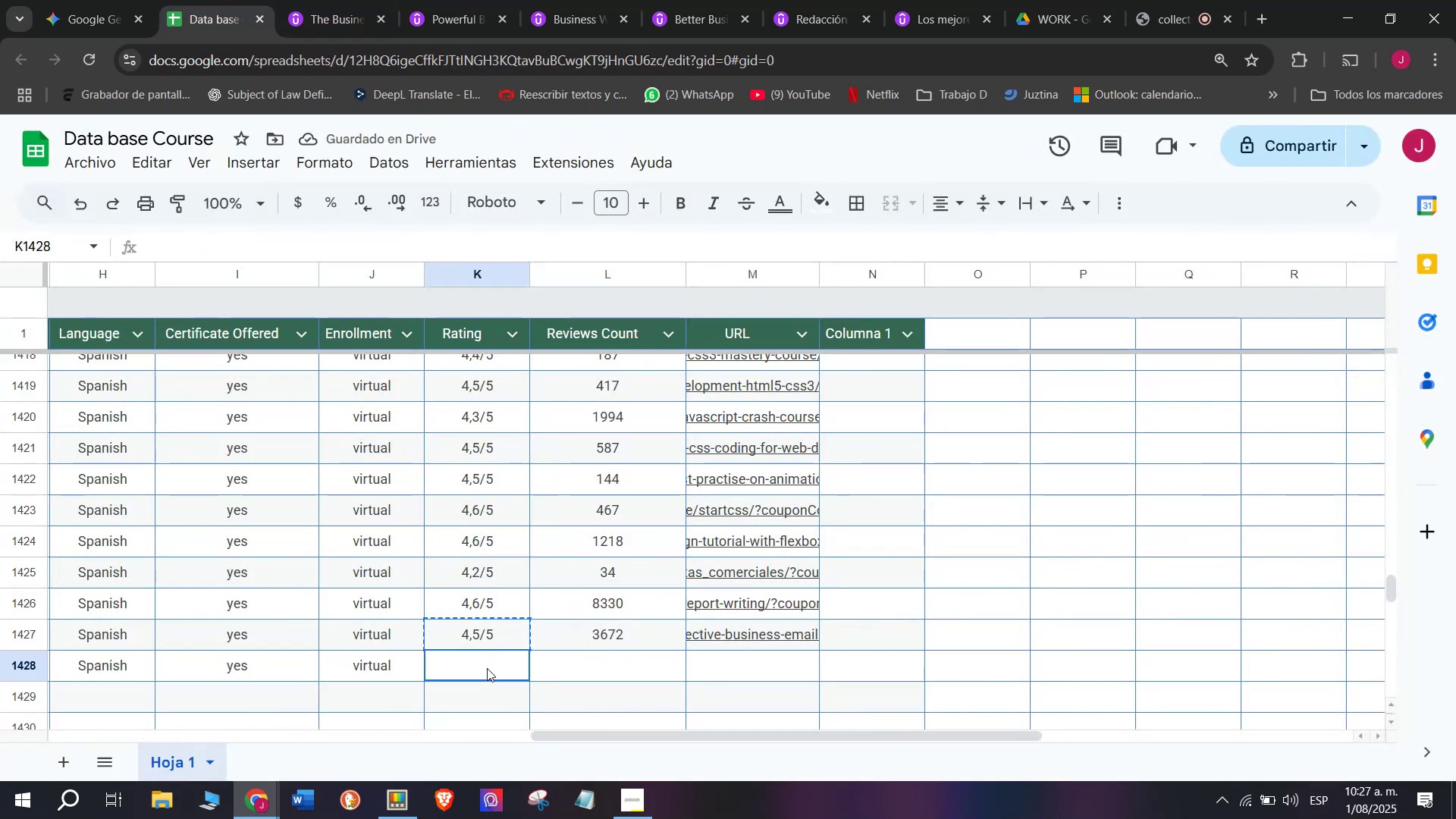 
key(Z)
 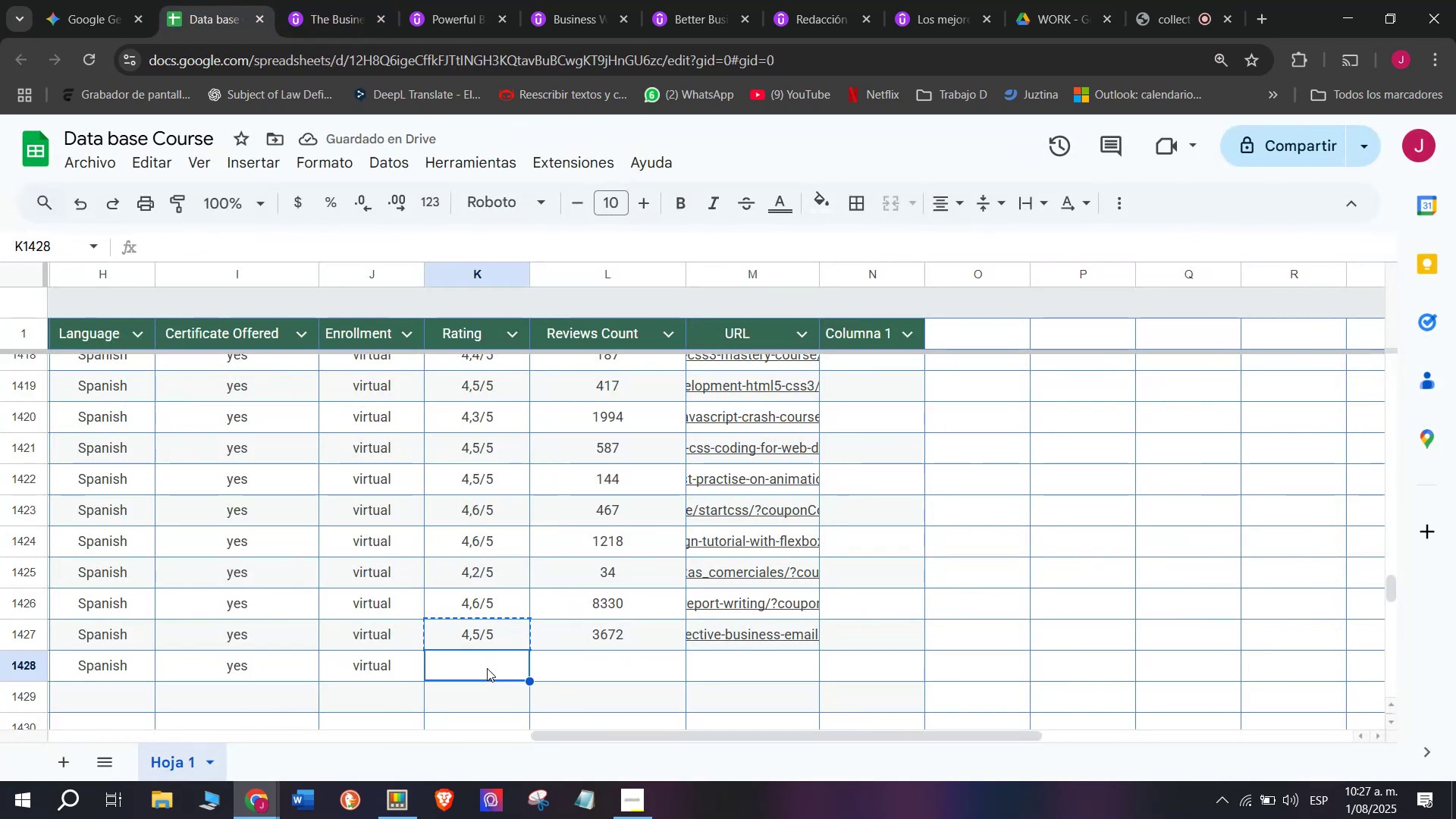 
key(Control+ControlLeft)
 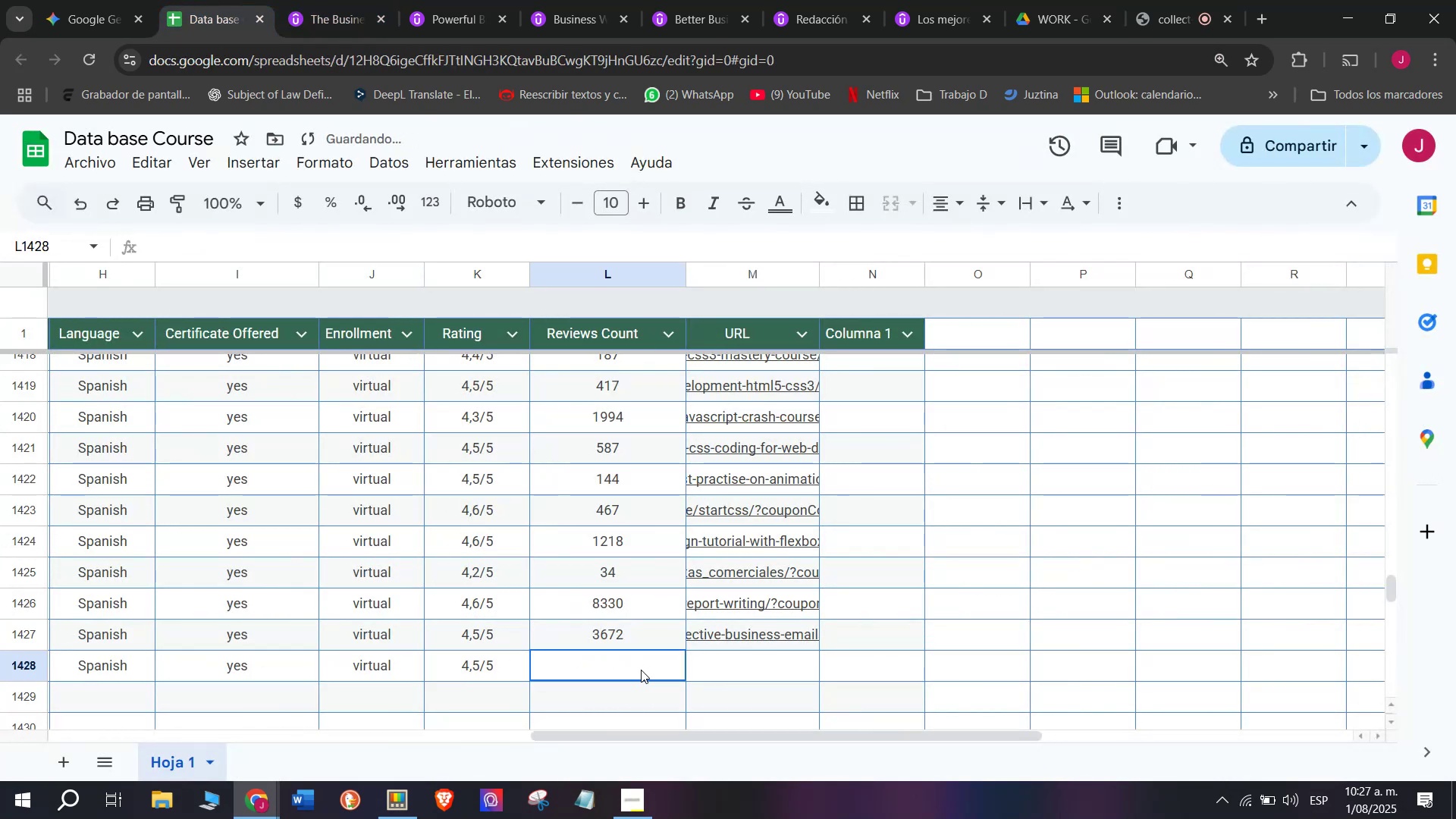 
key(Control+V)
 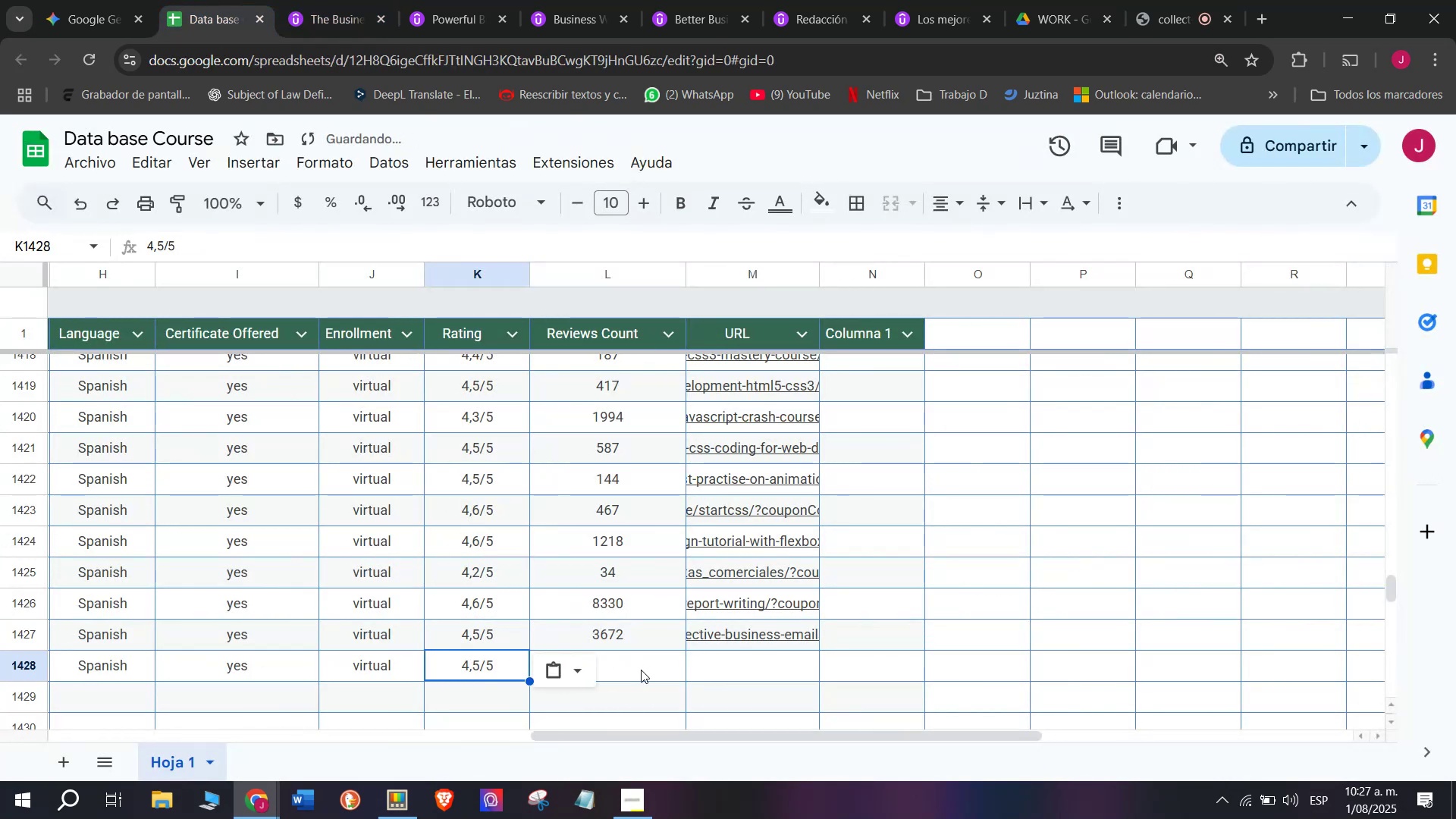 
left_click([641, 670])
 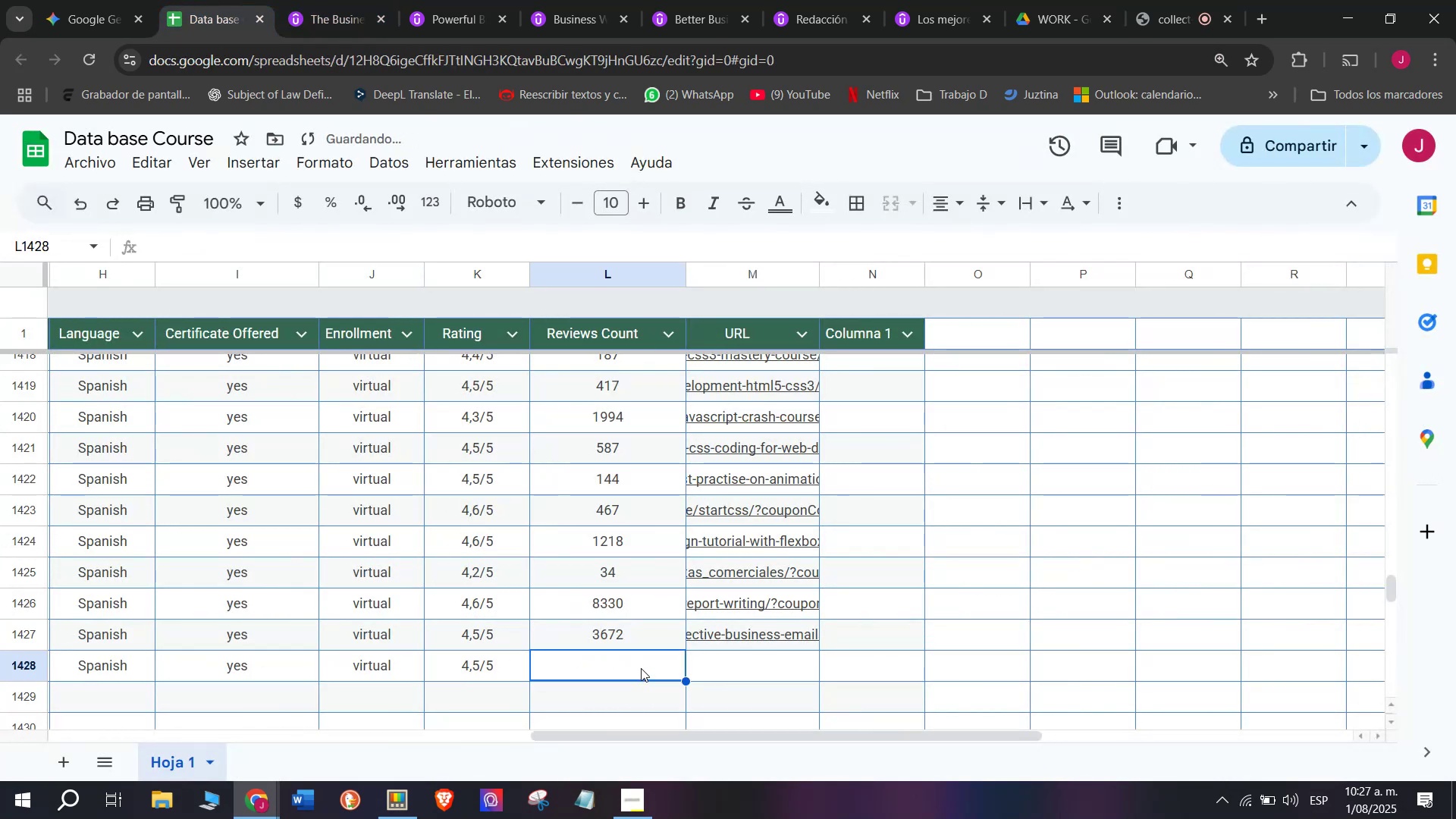 
type(546)
 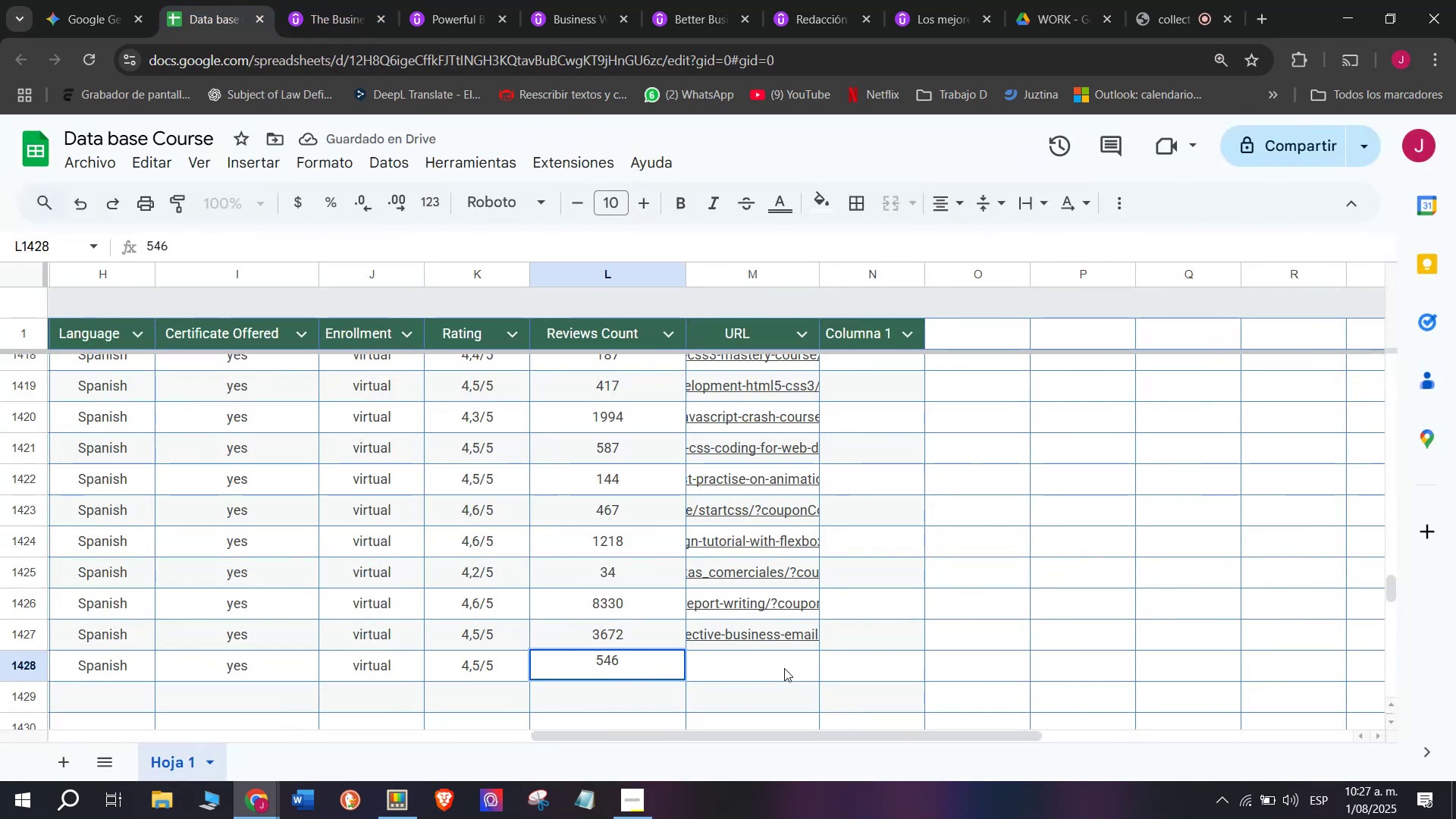 
left_click([774, 669])
 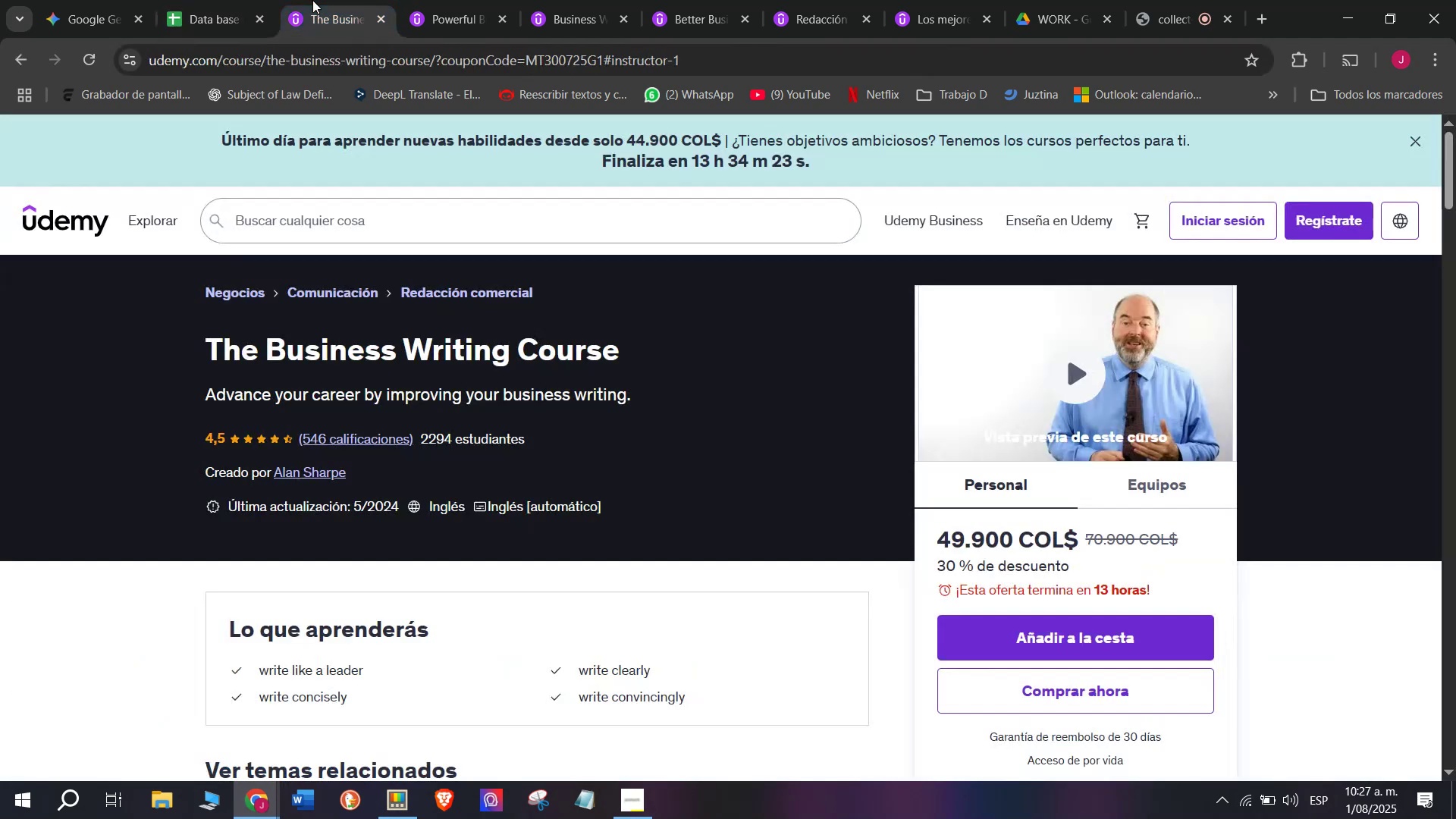 
double_click([333, 55])
 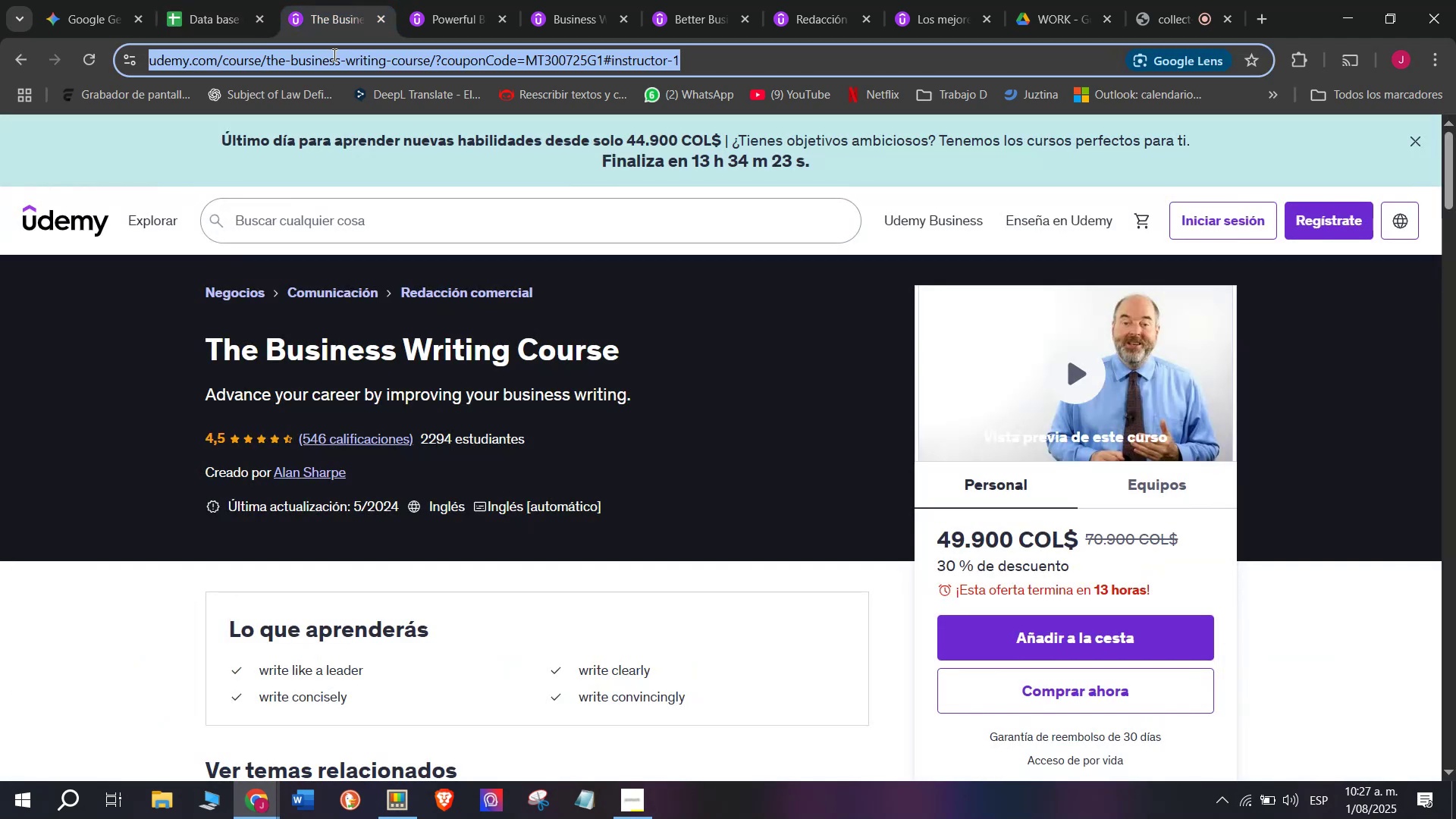 
triple_click([333, 55])
 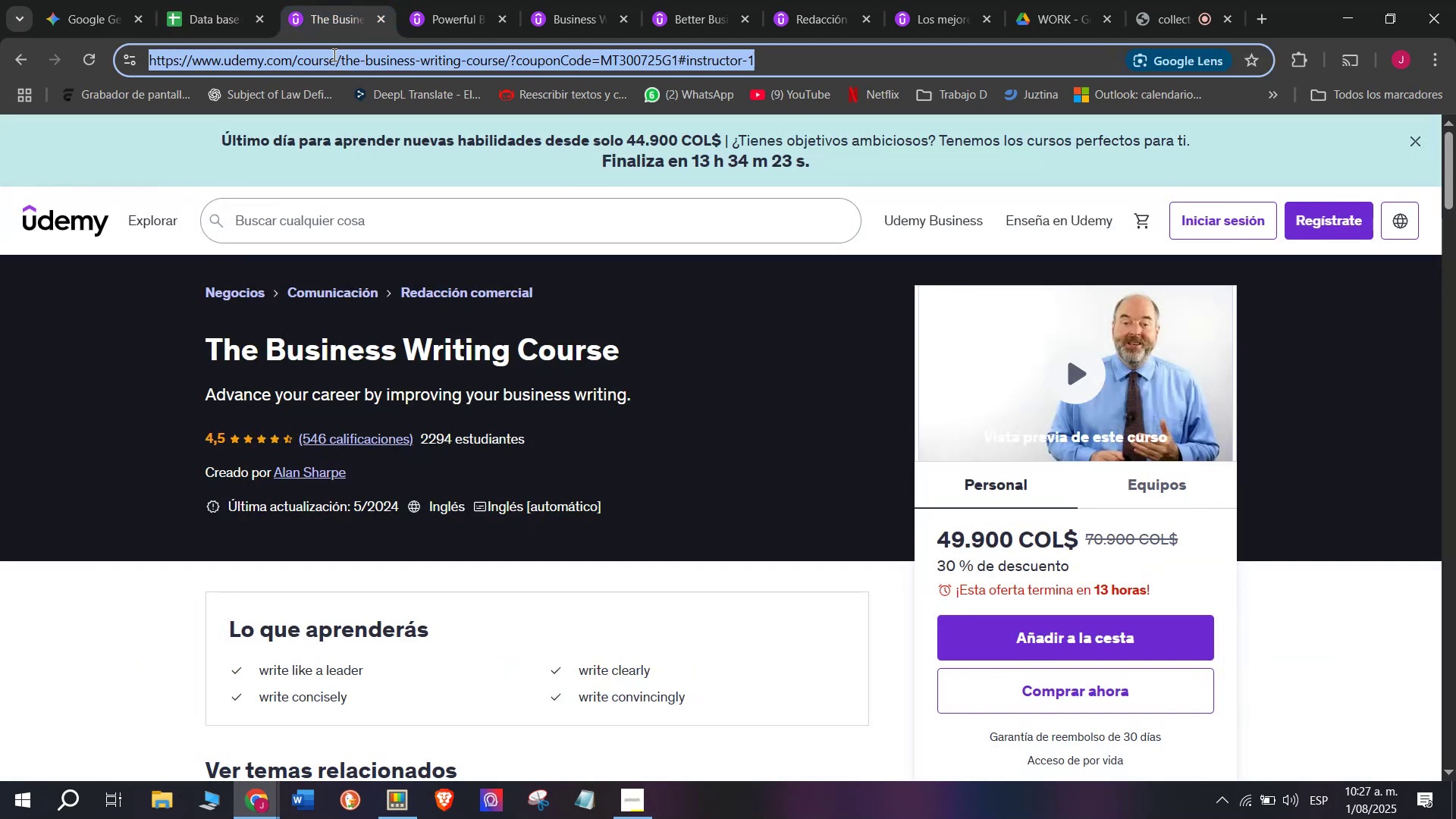 
triple_click([333, 55])
 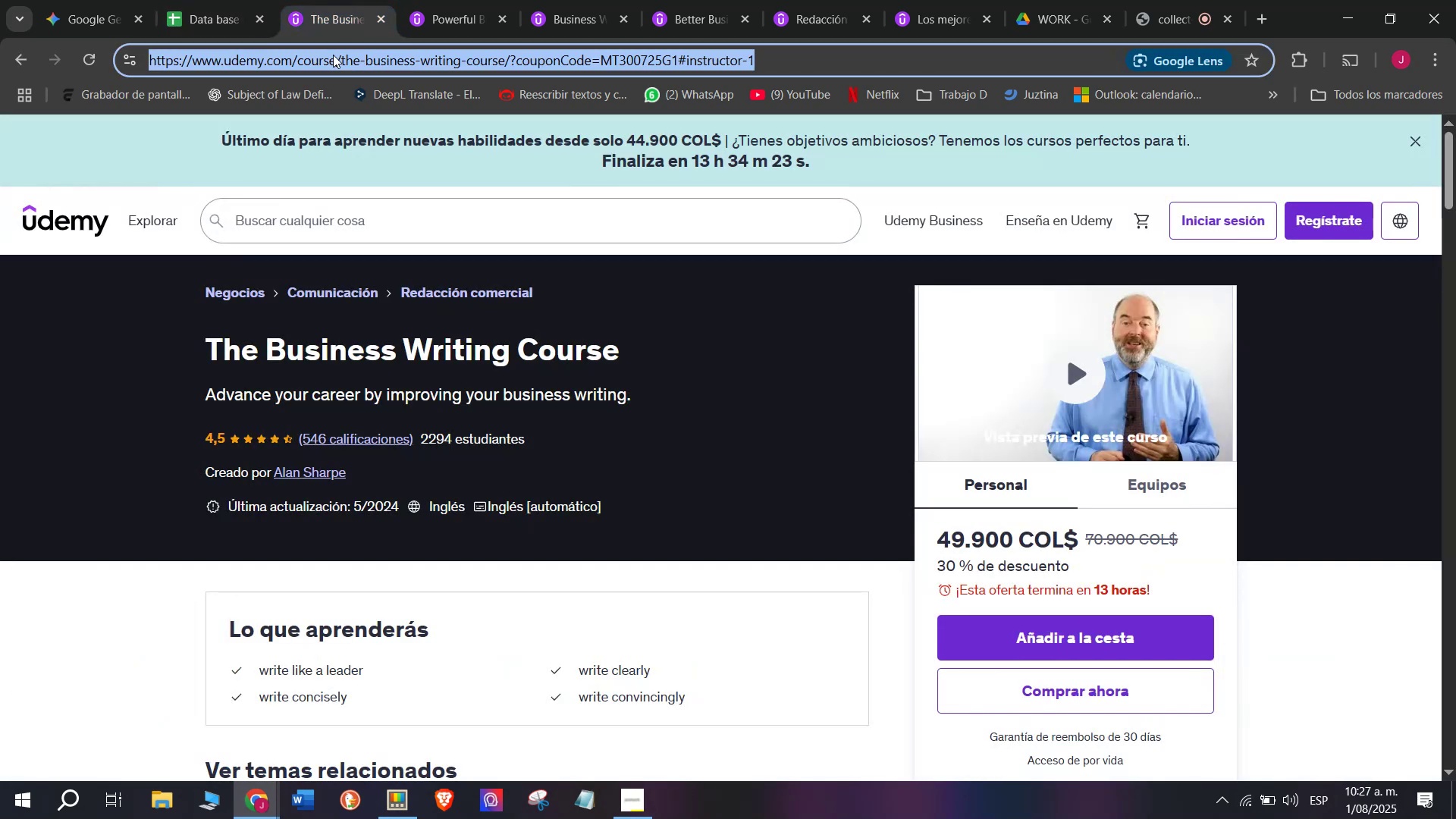 
key(Break)
 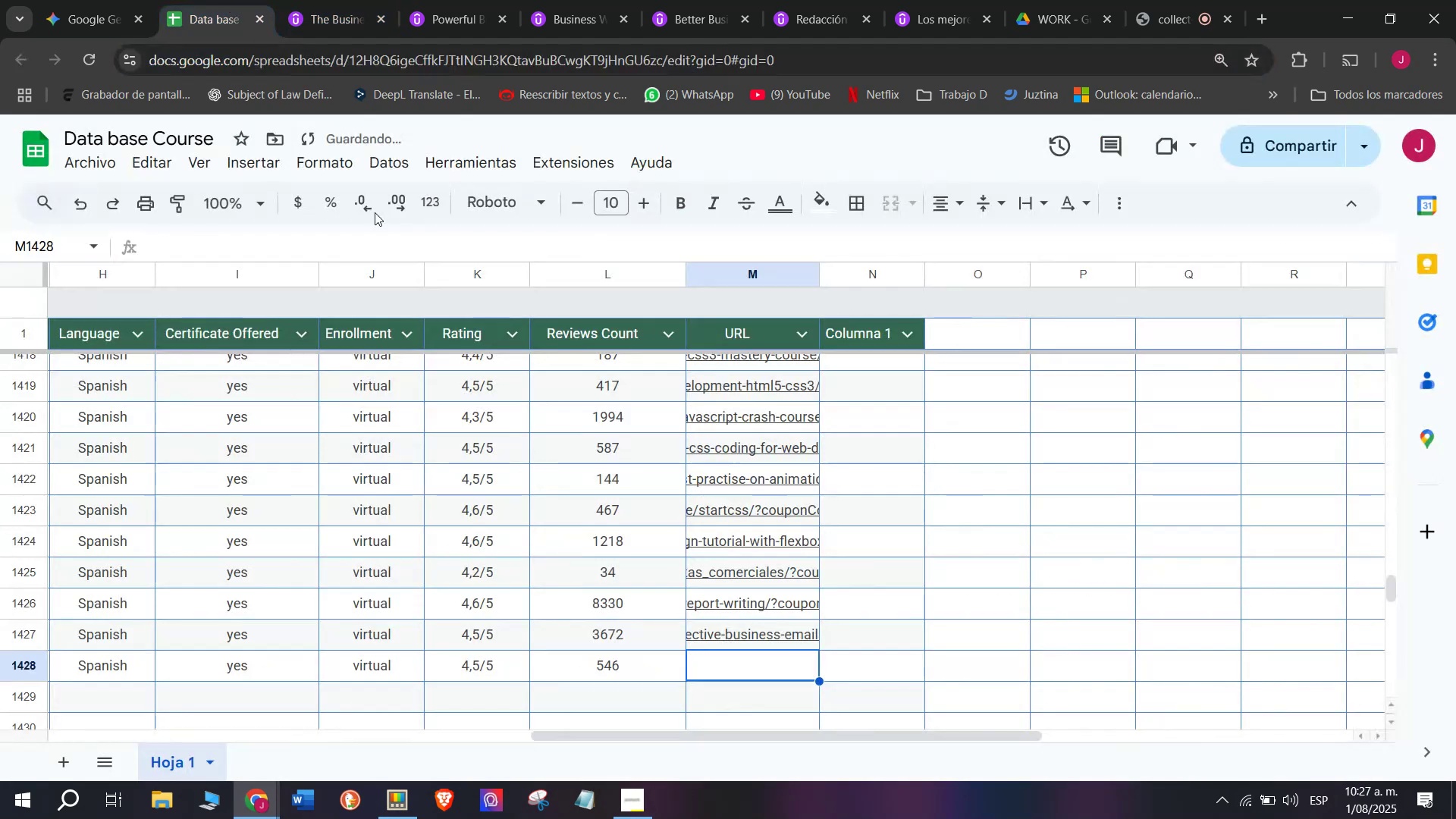 
key(Control+C)
 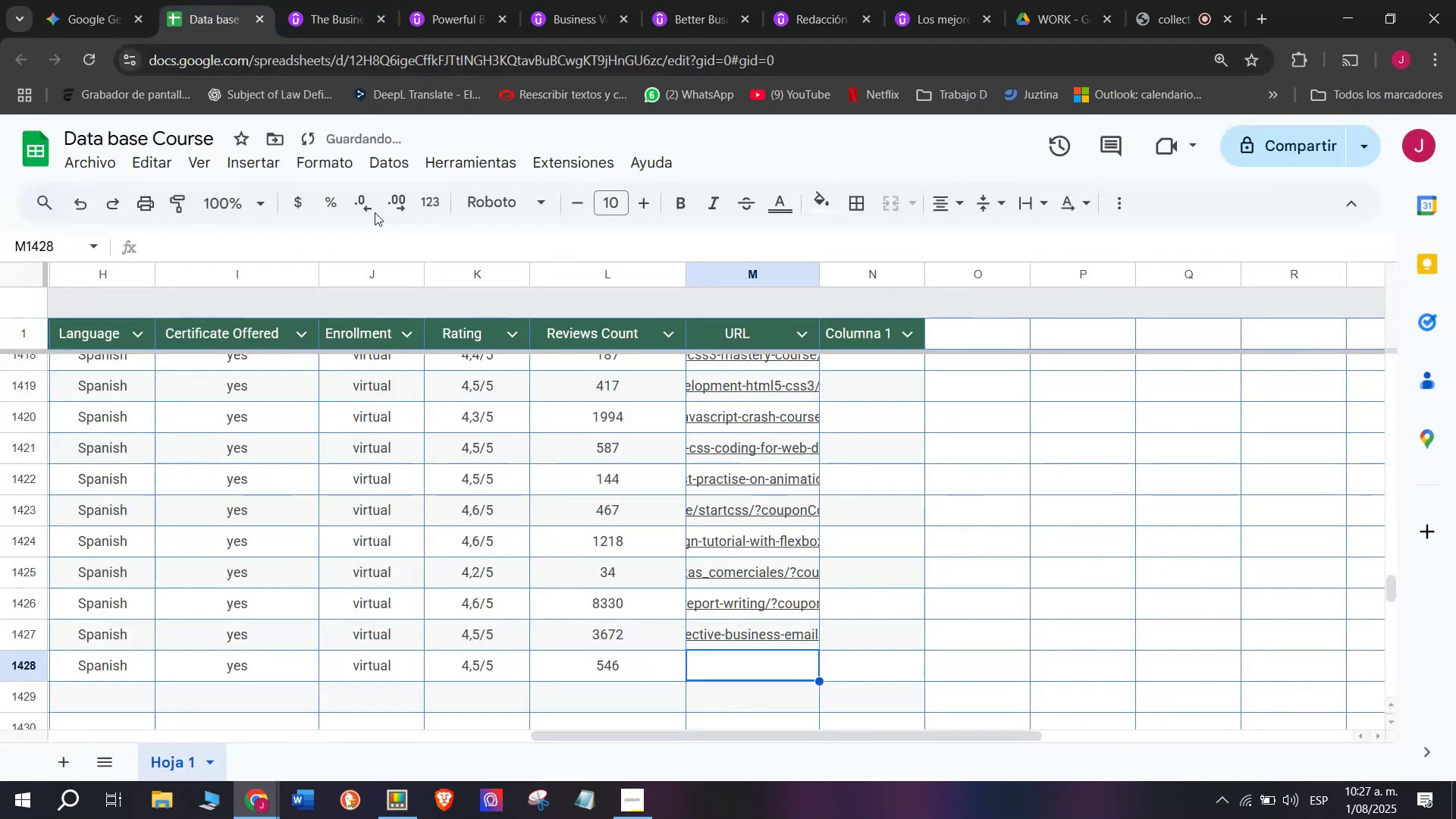 
key(Control+ControlLeft)
 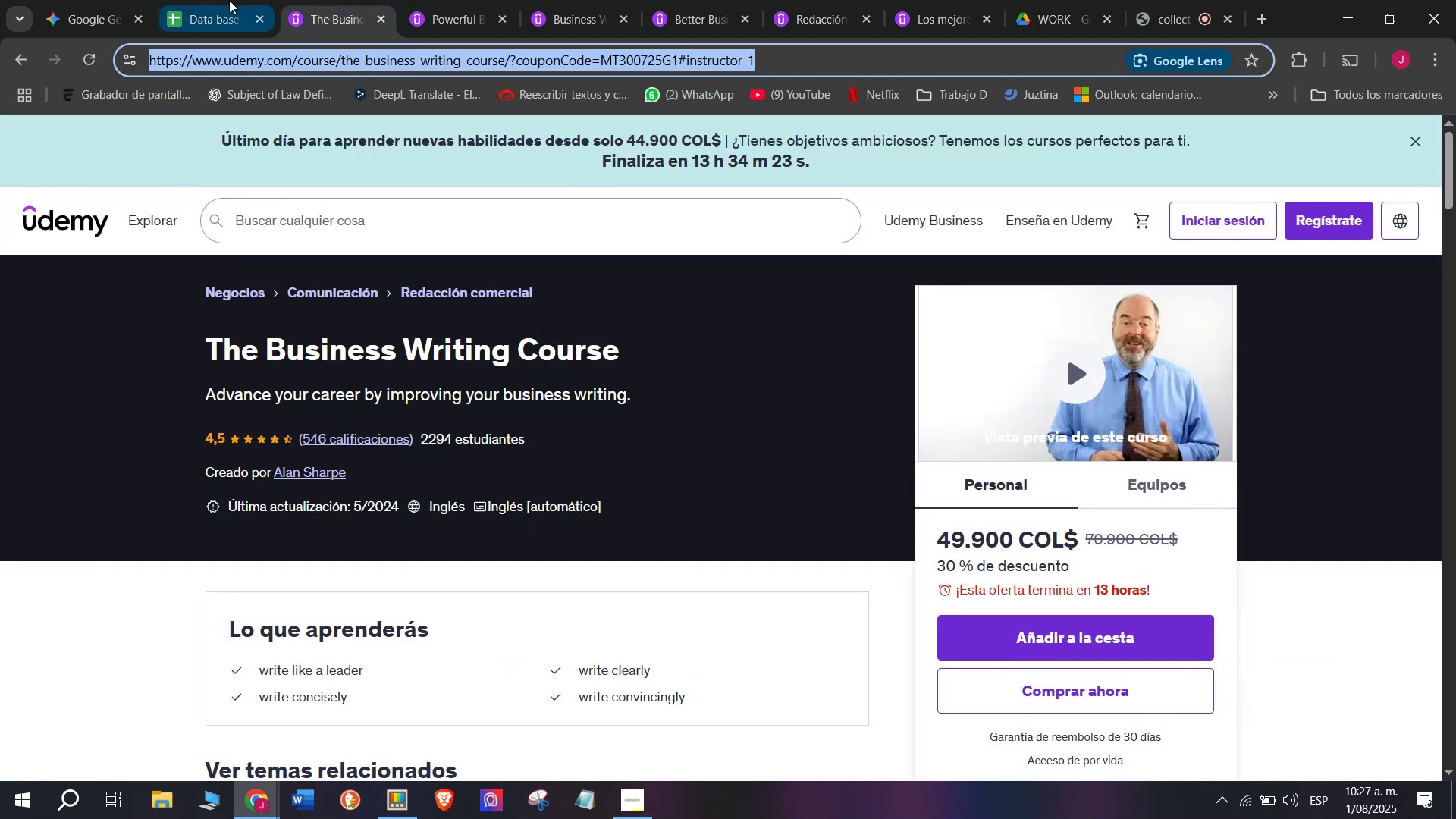 
triple_click([229, 0])
 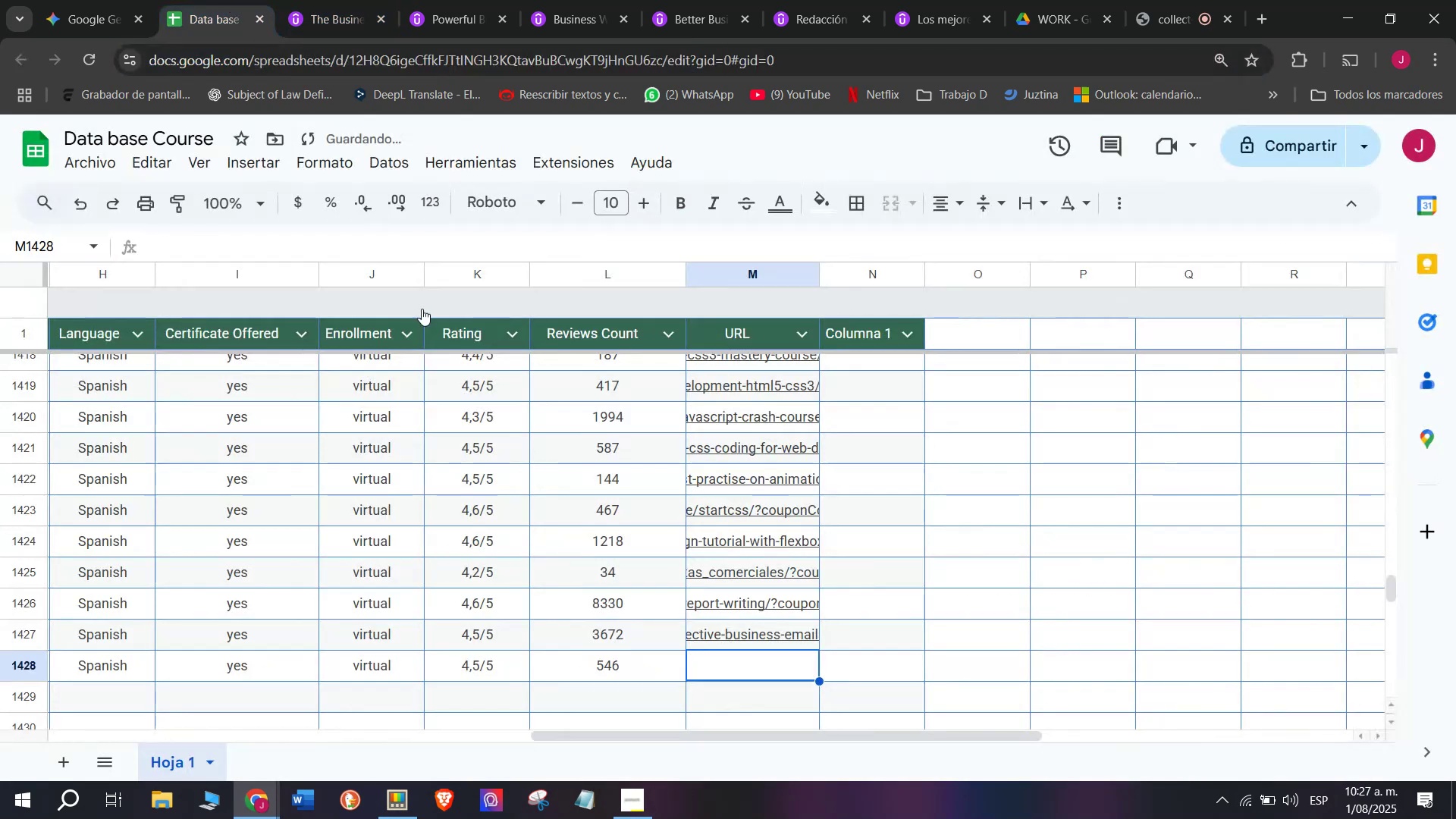 
key(Z)
 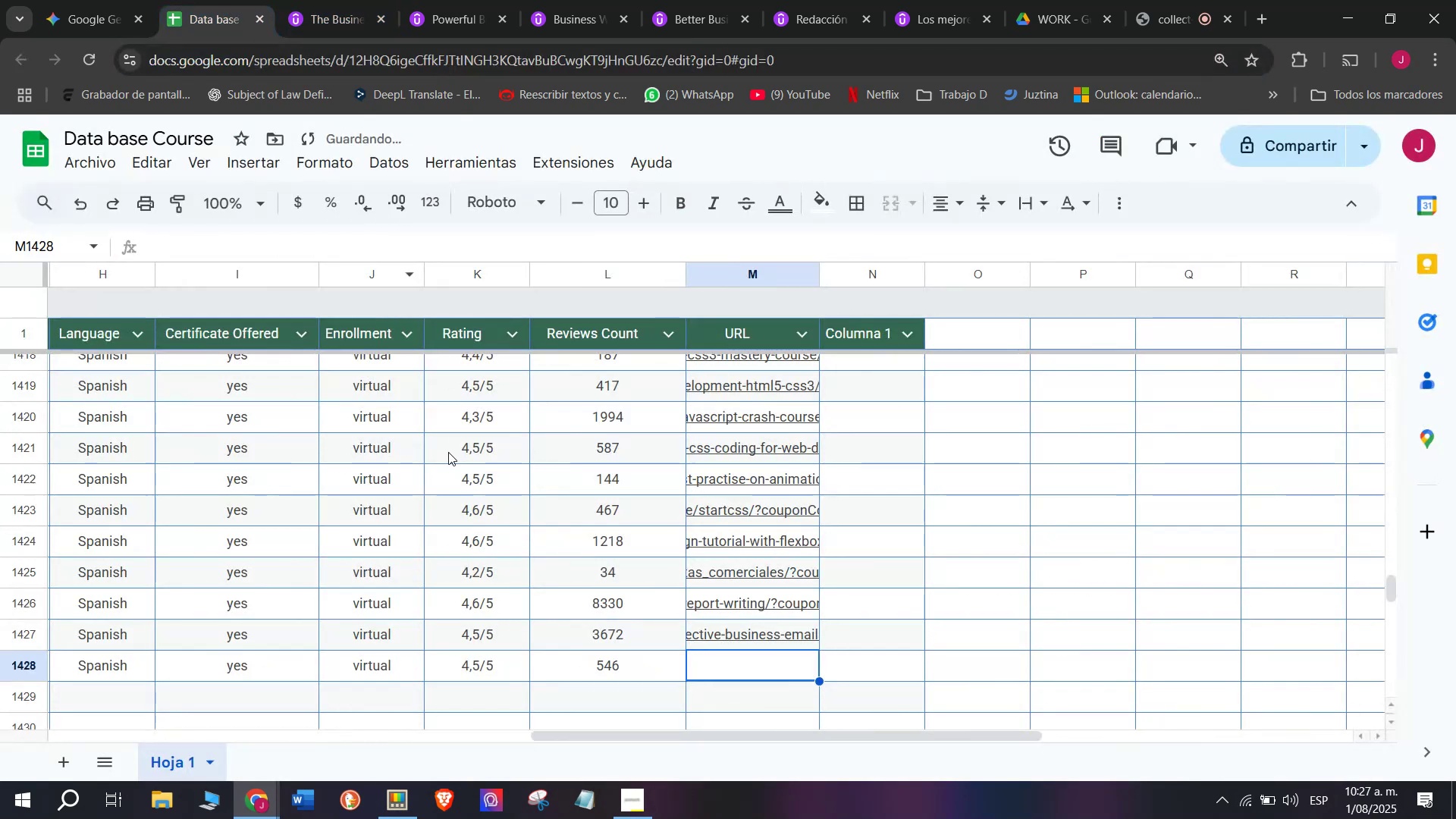 
key(Control+V)
 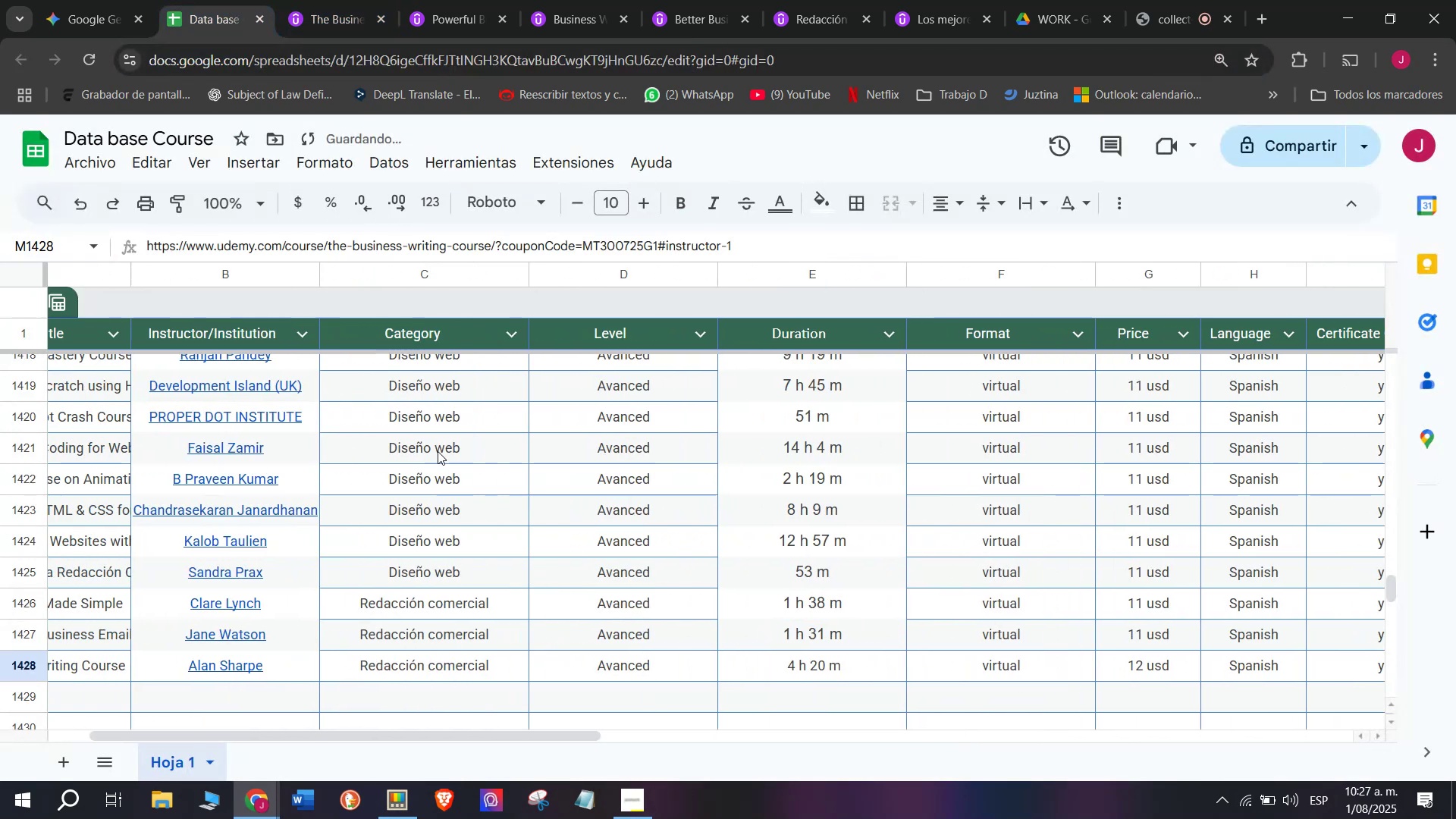 
key(Control+ControlLeft)
 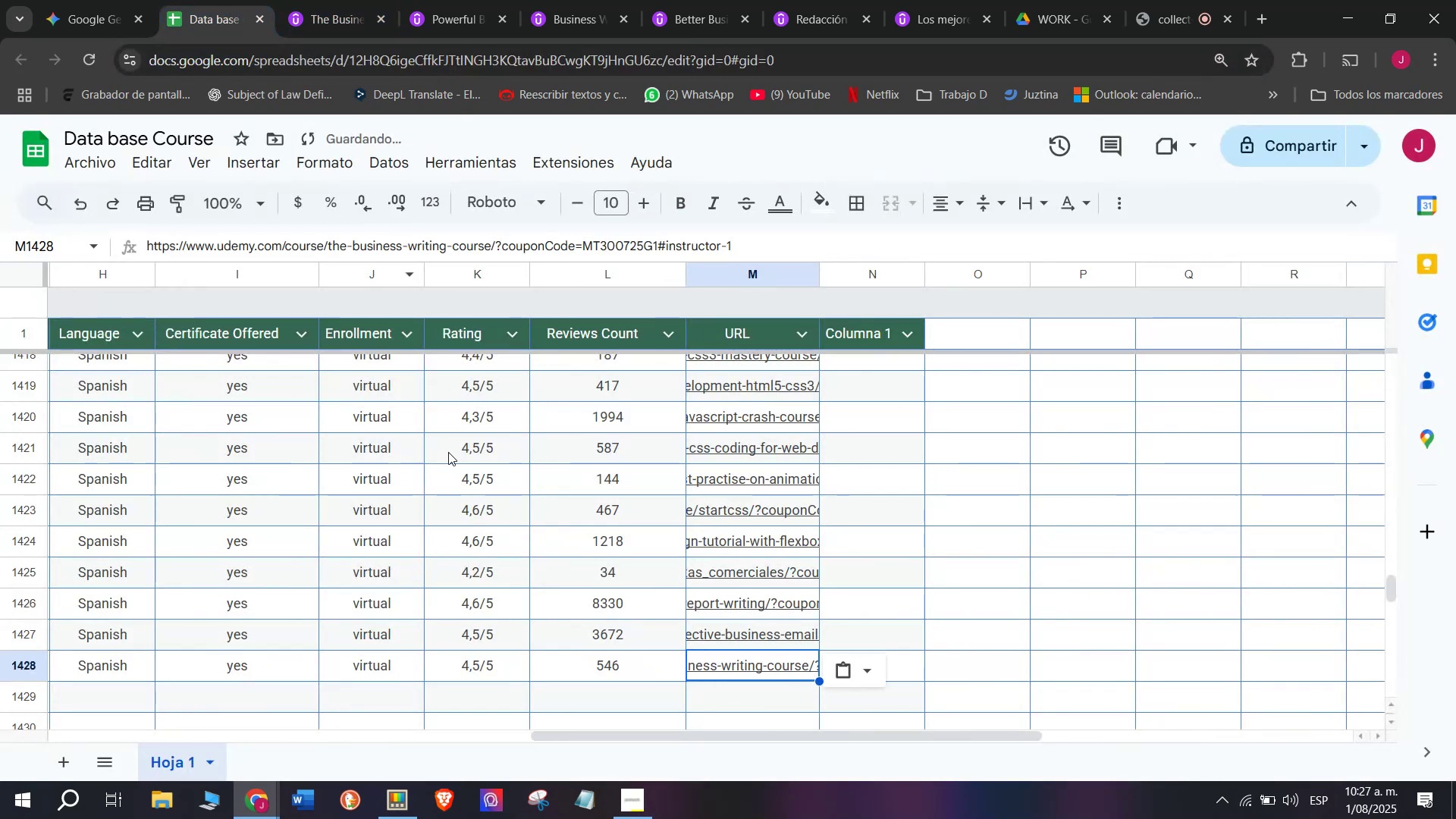 
scroll: coordinate [80, 640], scroll_direction: up, amount: 2.0
 